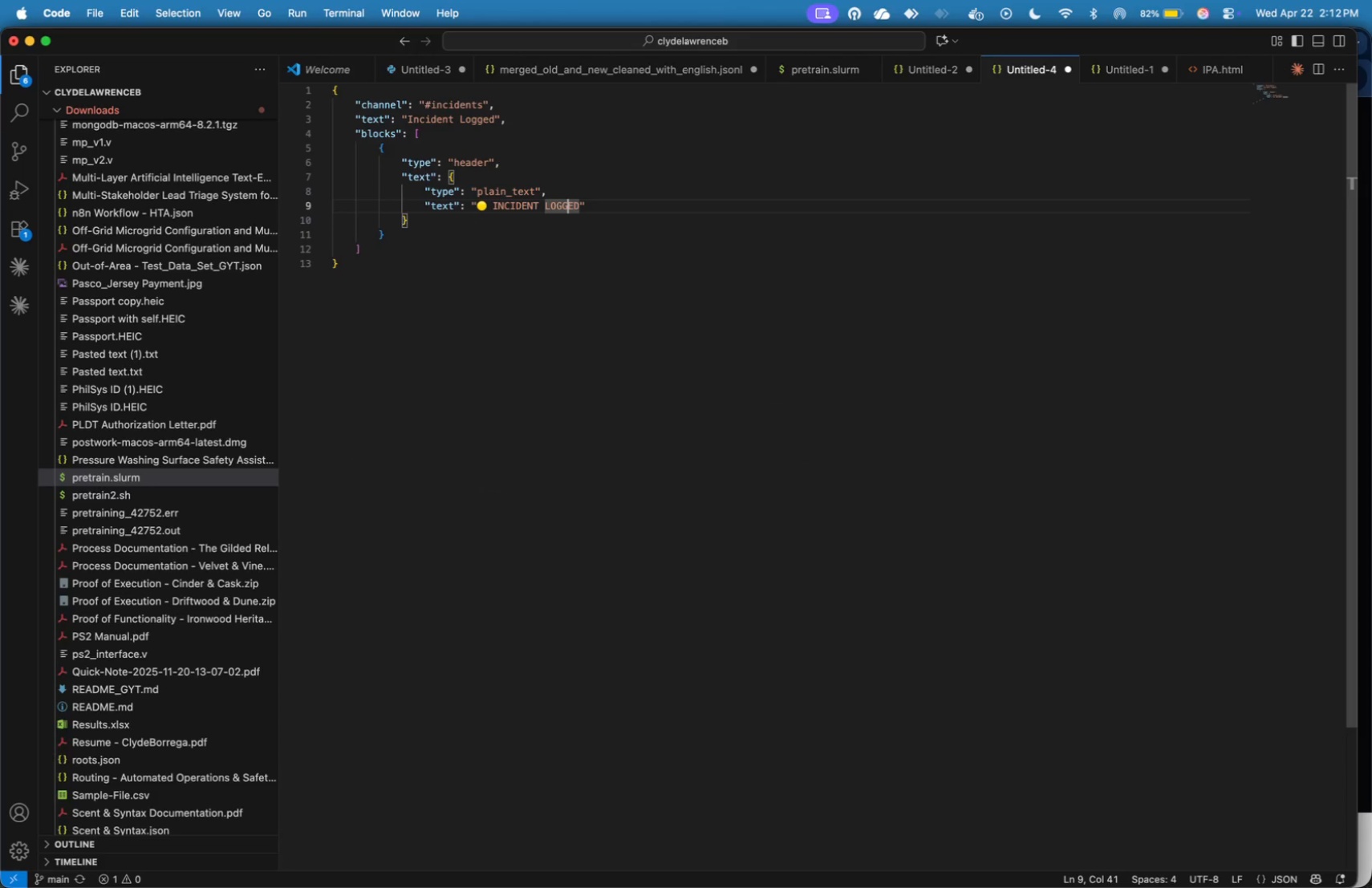 
key(ArrowRight)
 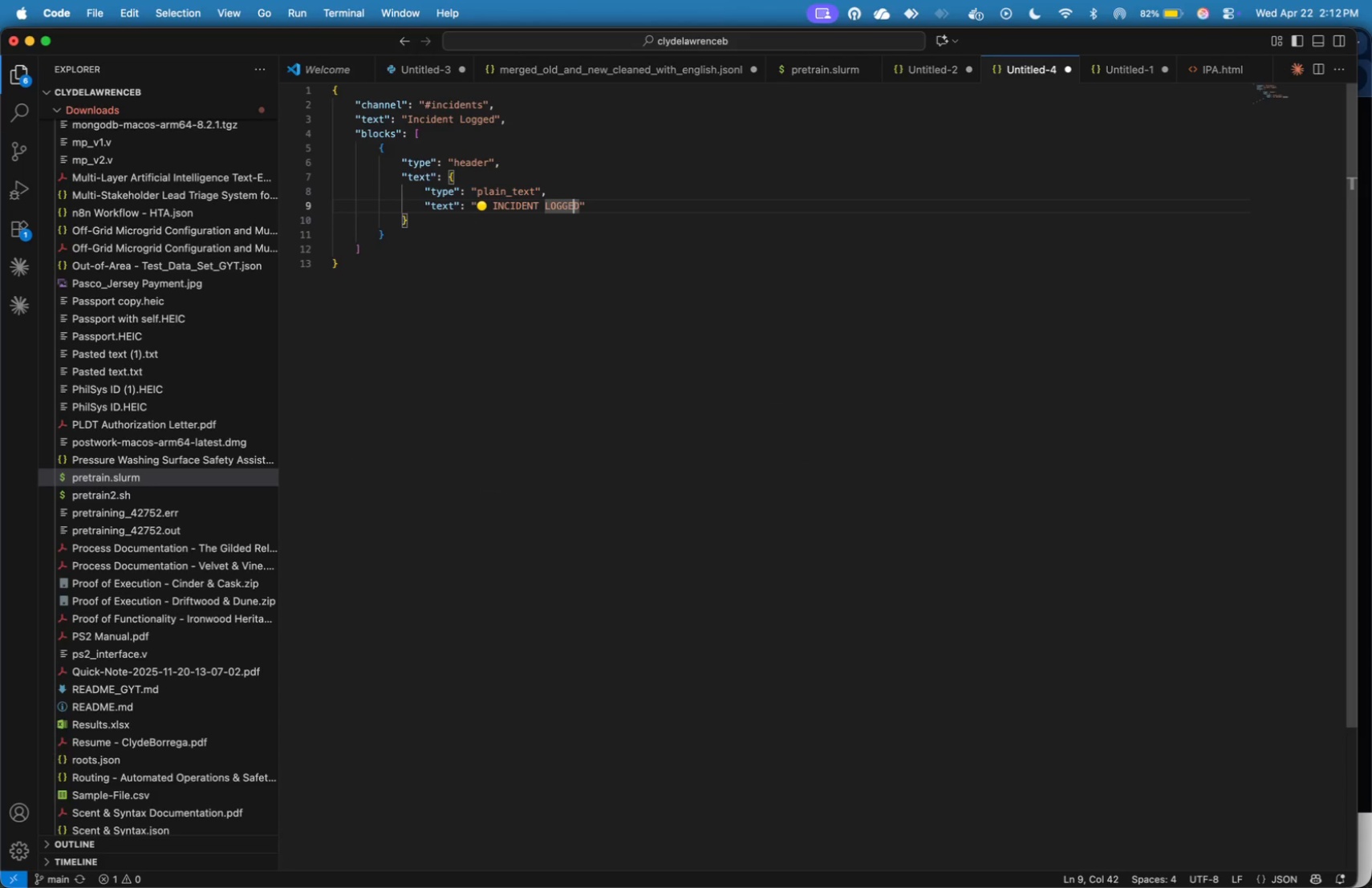 
key(ArrowRight)
 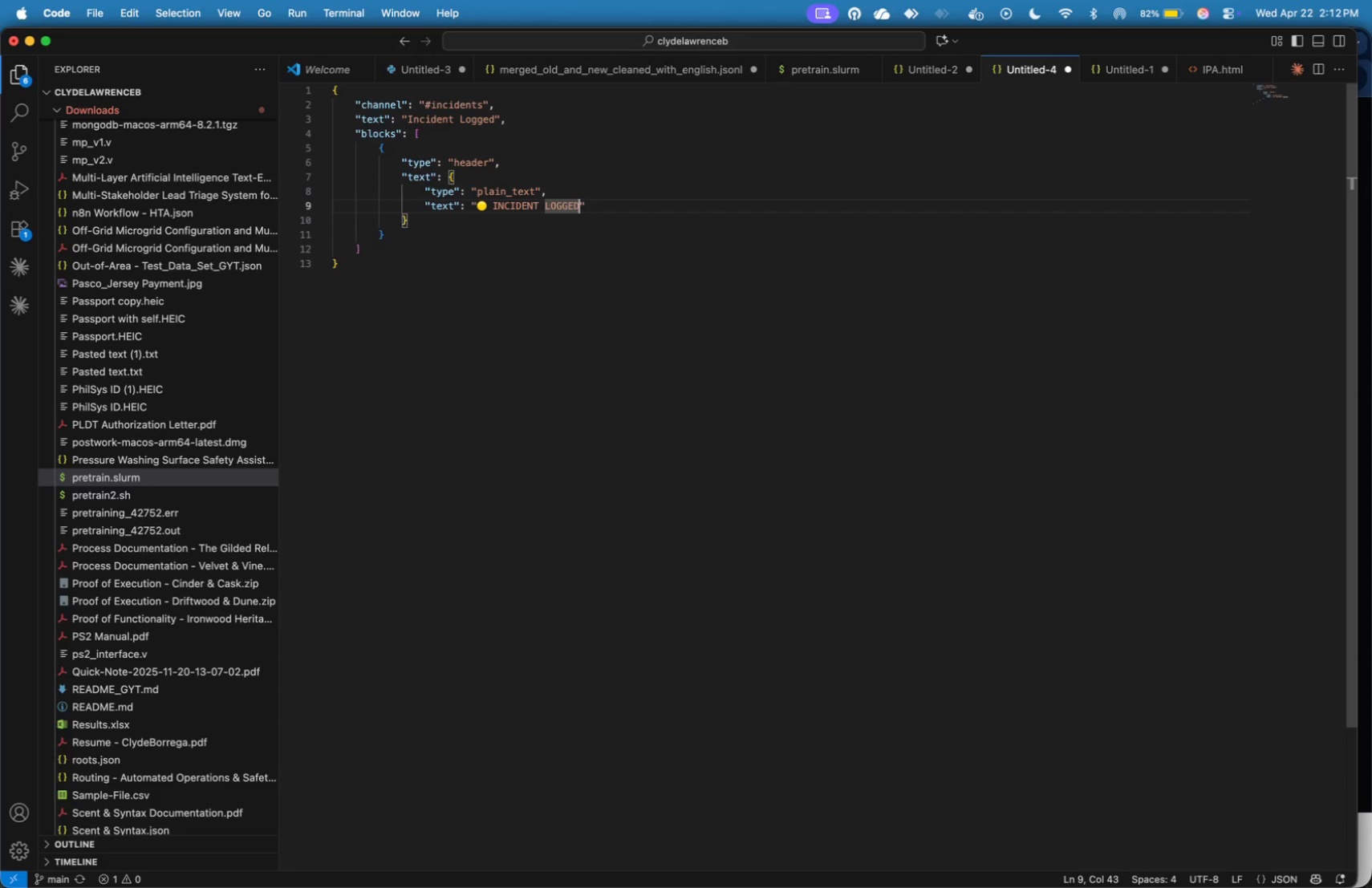 
key(ArrowRight)
 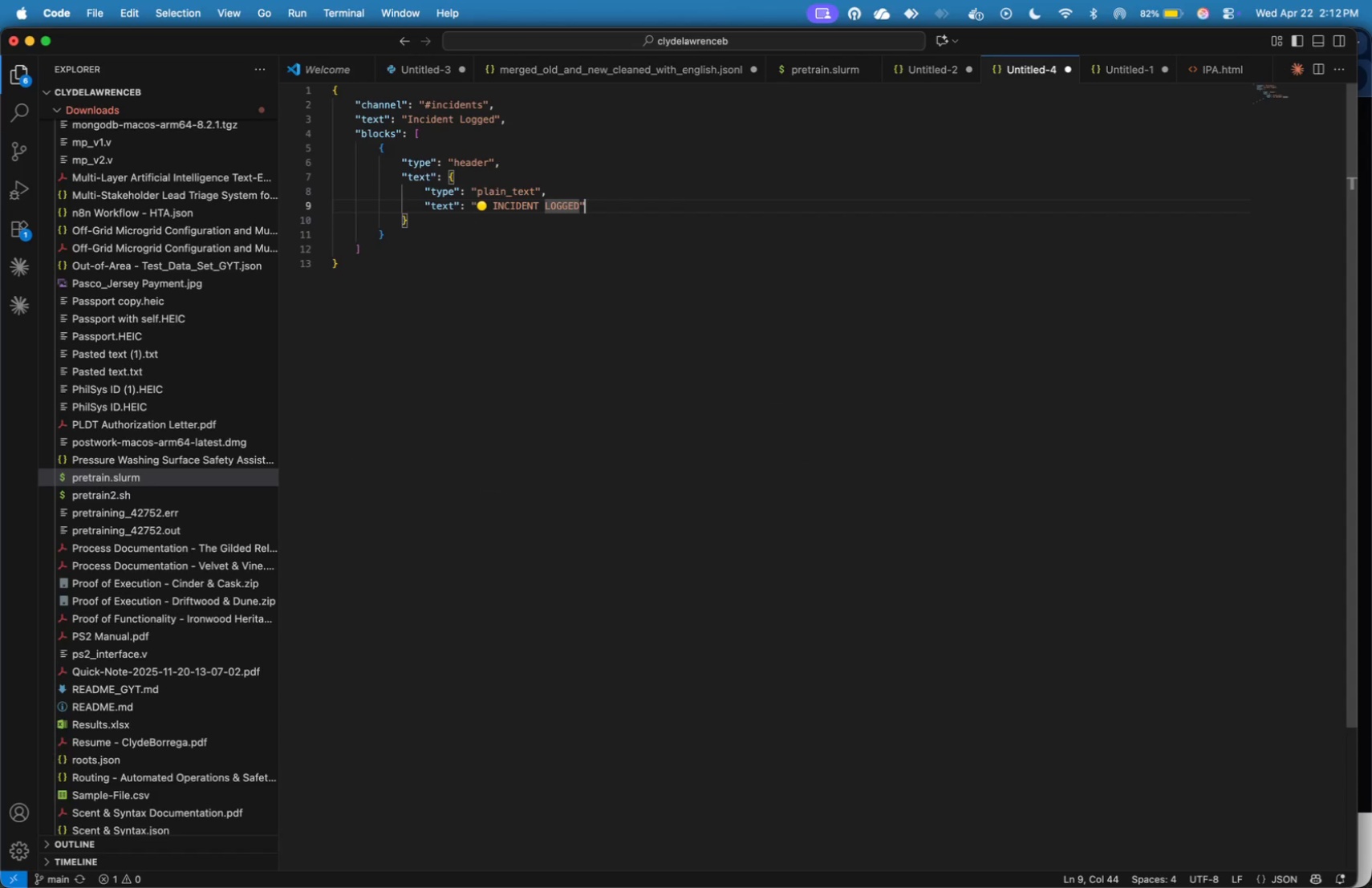 
key(ArrowRight)
 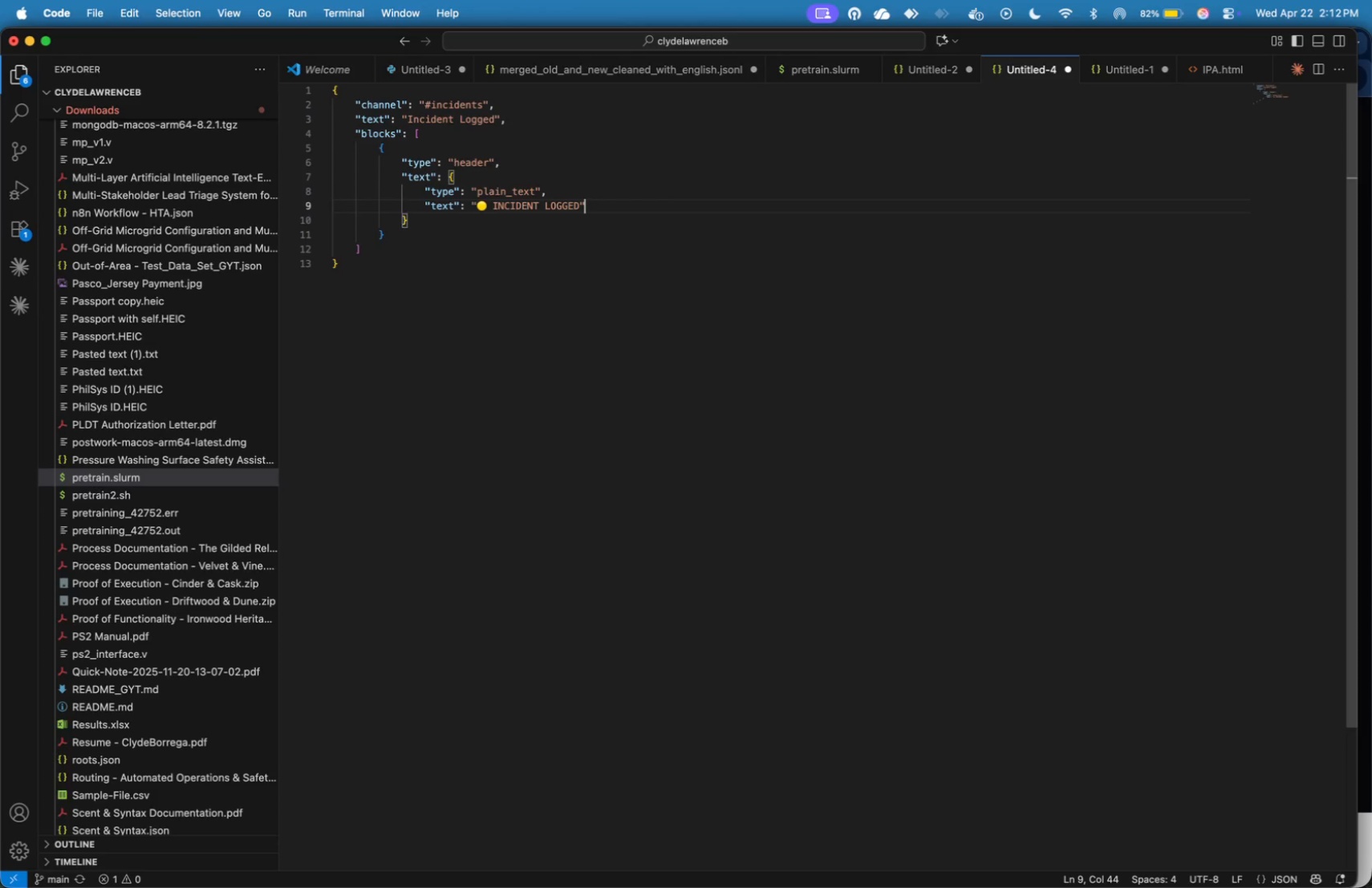 
key(ArrowRight)
 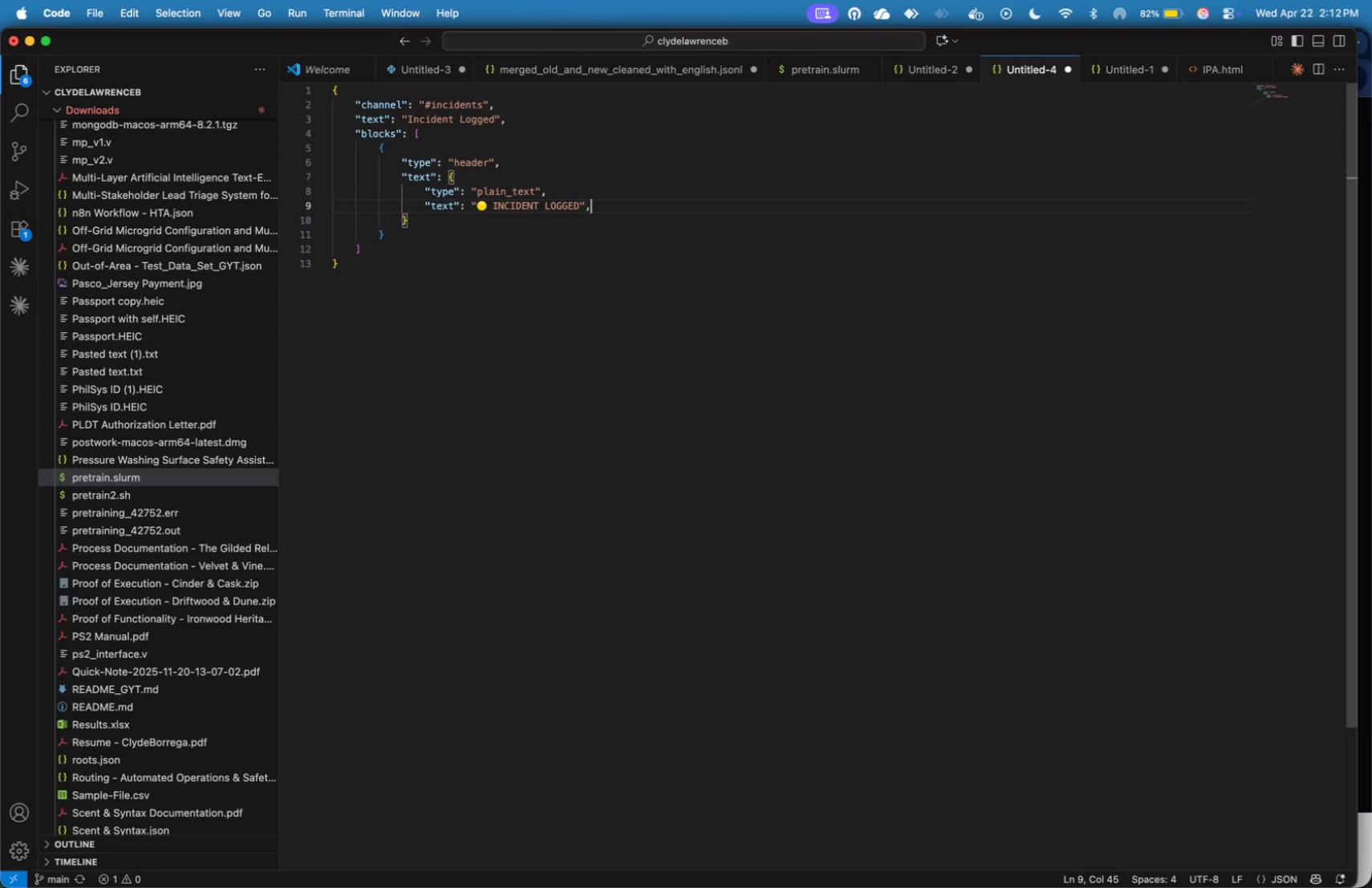 
key(Comma)
 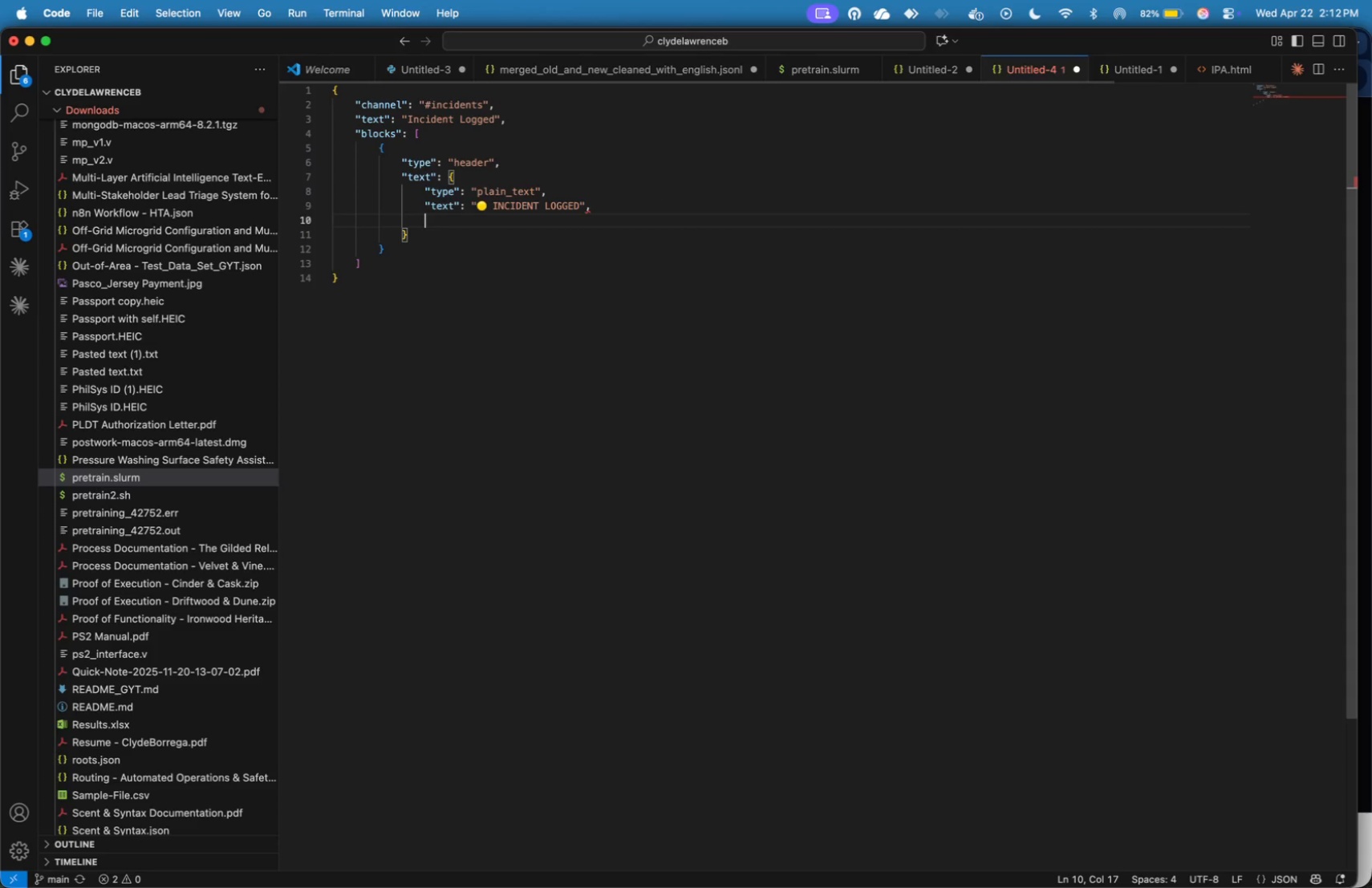 
key(Enter)
 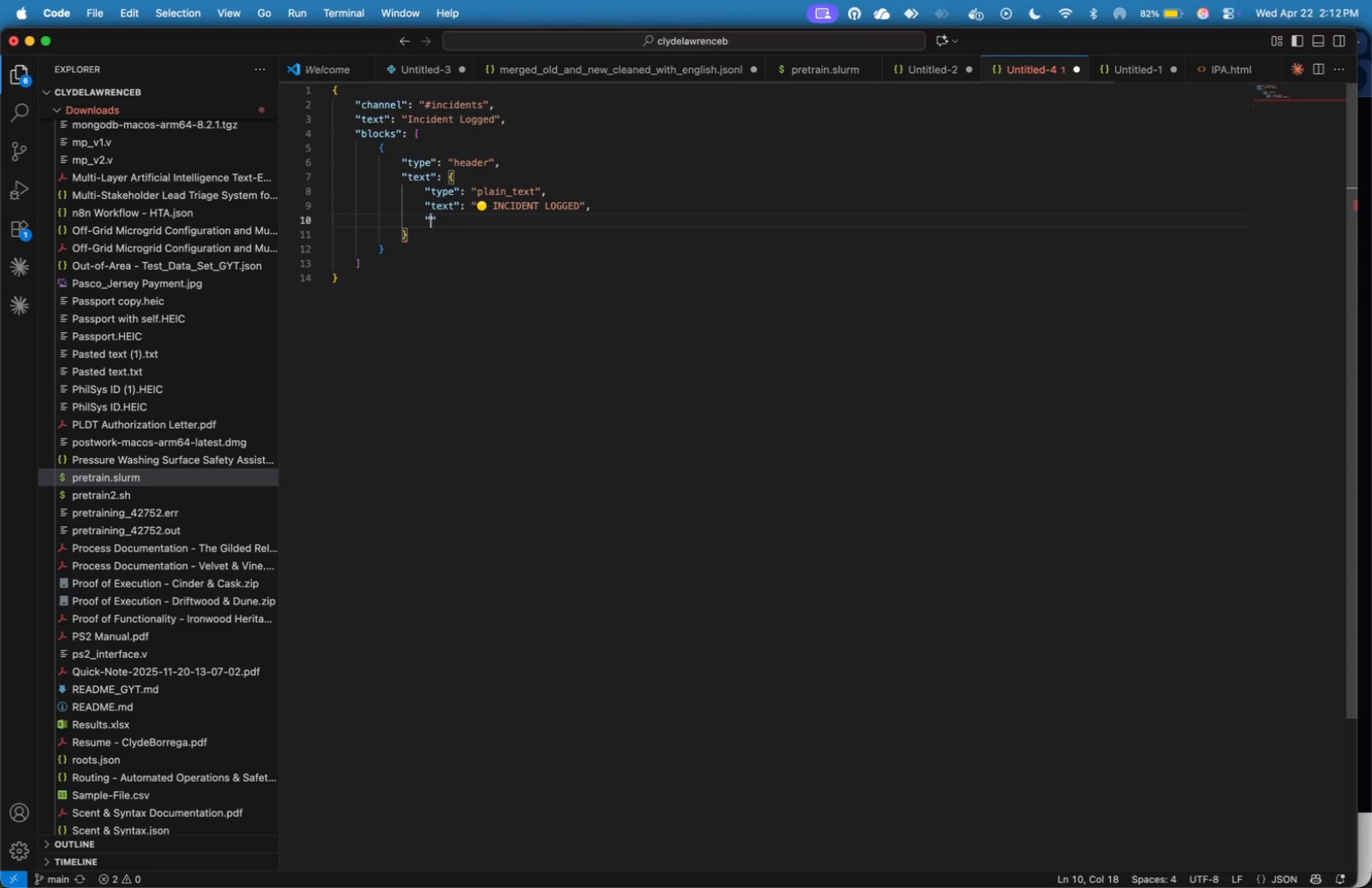 
type("emoji)
 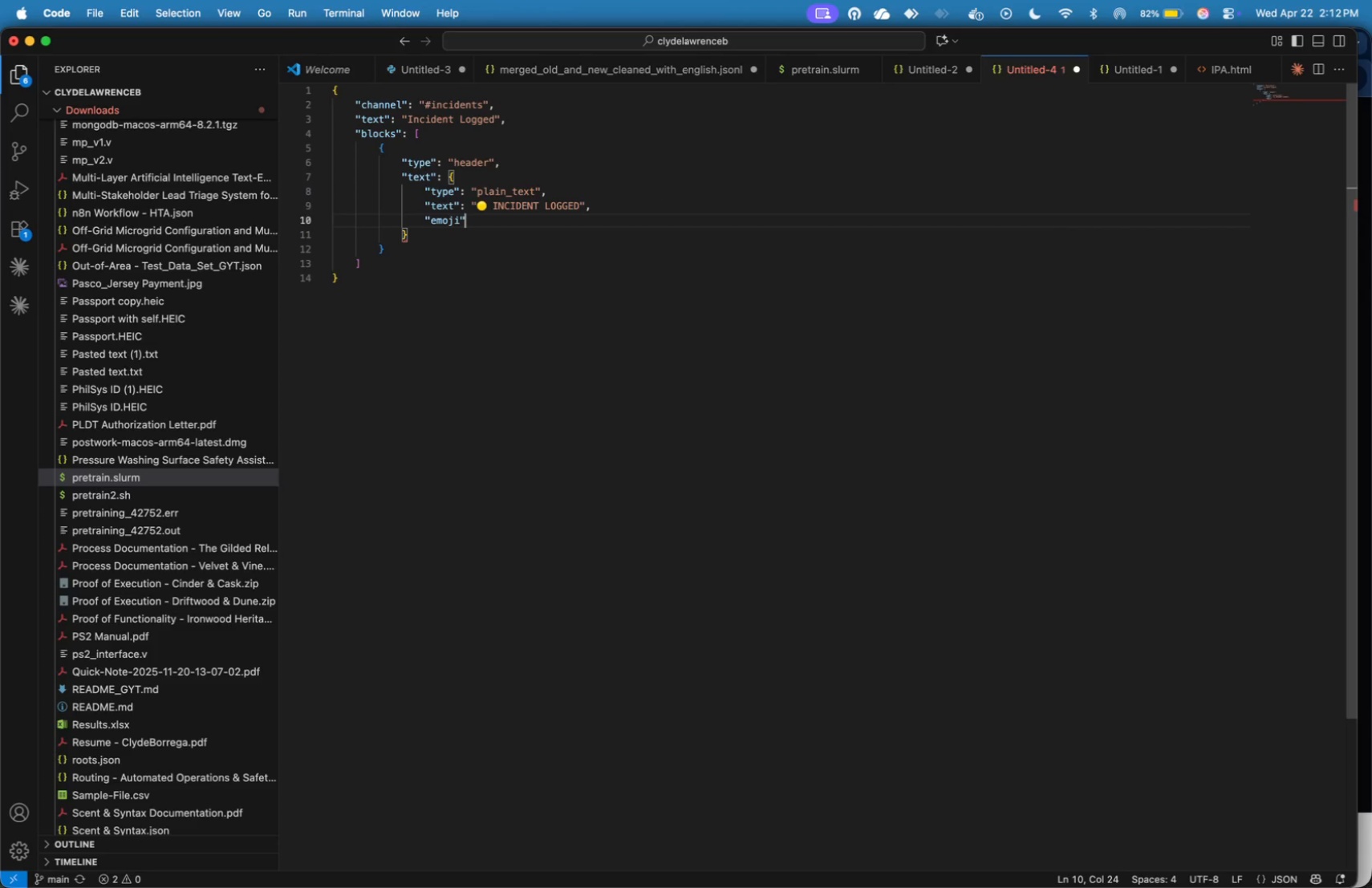 
key(ArrowRight)
 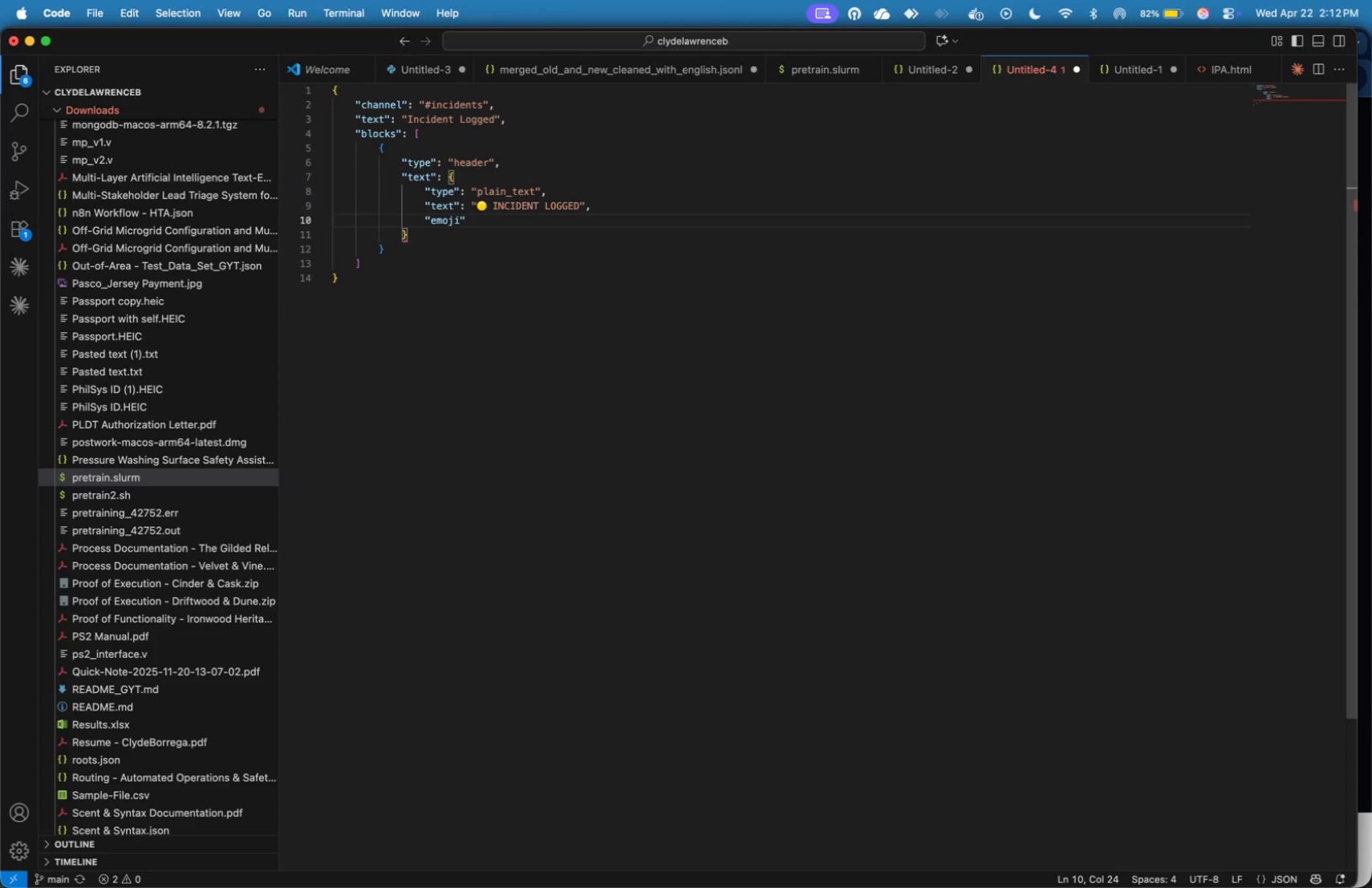 
type(:true)
 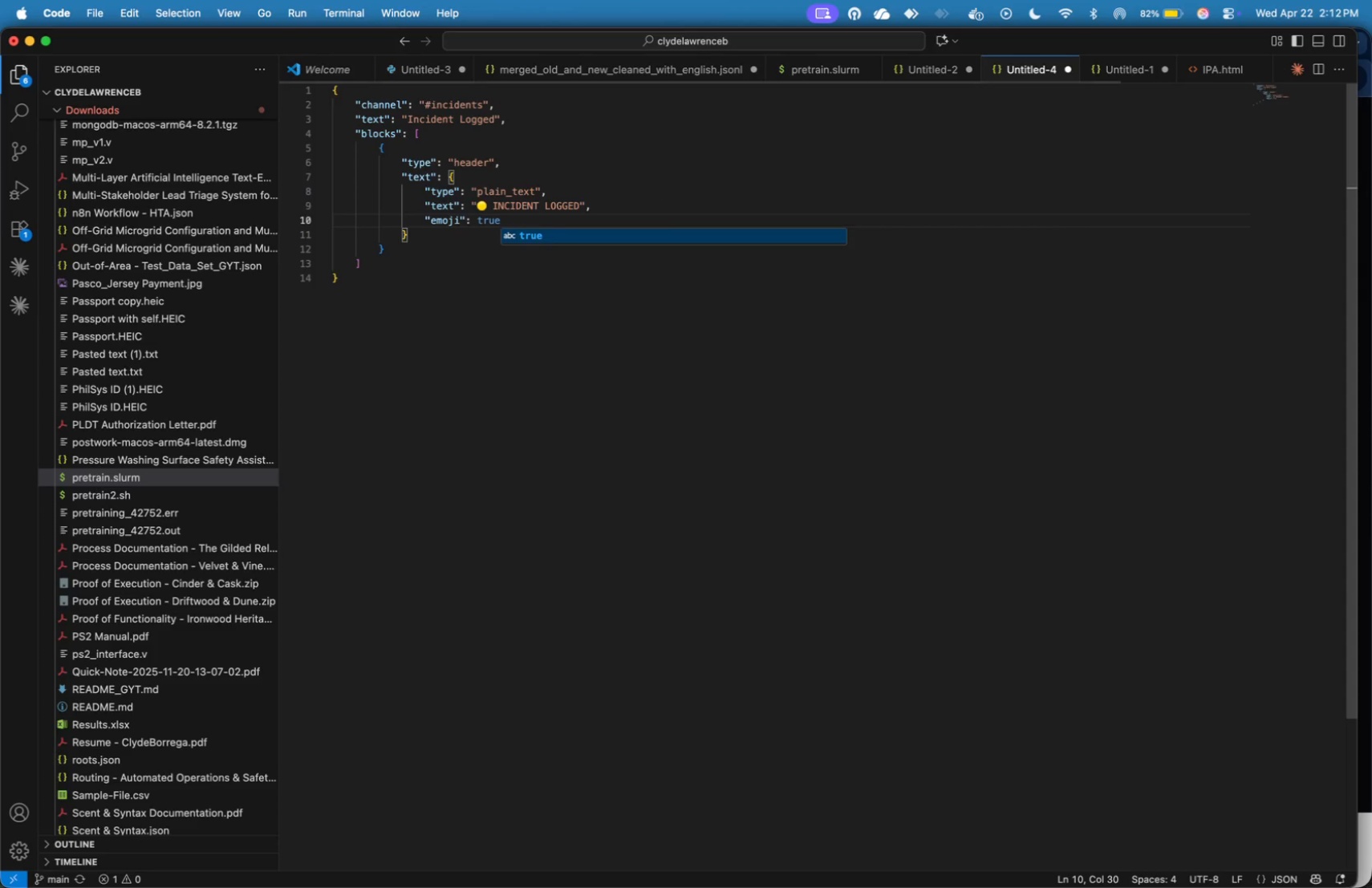 
hold_key(key=Space, duration=0.32)
 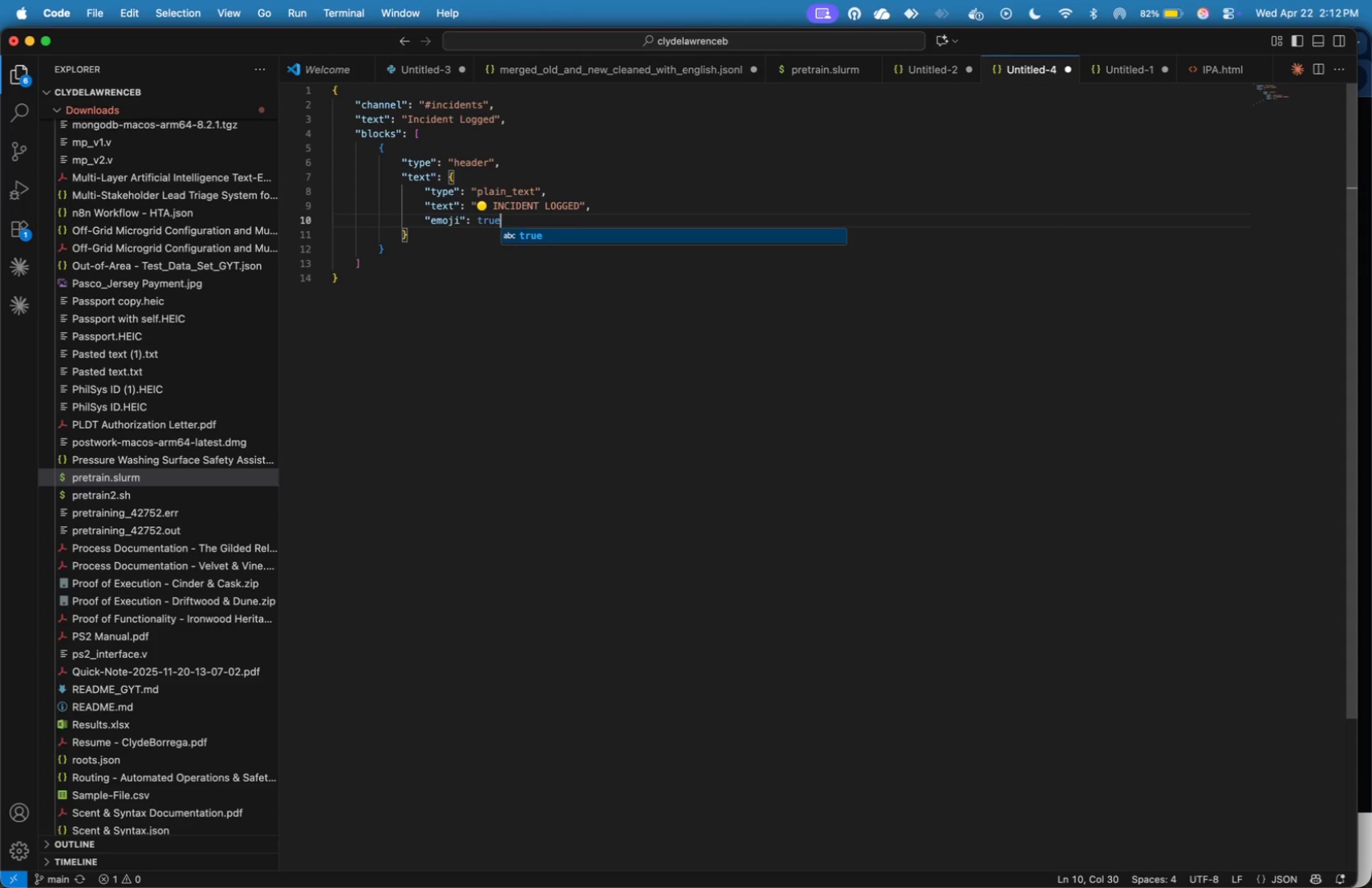 
key(ArrowRight)
 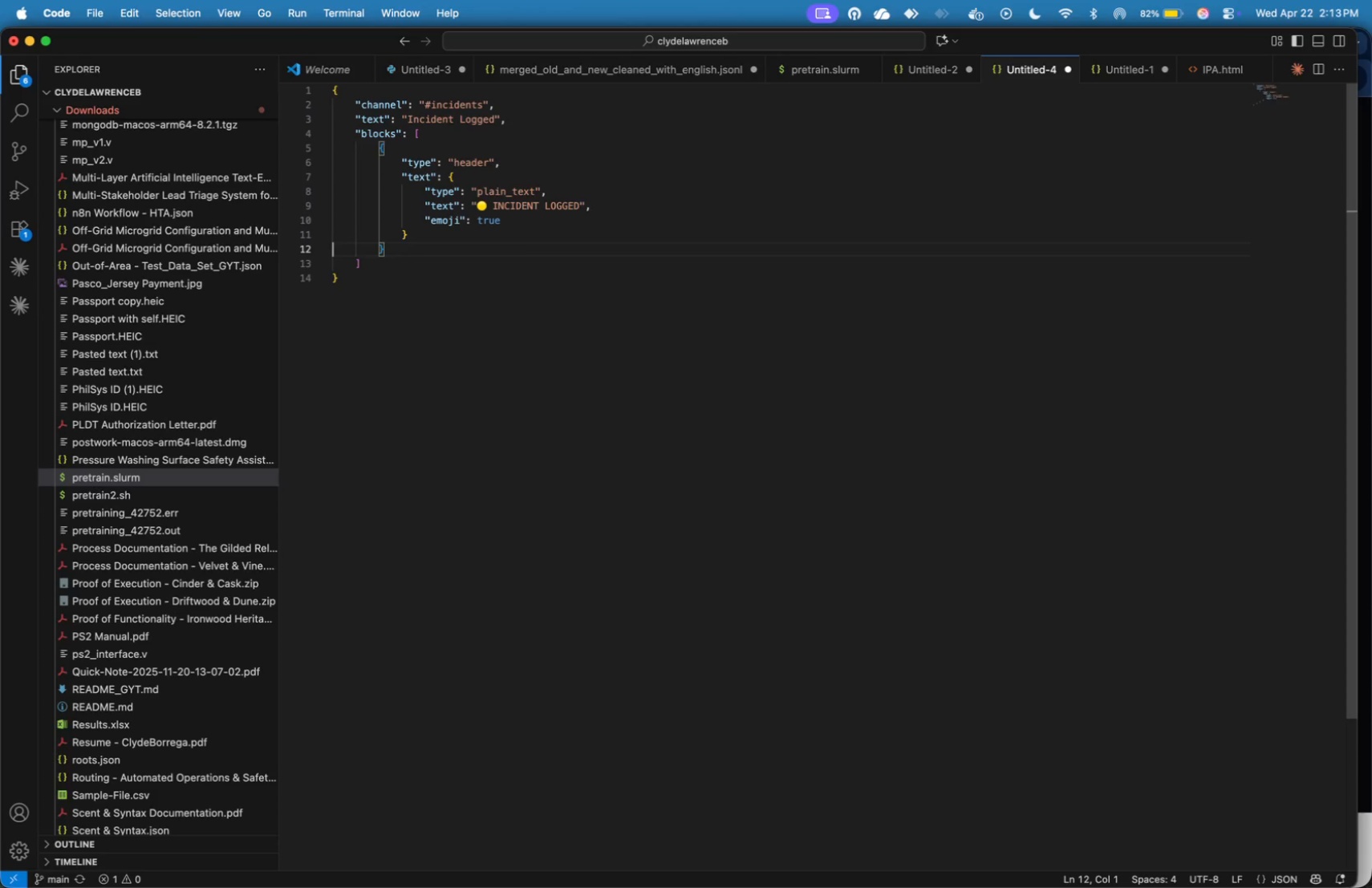 
key(ArrowDown)
 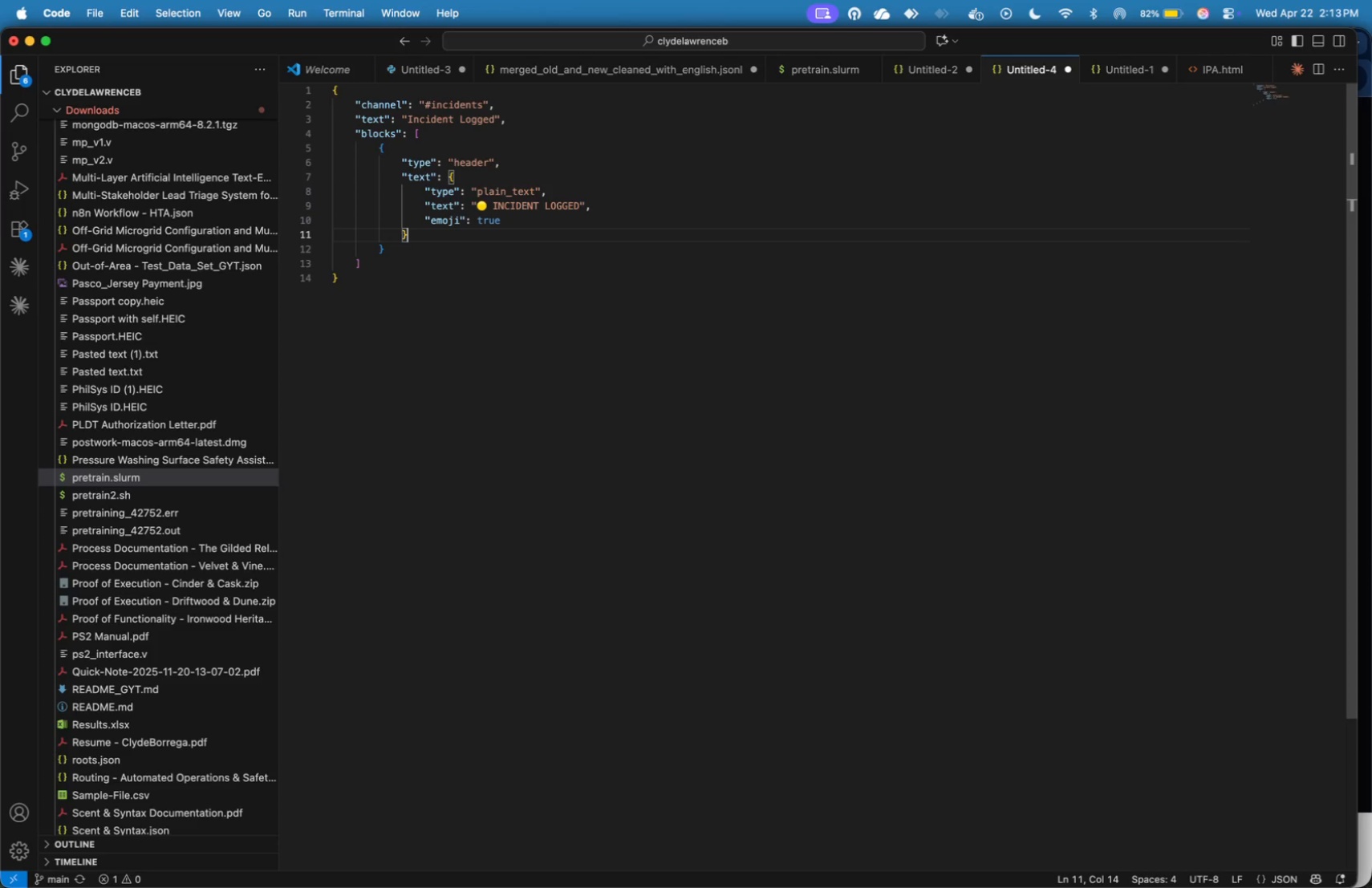 
key(ArrowLeft)
 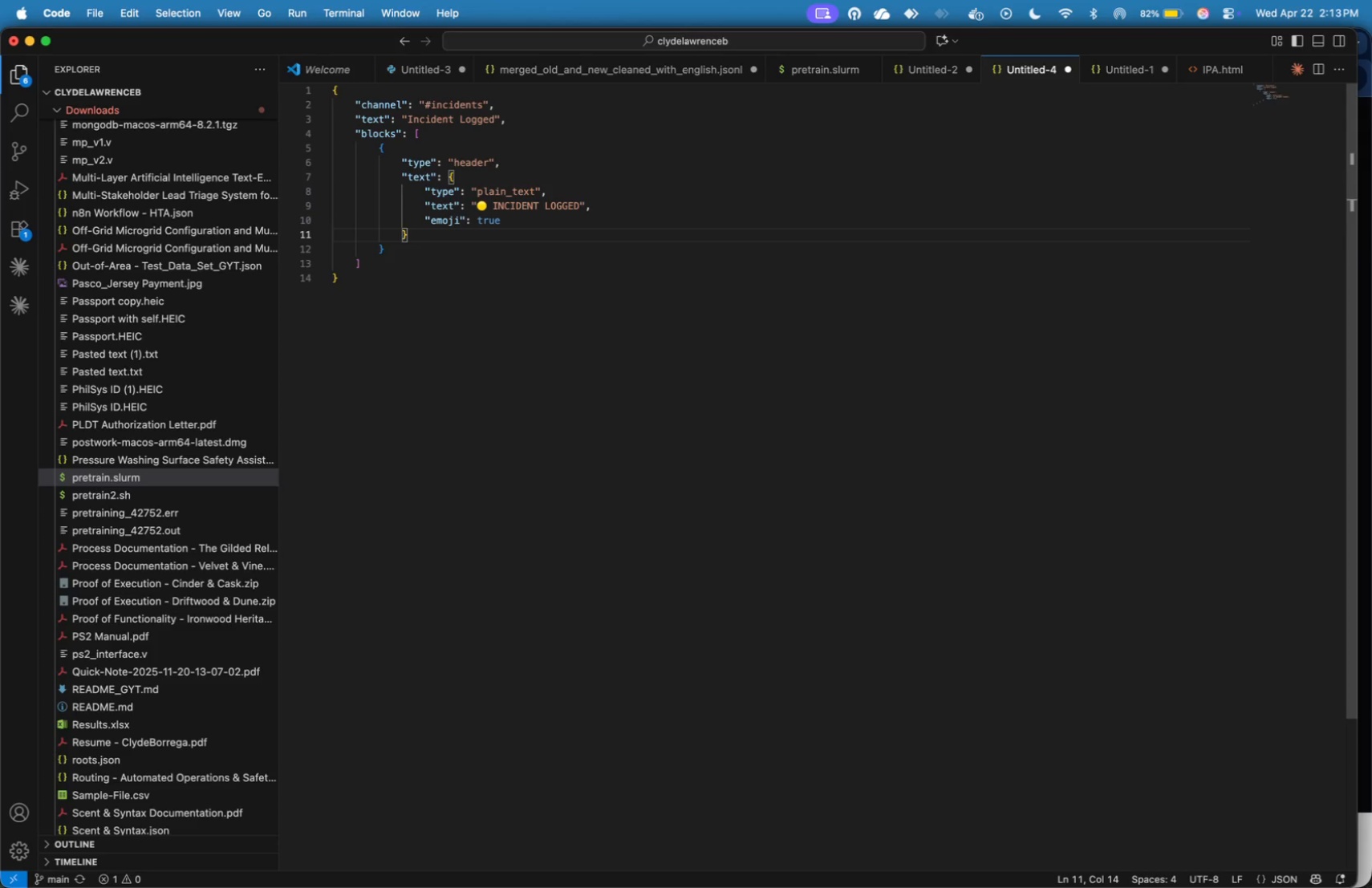 
key(ArrowDown)
 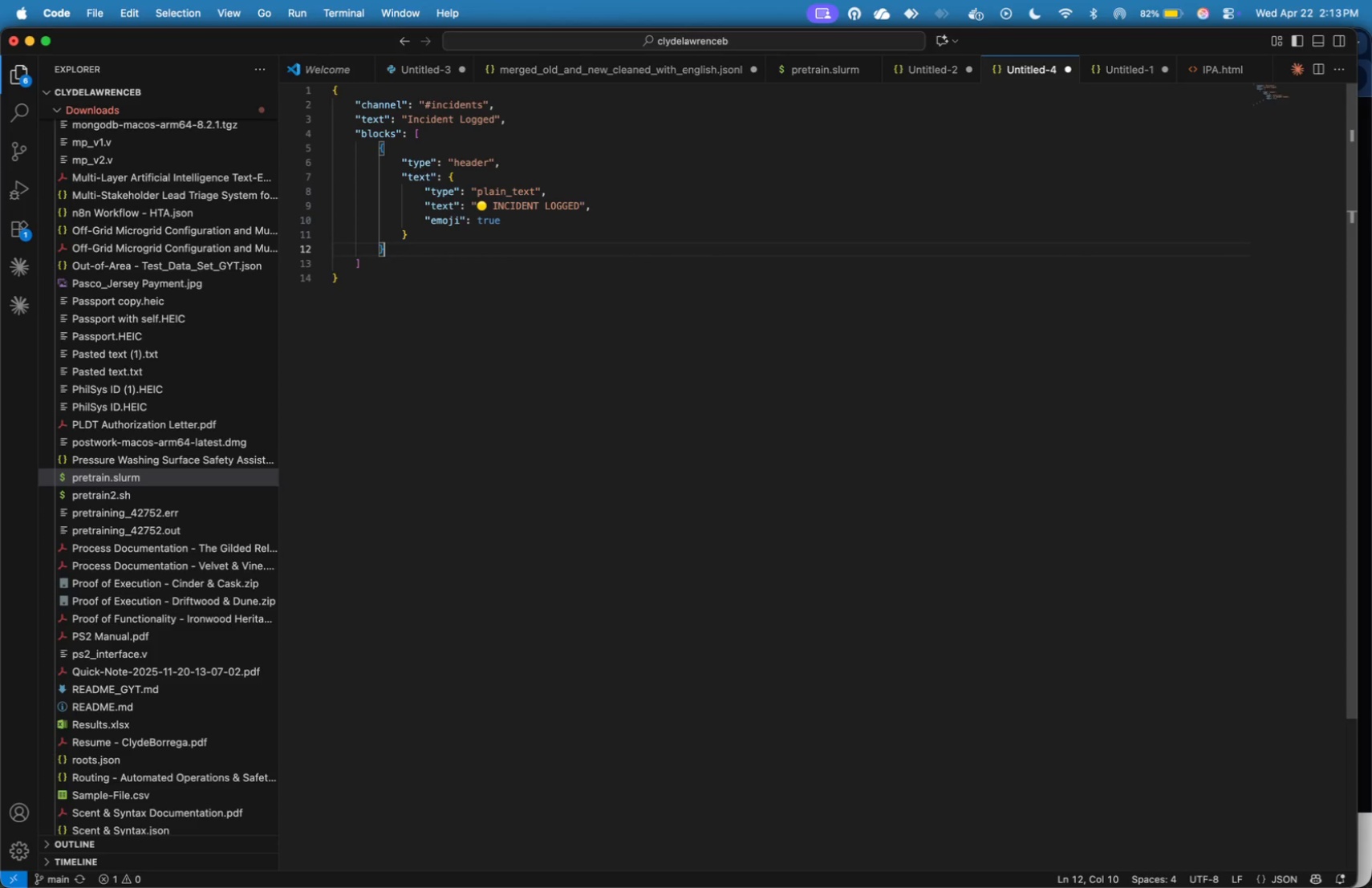 
key(Comma)
 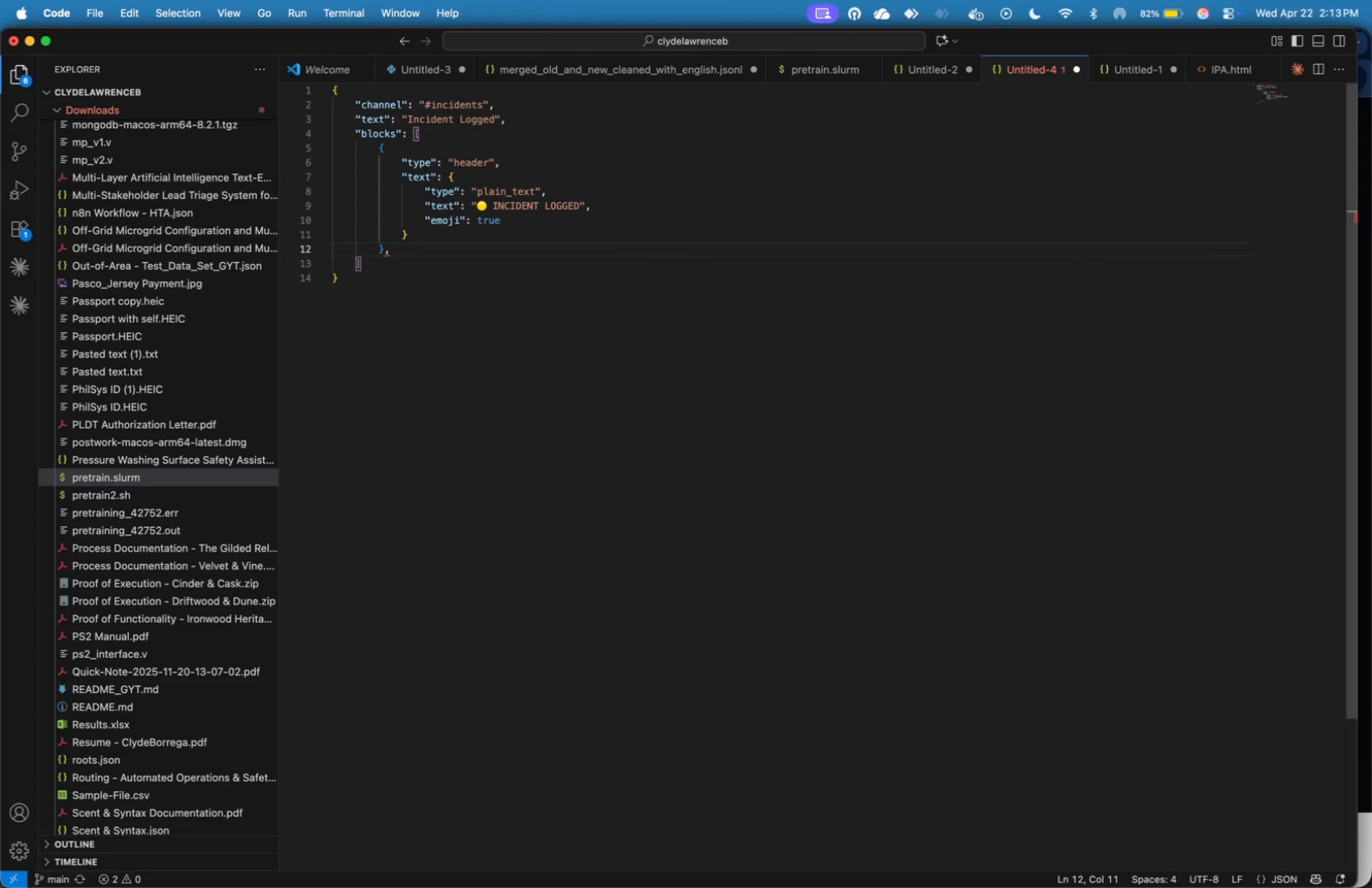 
key(Enter)
 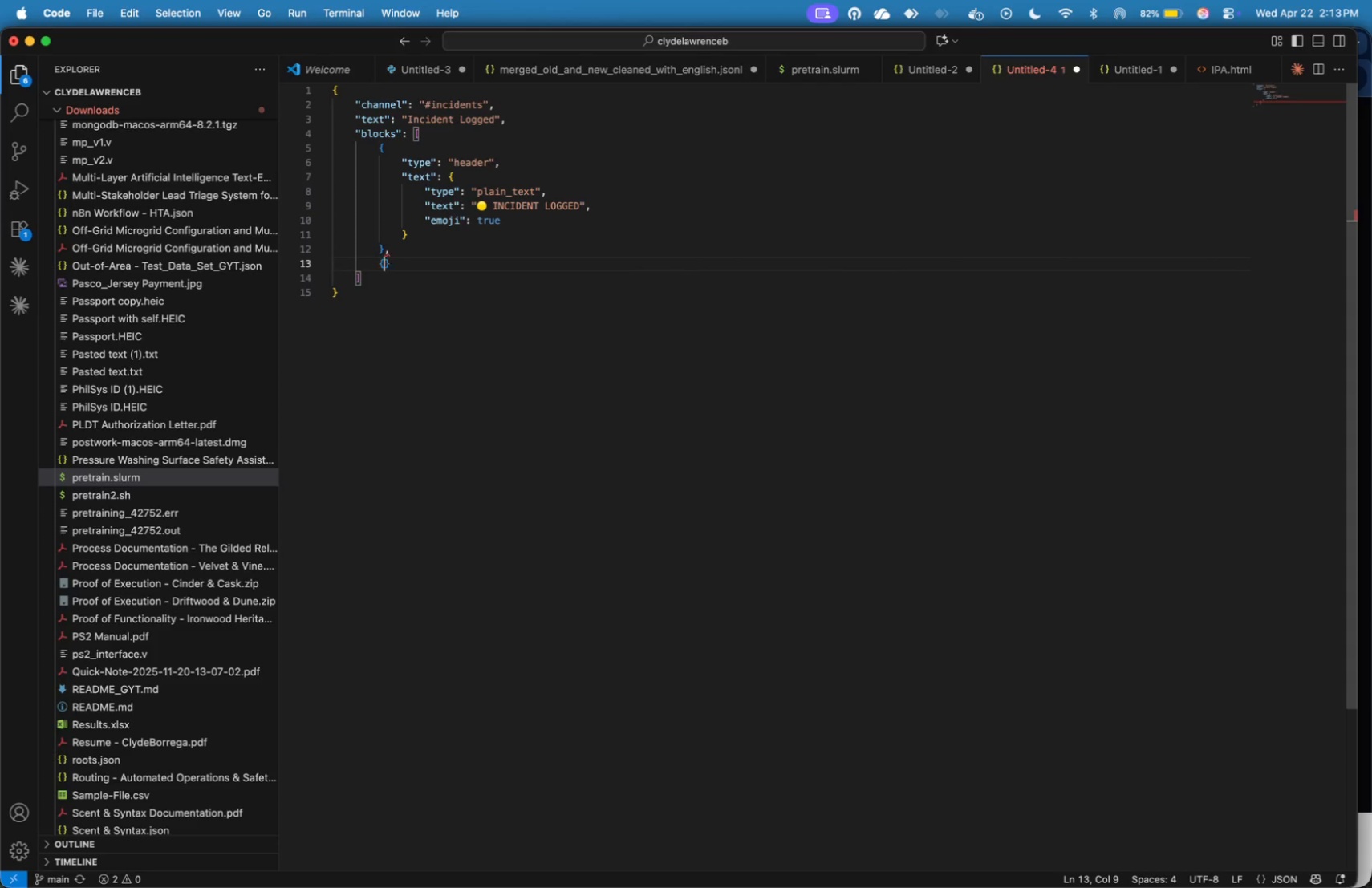 
key(Shift+BracketLeft)
 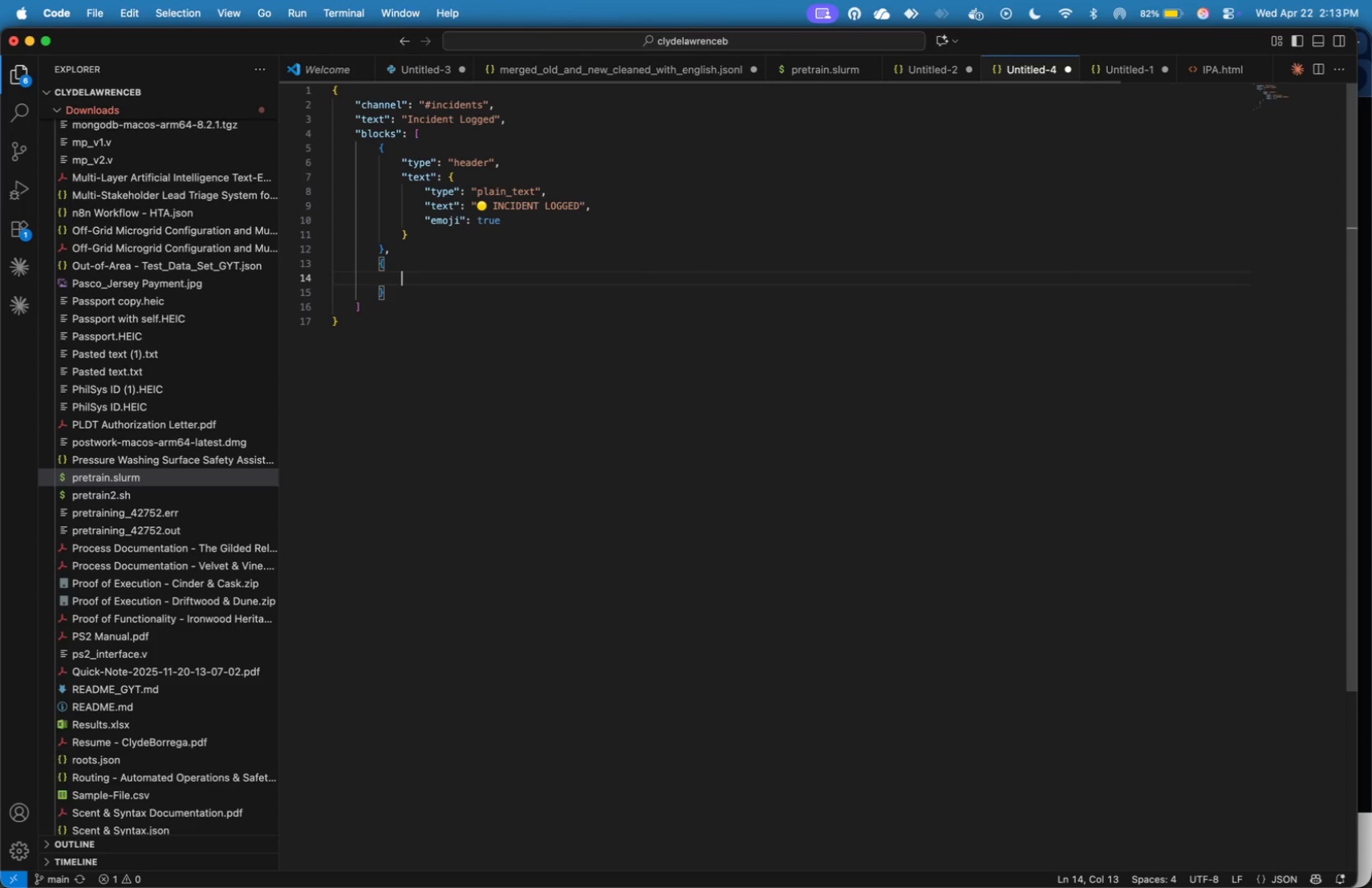 
key(Enter)
 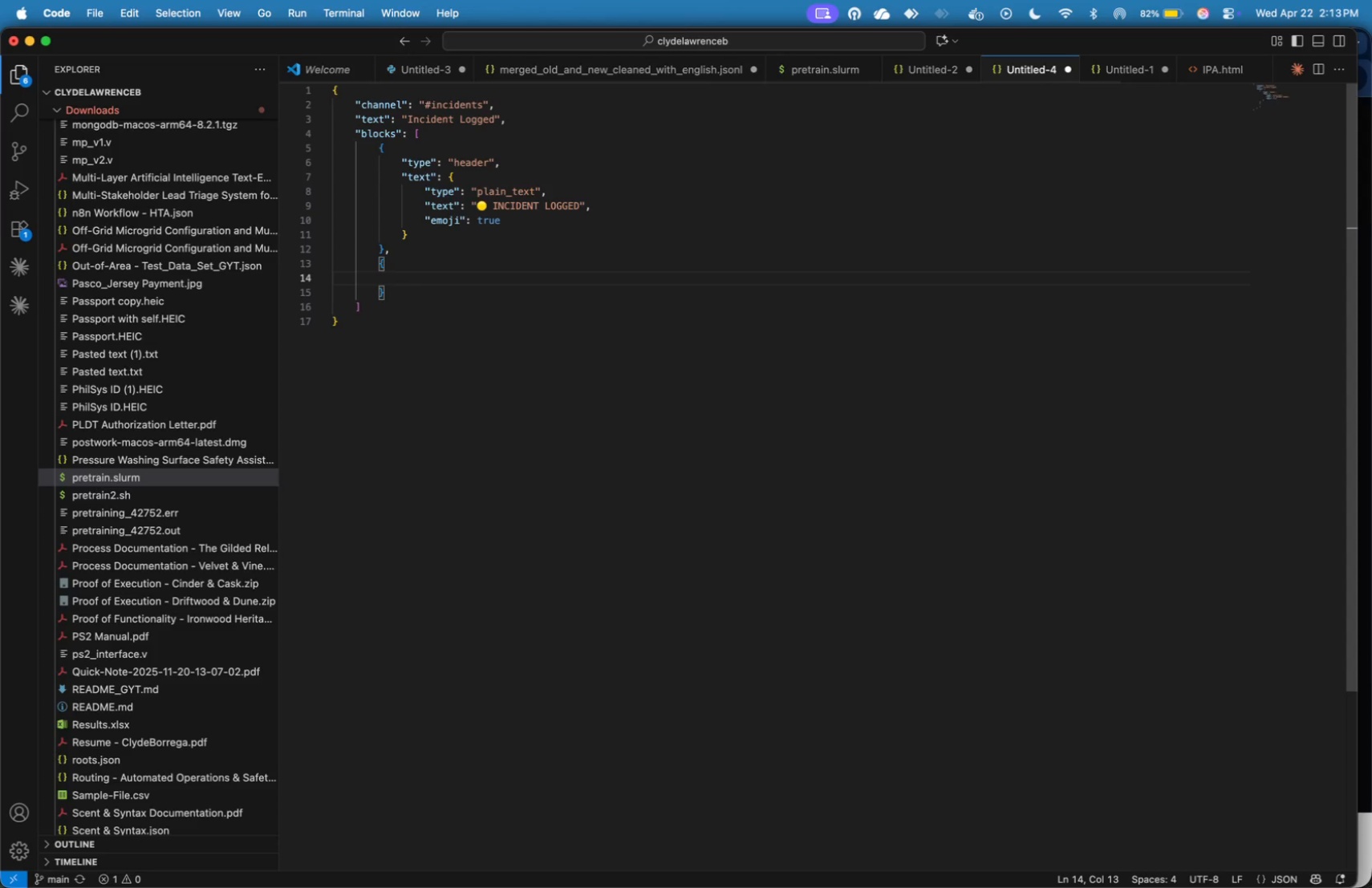 
key(Shift+Quote)
 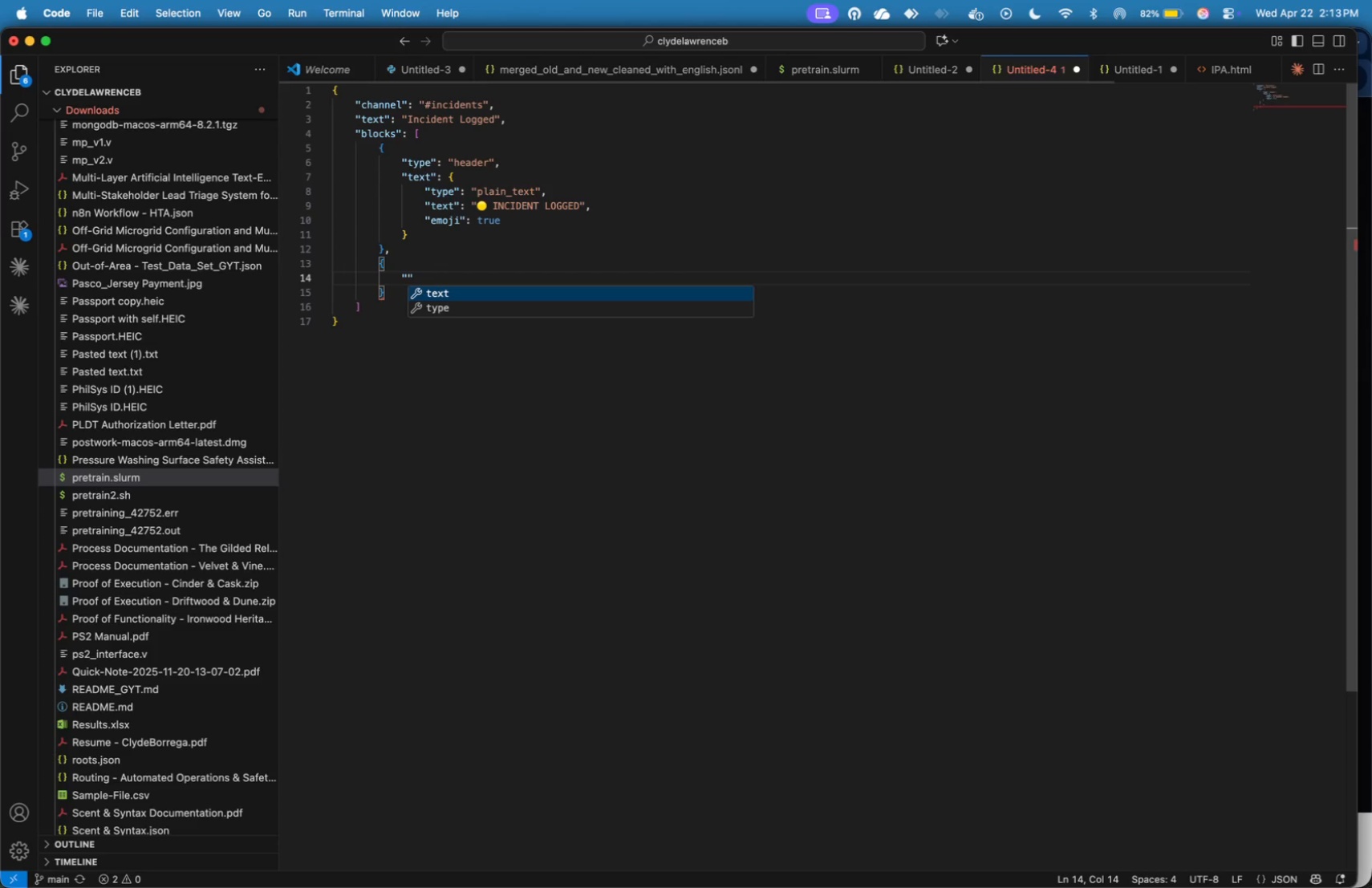 
key(Meta+Tab)
 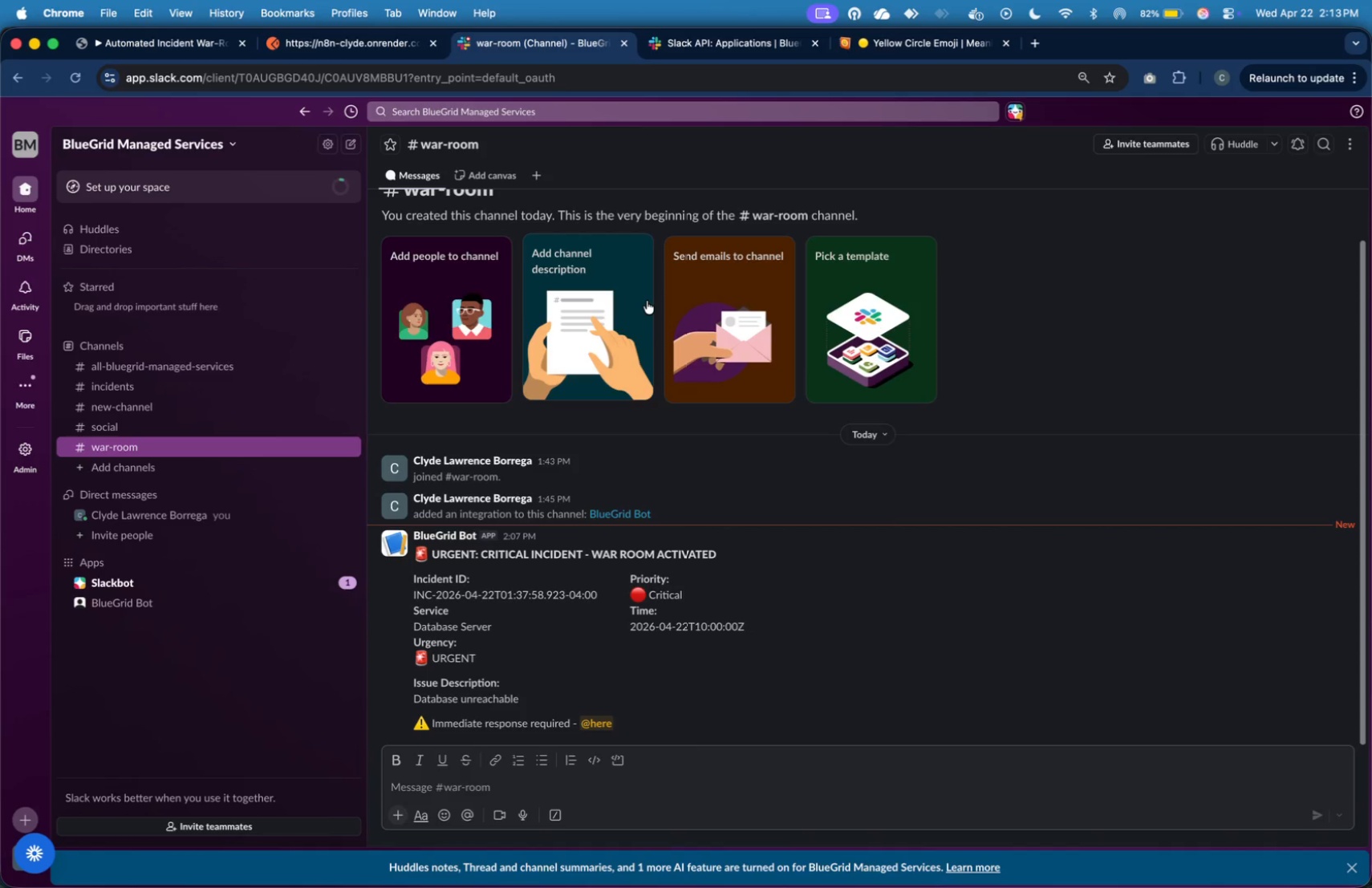 
wait(18.75)
 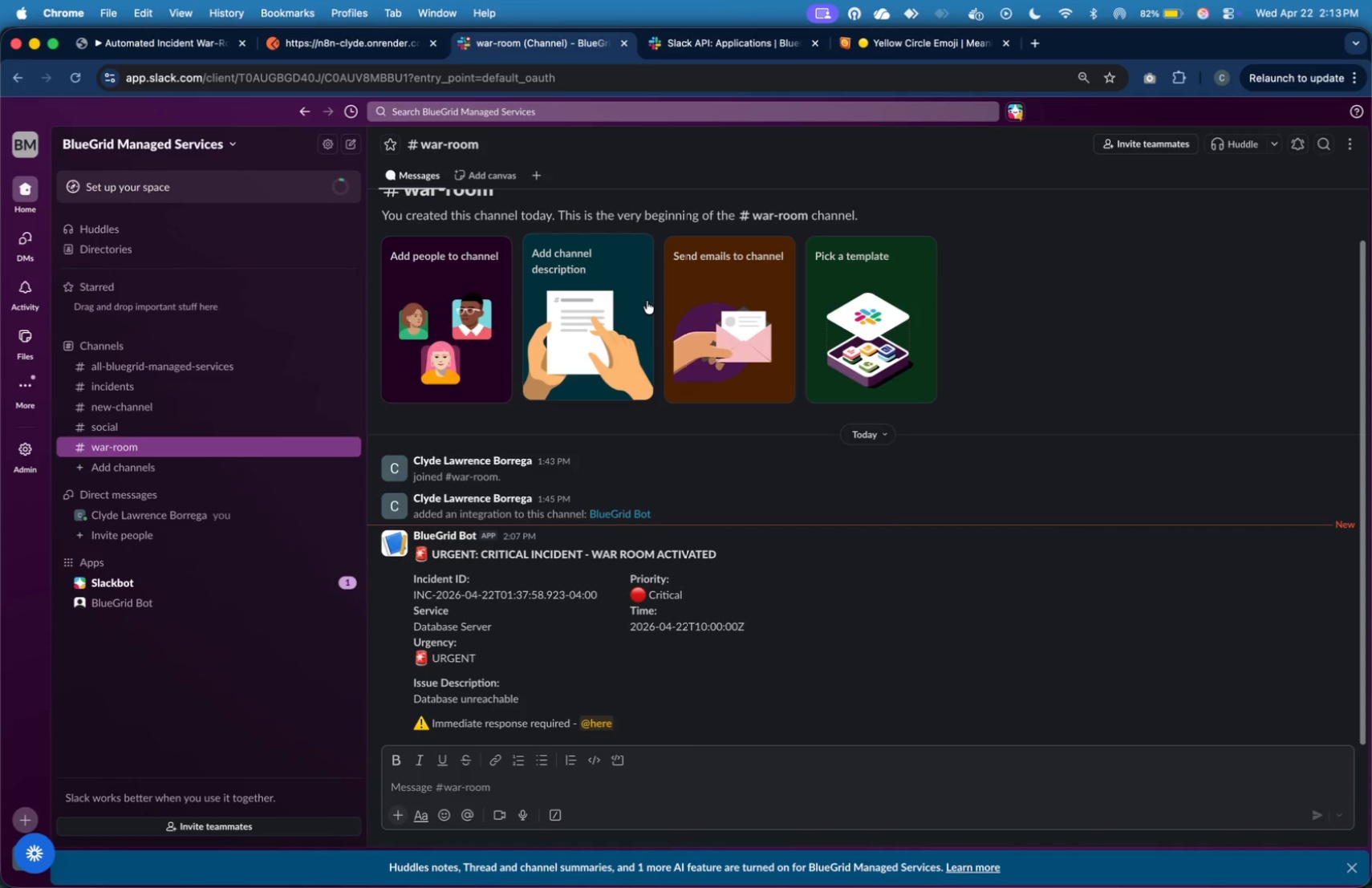 
key(Meta+CommandLeft)
 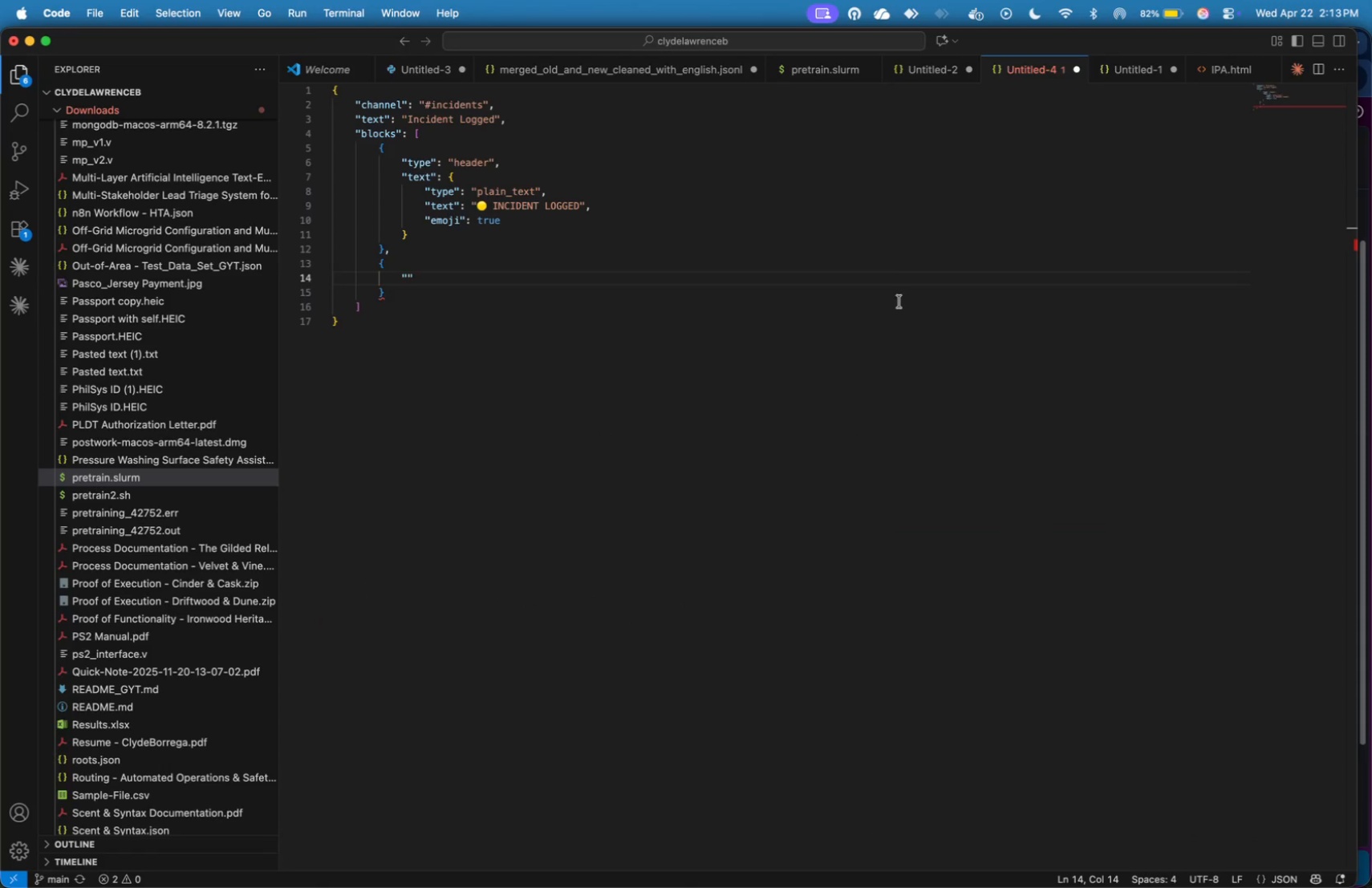 
key(Meta+Tab)
 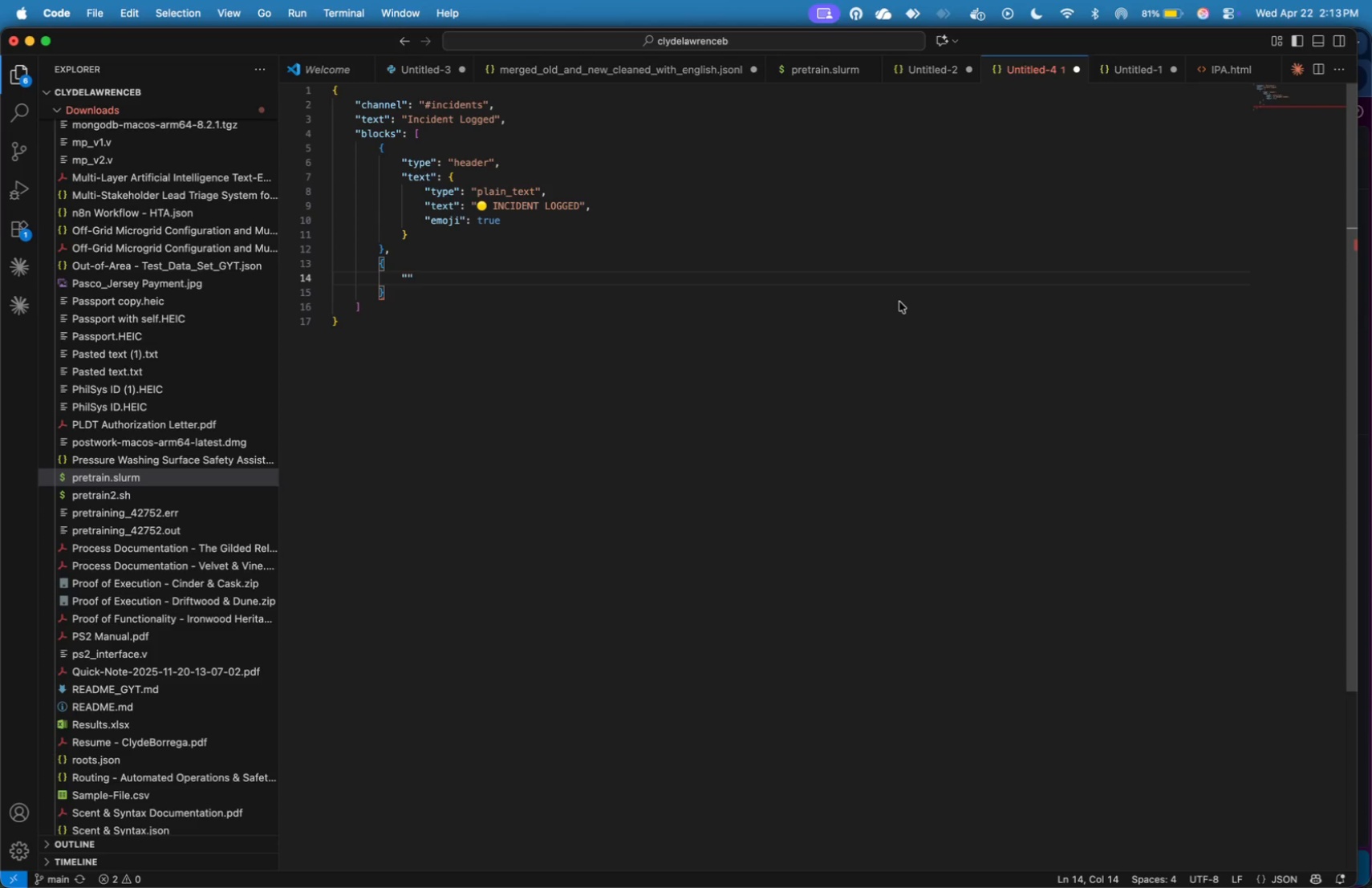 
wait(6.3)
 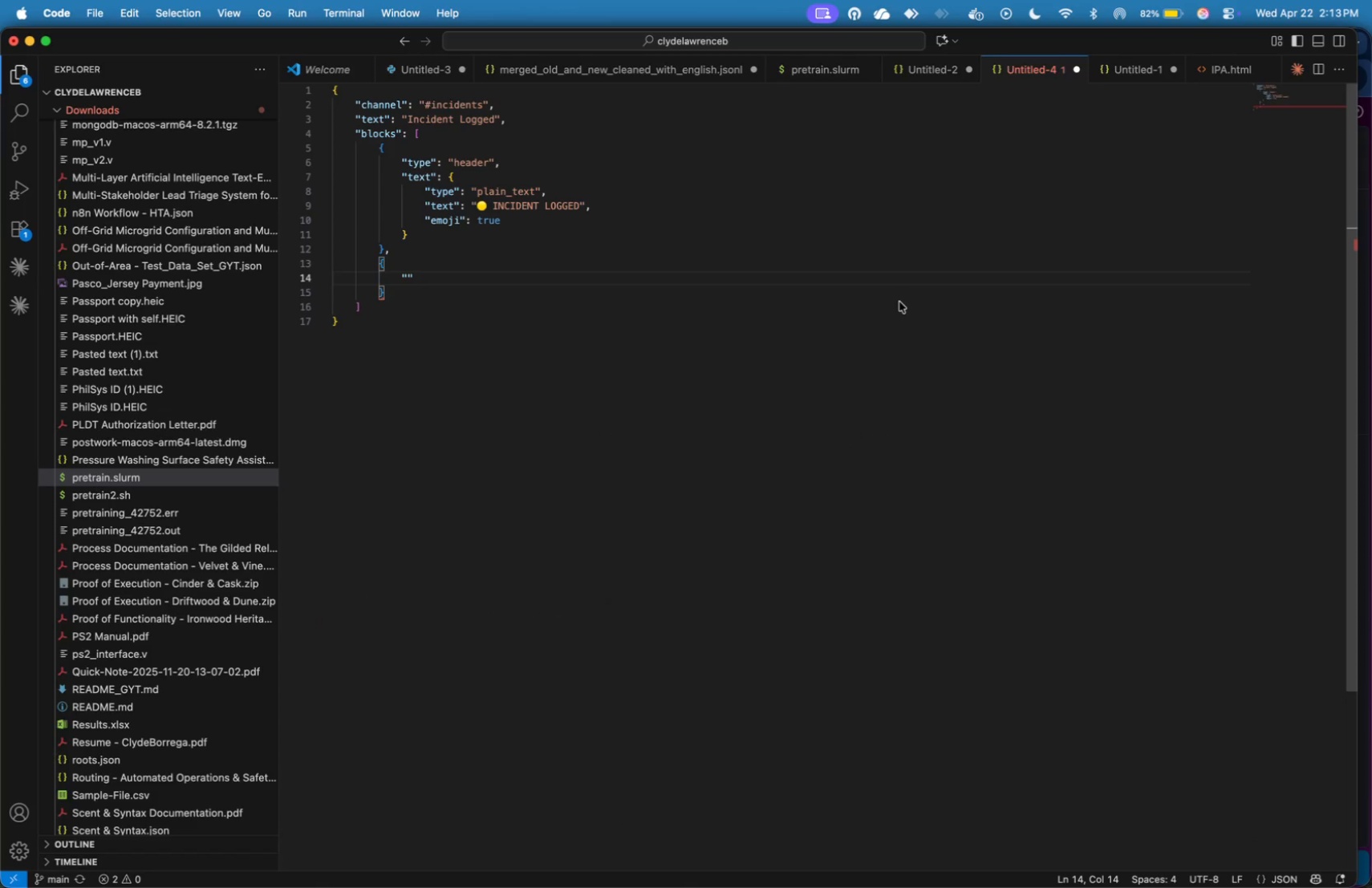 
type(type)
 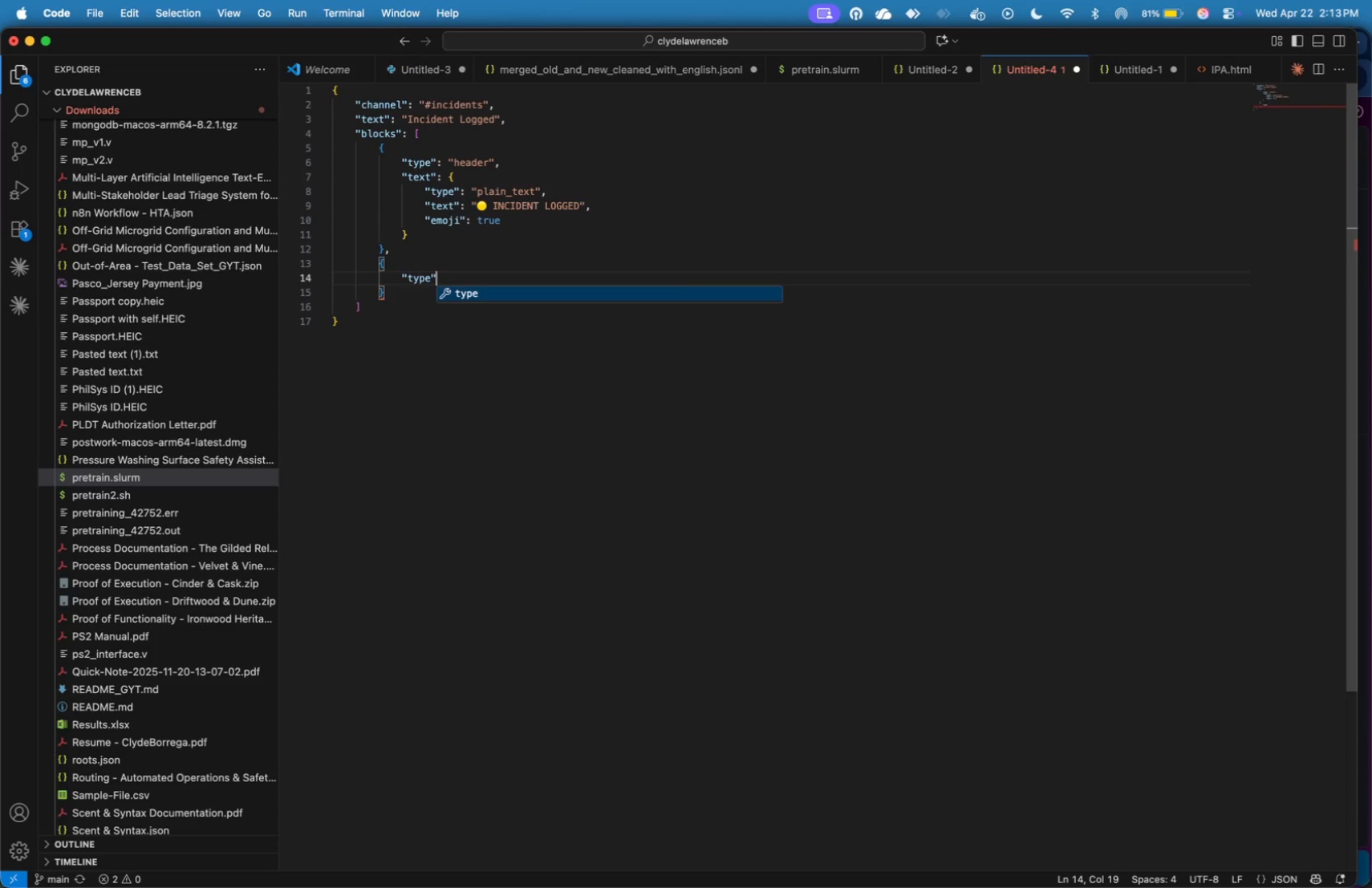 
key(ArrowRight)
 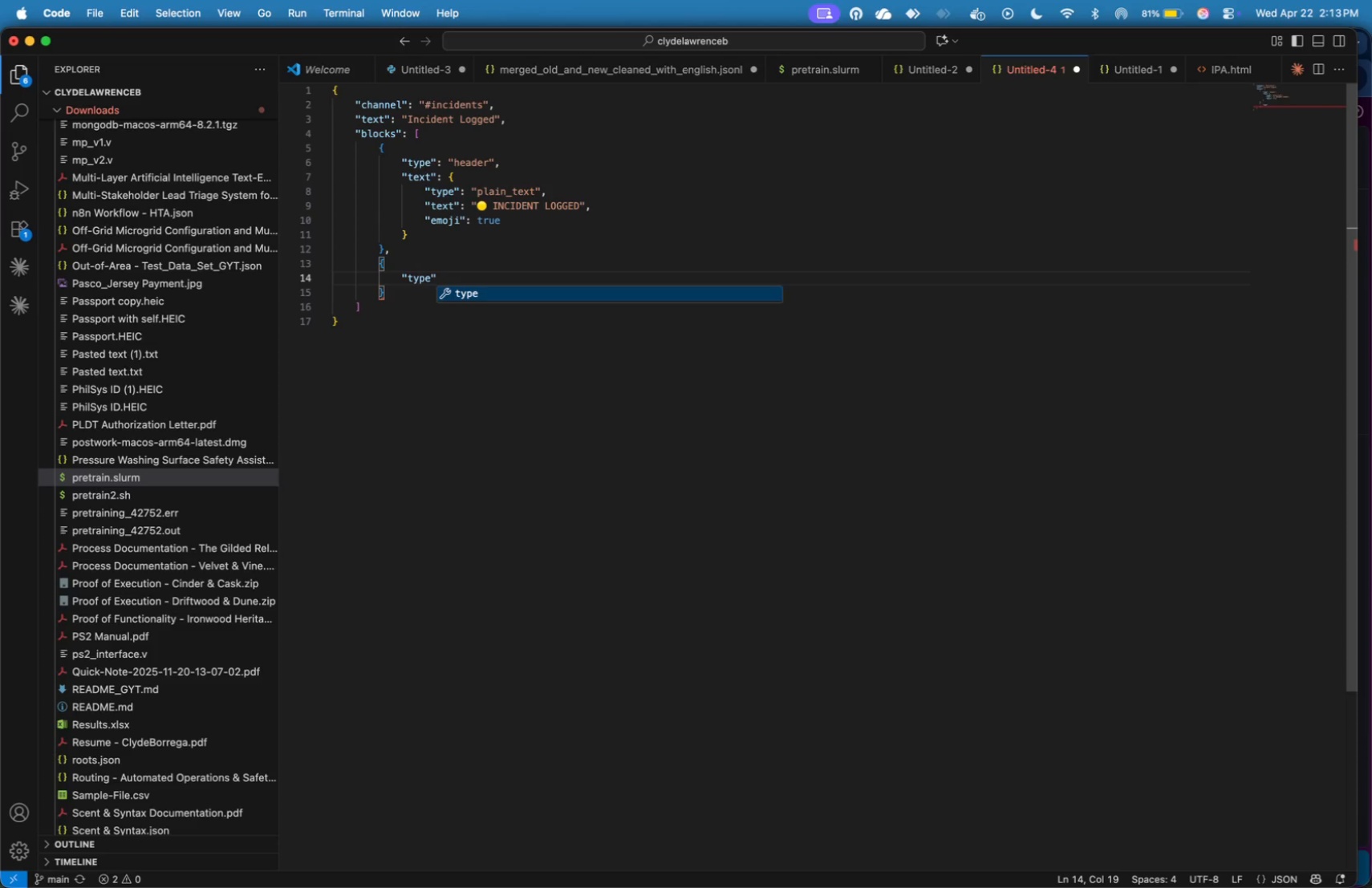 
type(: "section)
 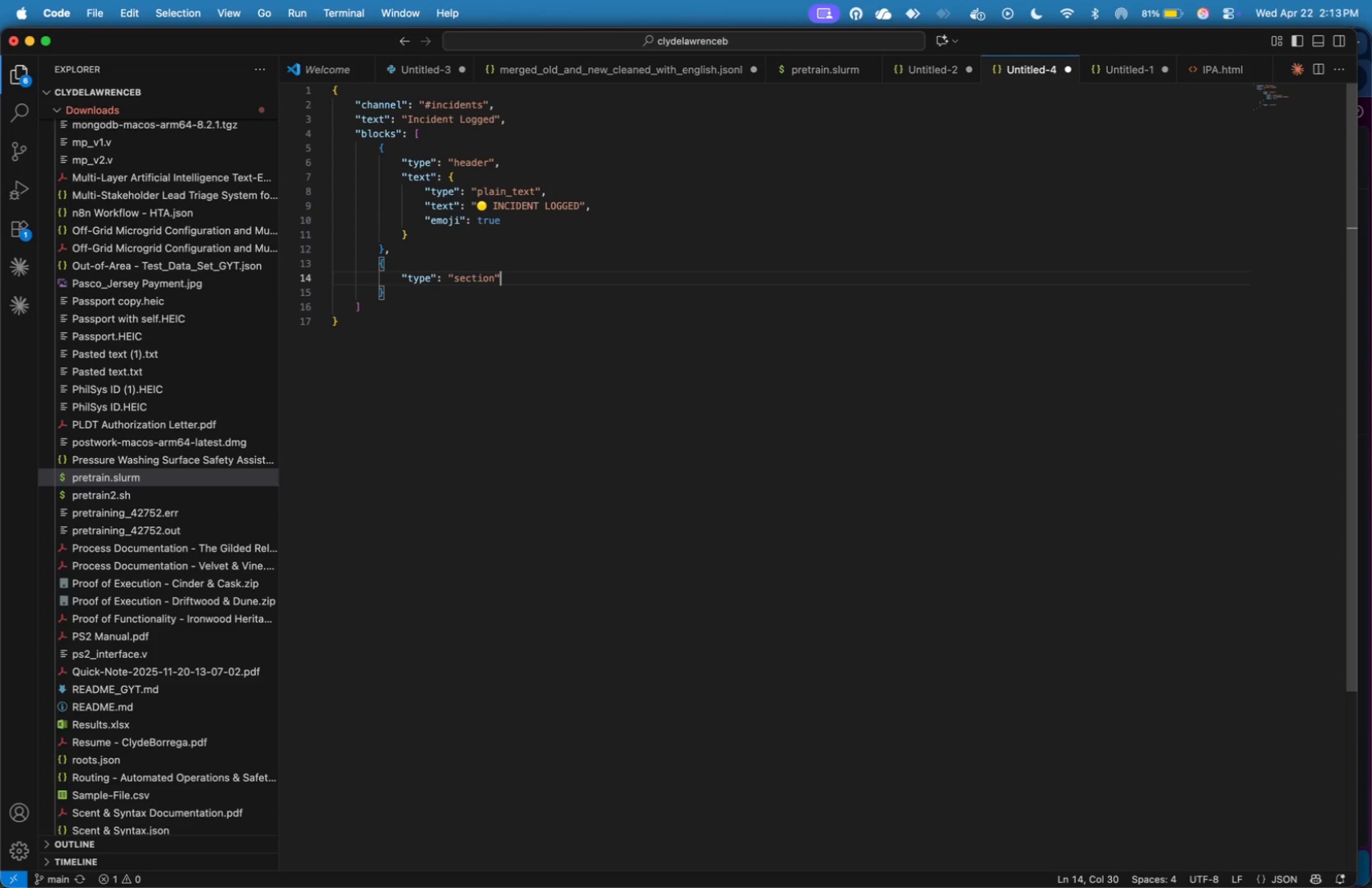 
key(ArrowRight)
 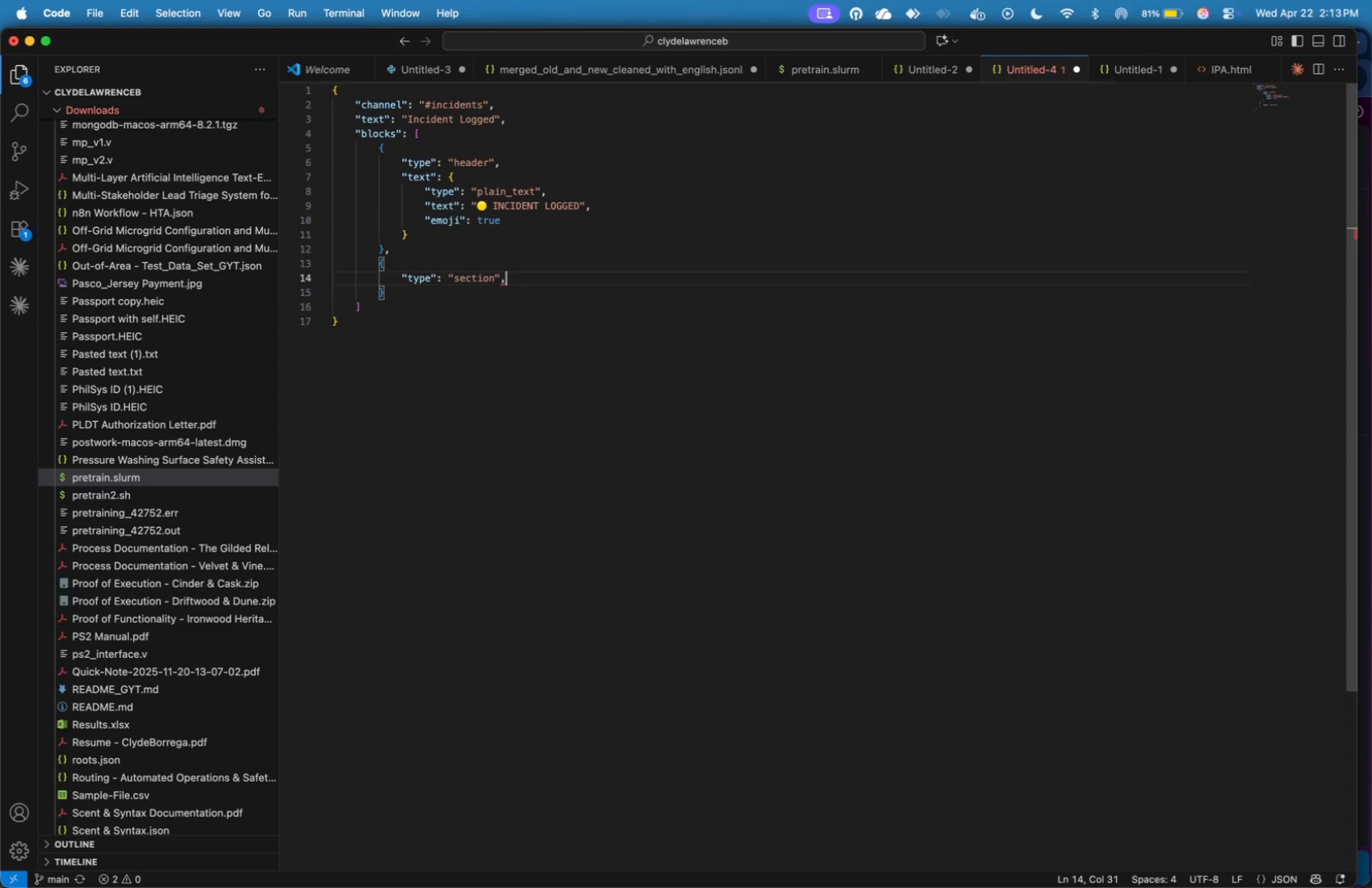 
key(Comma)
 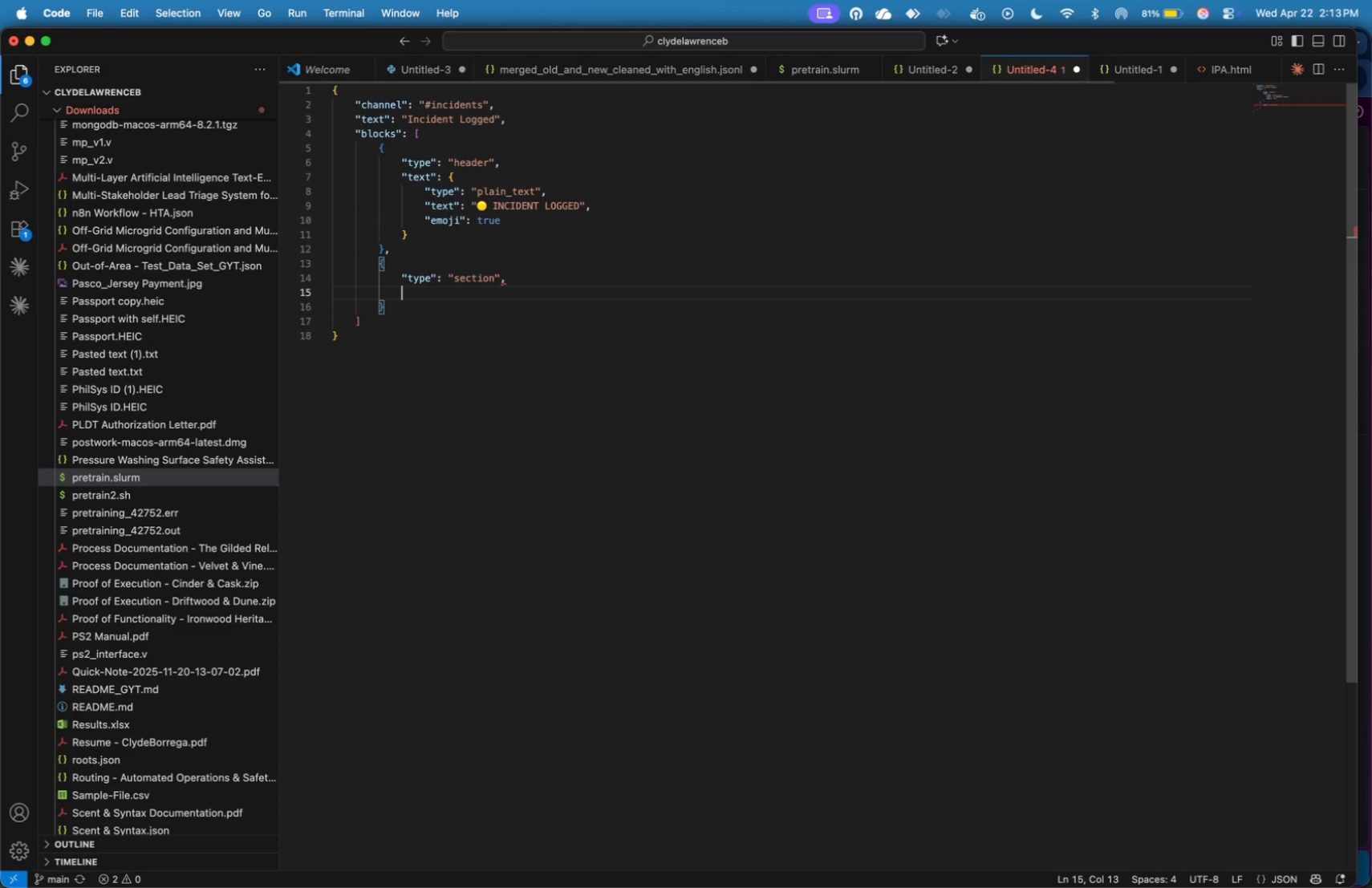 
key(Enter)
 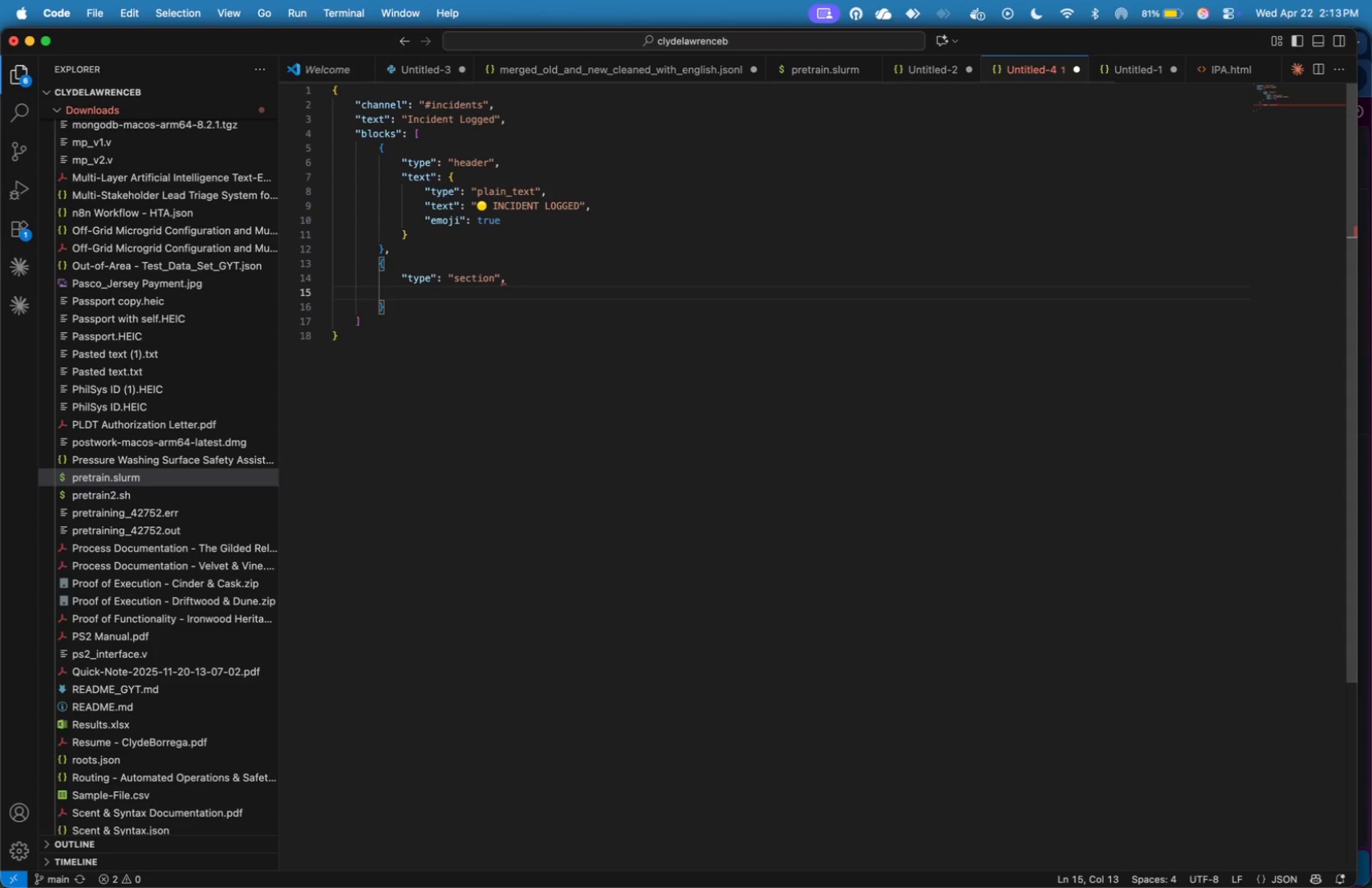 
type("fields)
 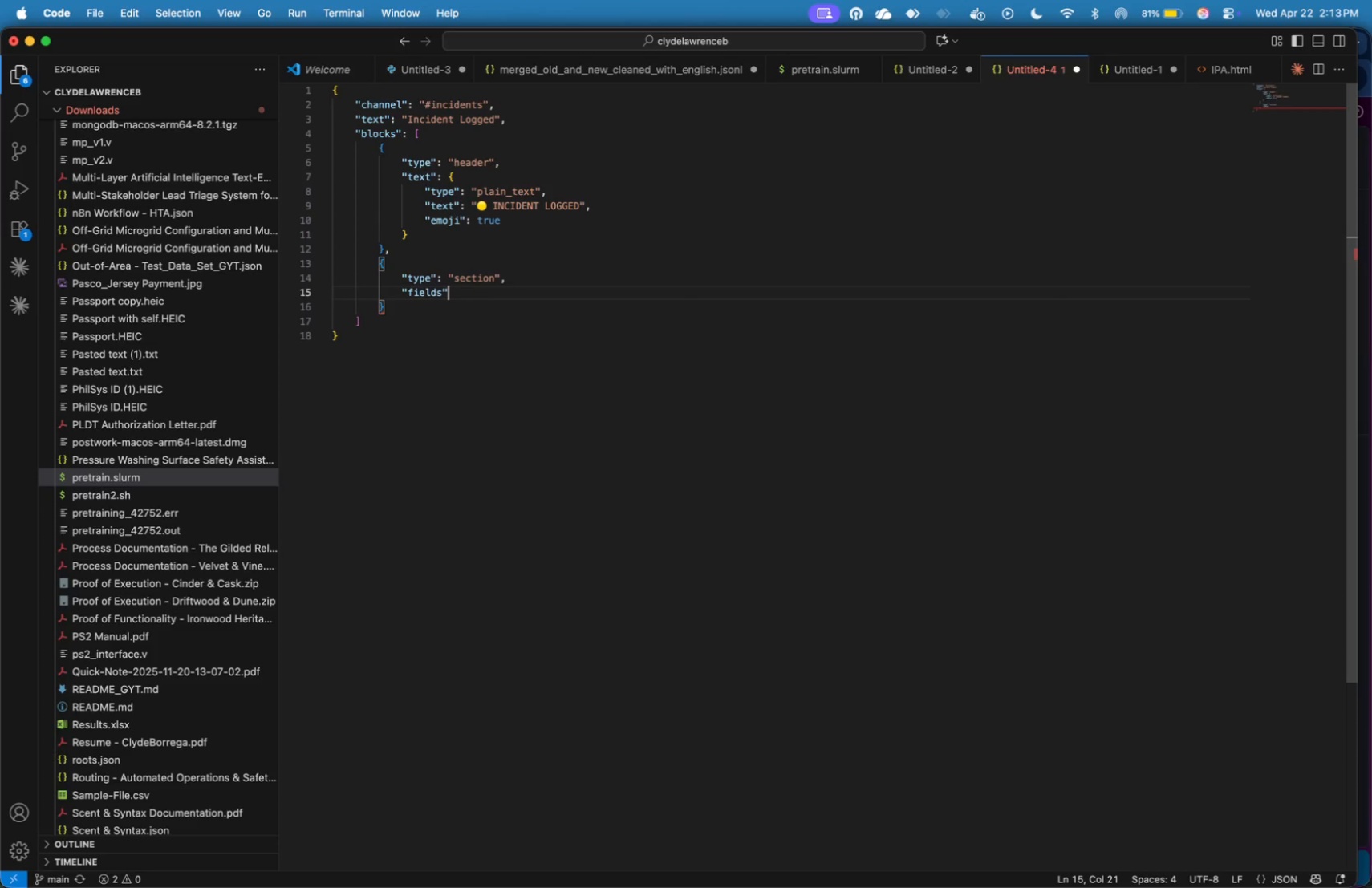 
key(ArrowRight)
 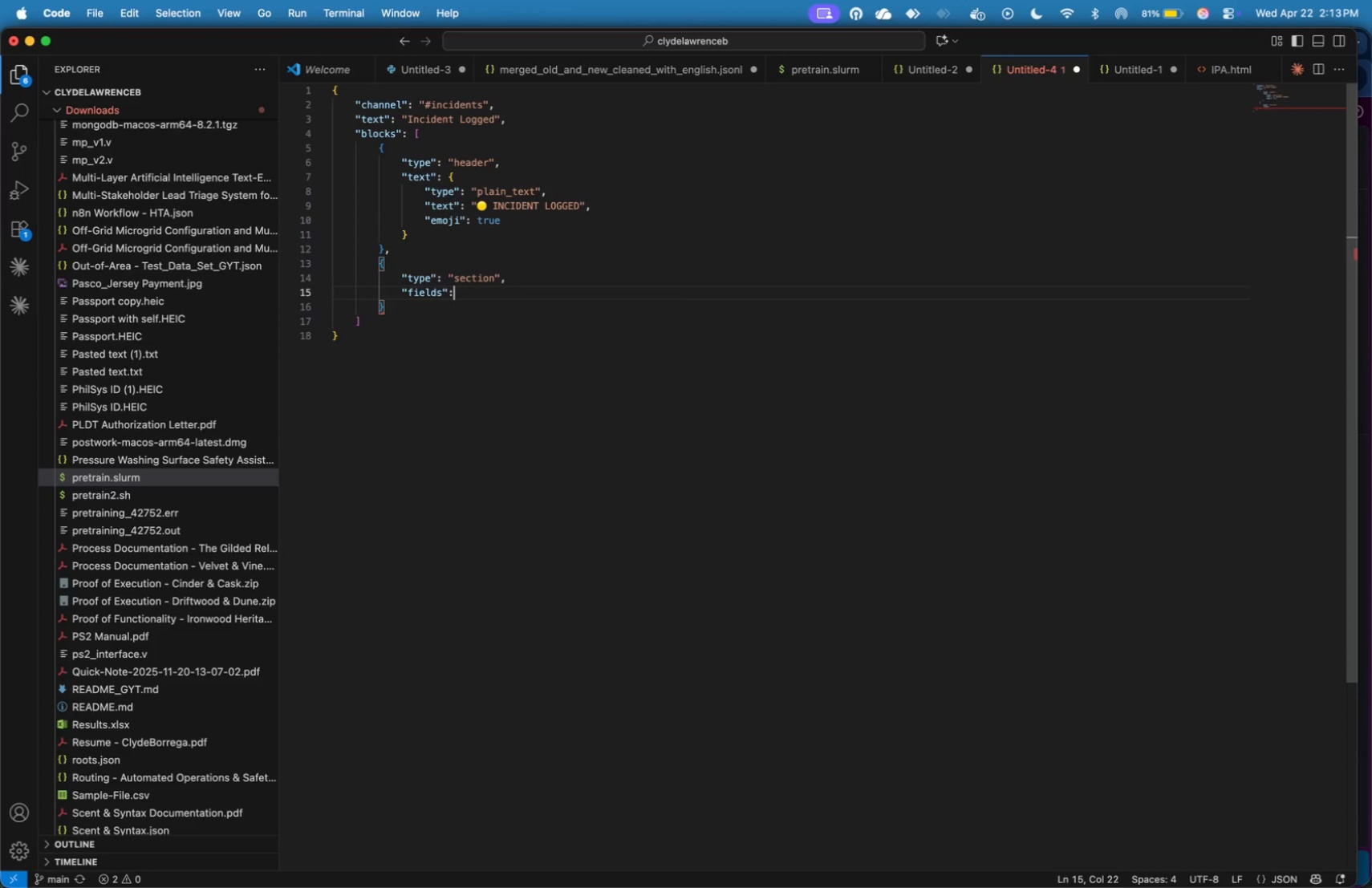 
key(Shift+Semicolon)
 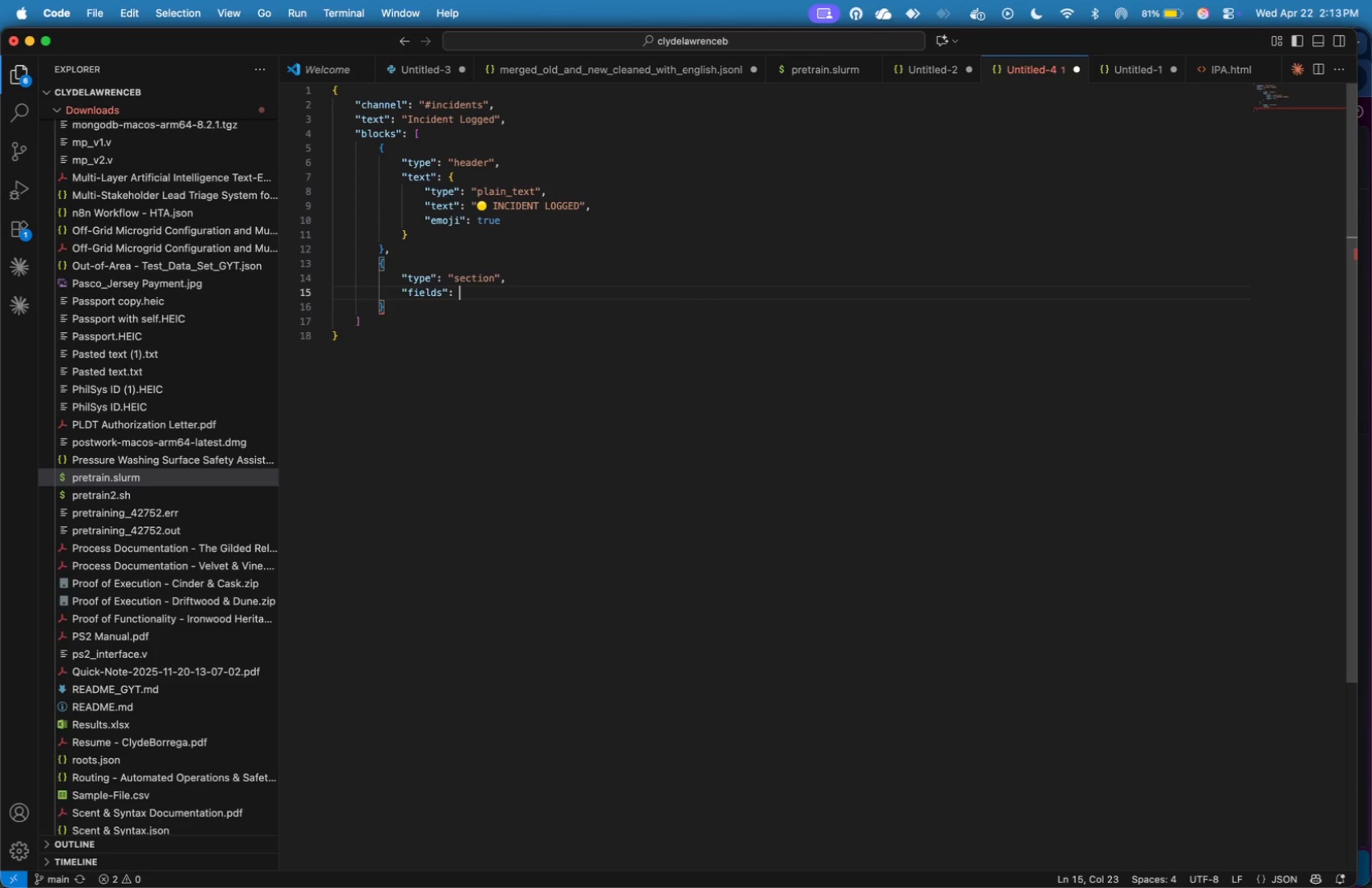 
key(Shift+Space)
 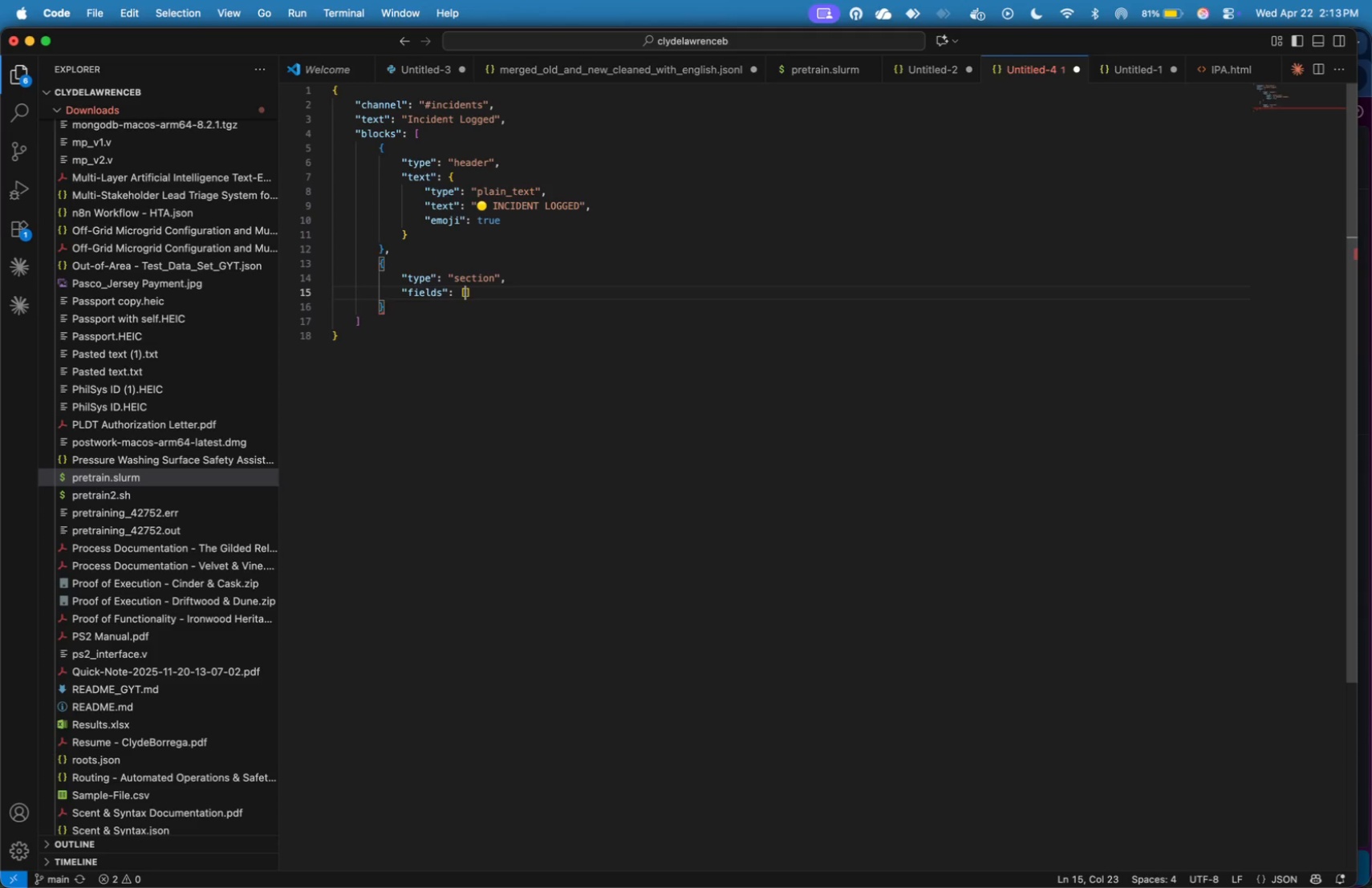 
key(BracketLeft)
 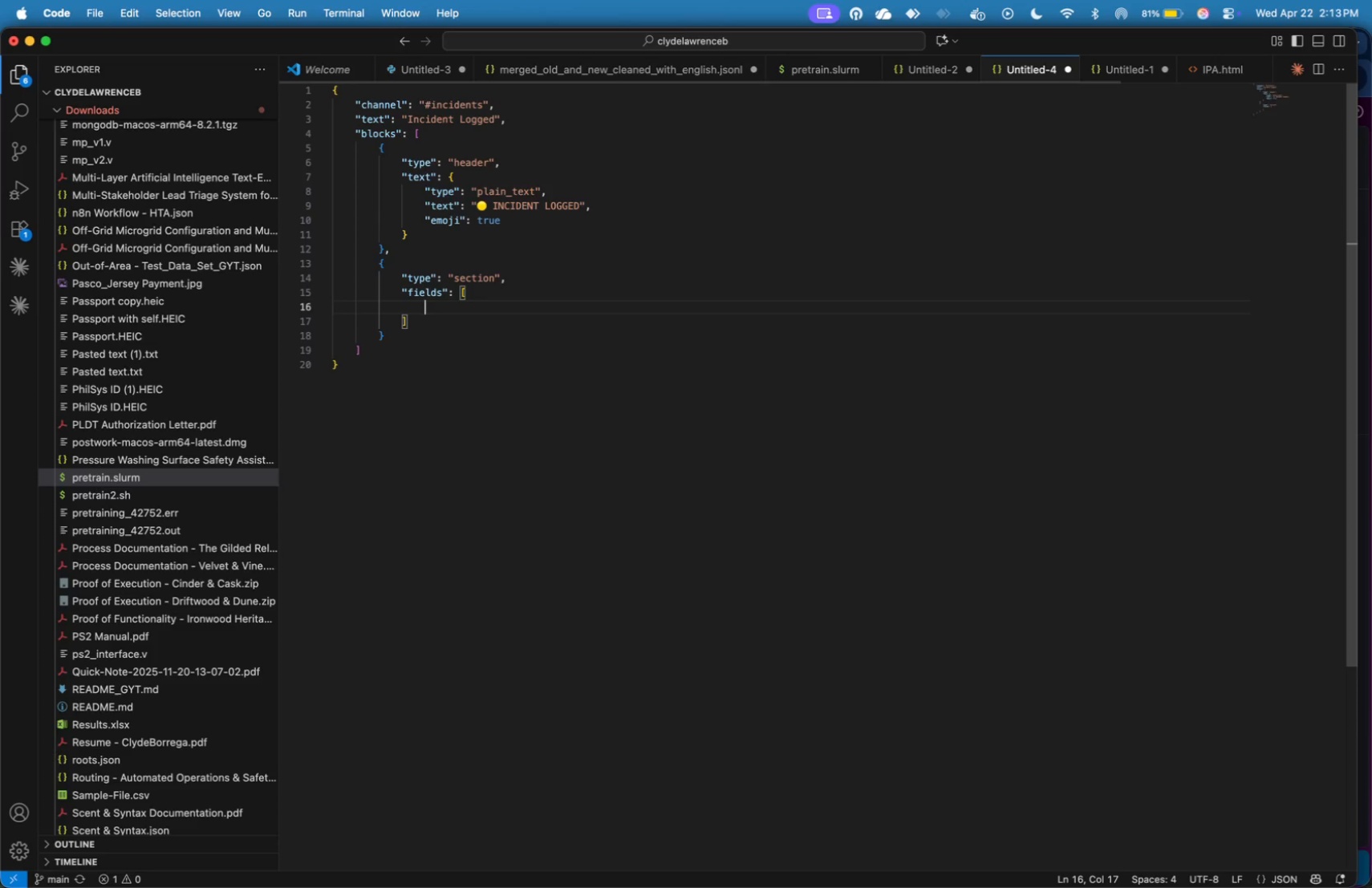 
key(Enter)
 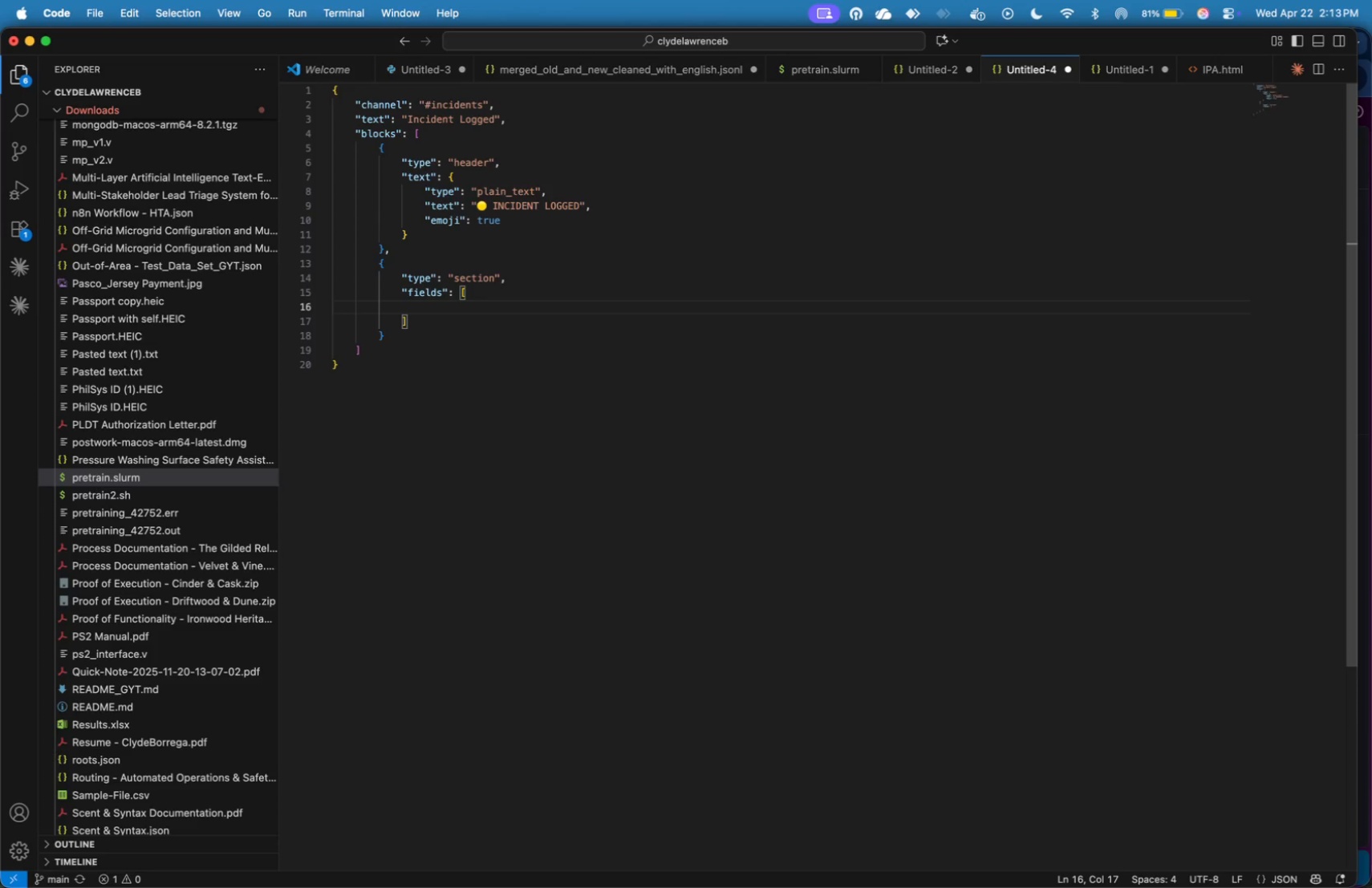 
key(Shift+BracketLeft)
 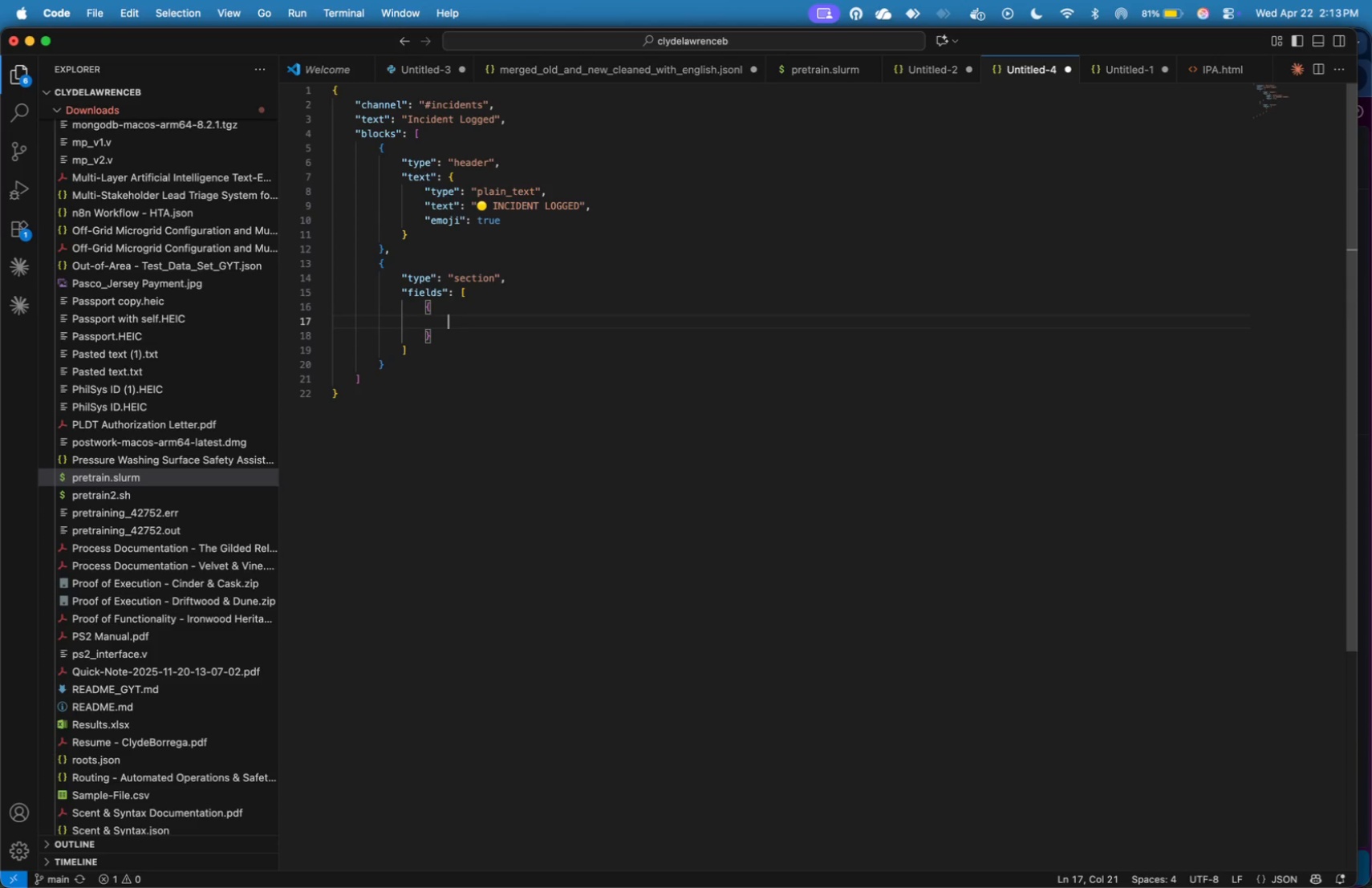 
key(Enter)
 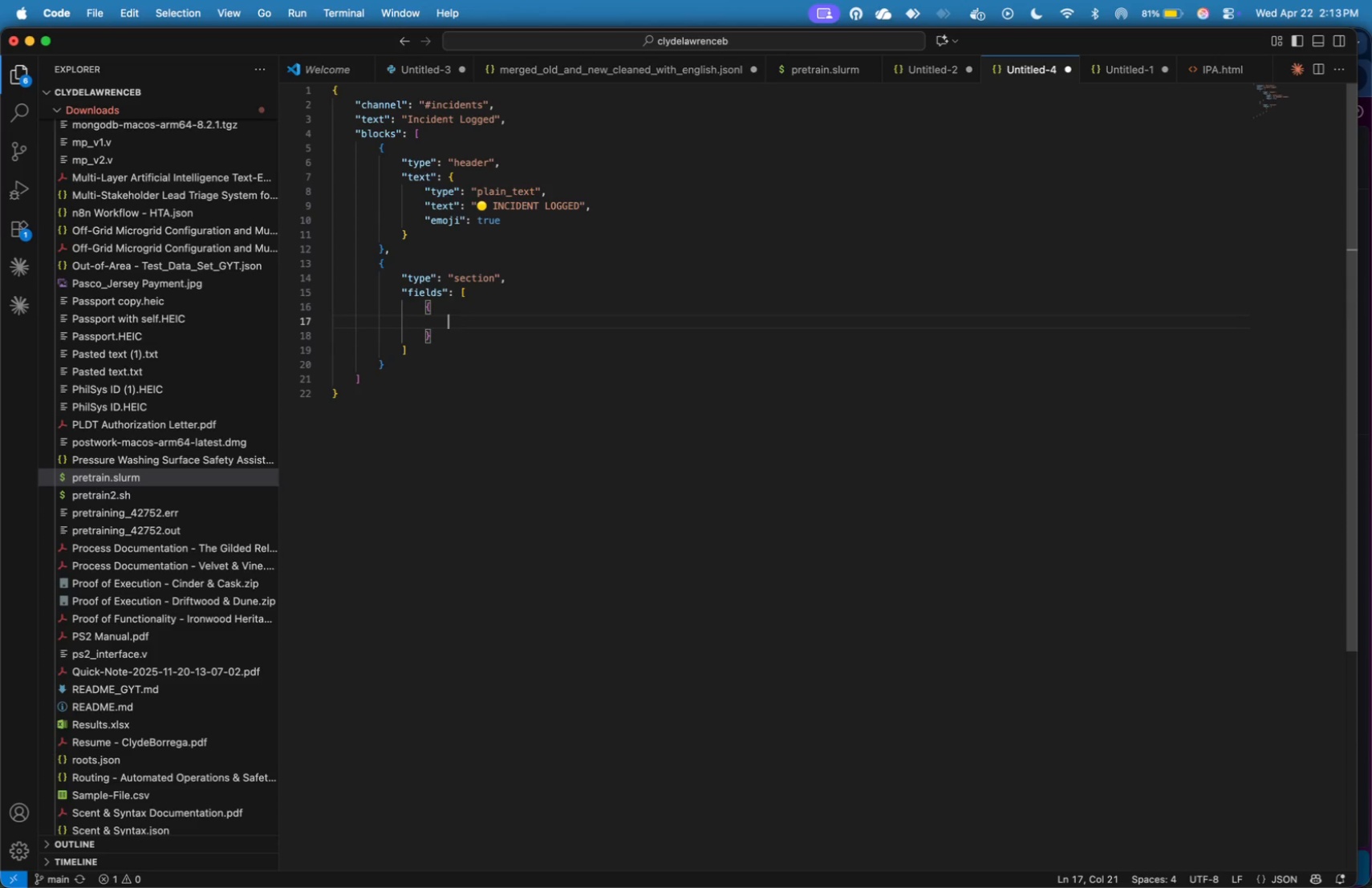 
type("type)
 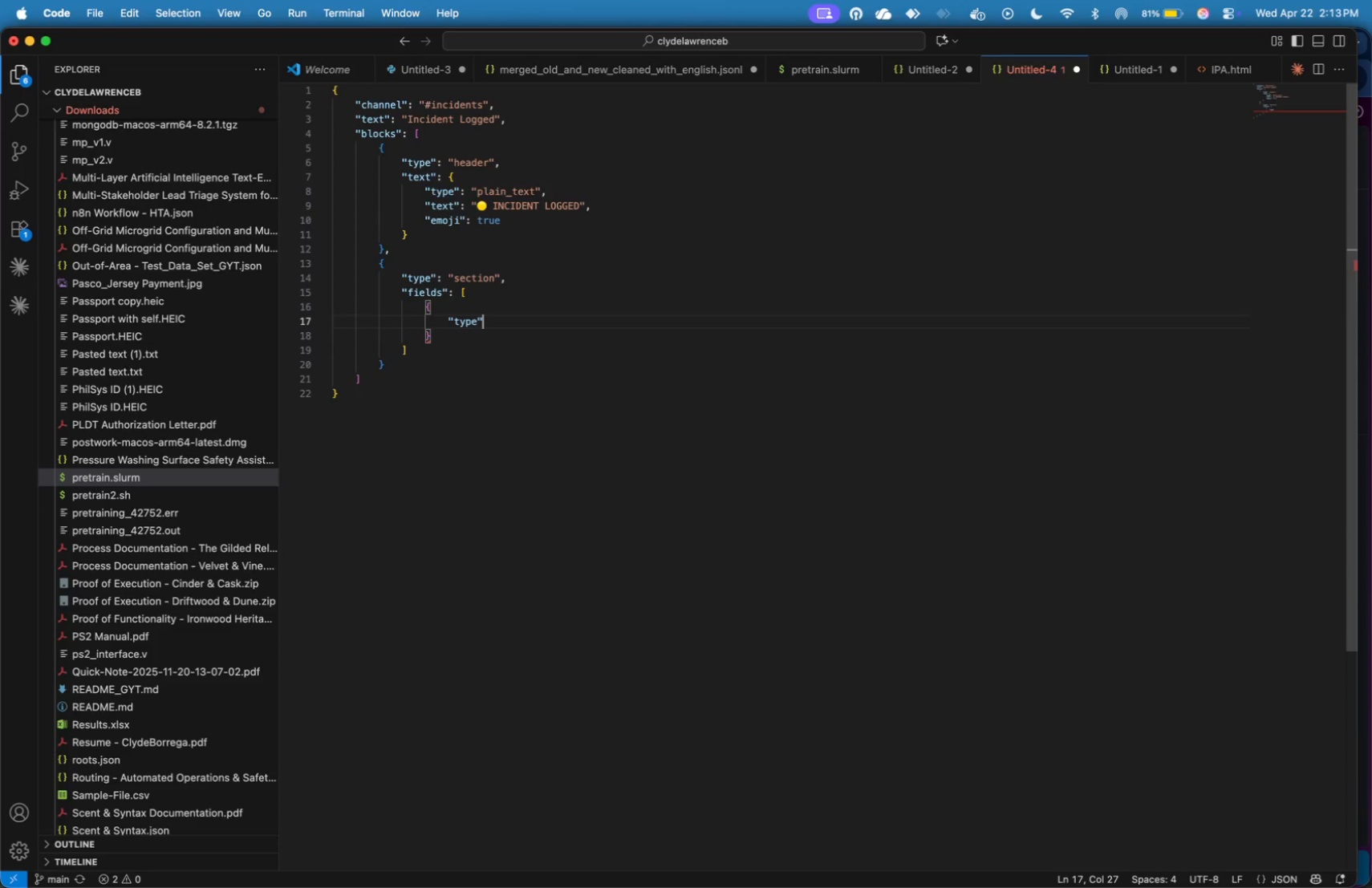 
key(ArrowRight)
 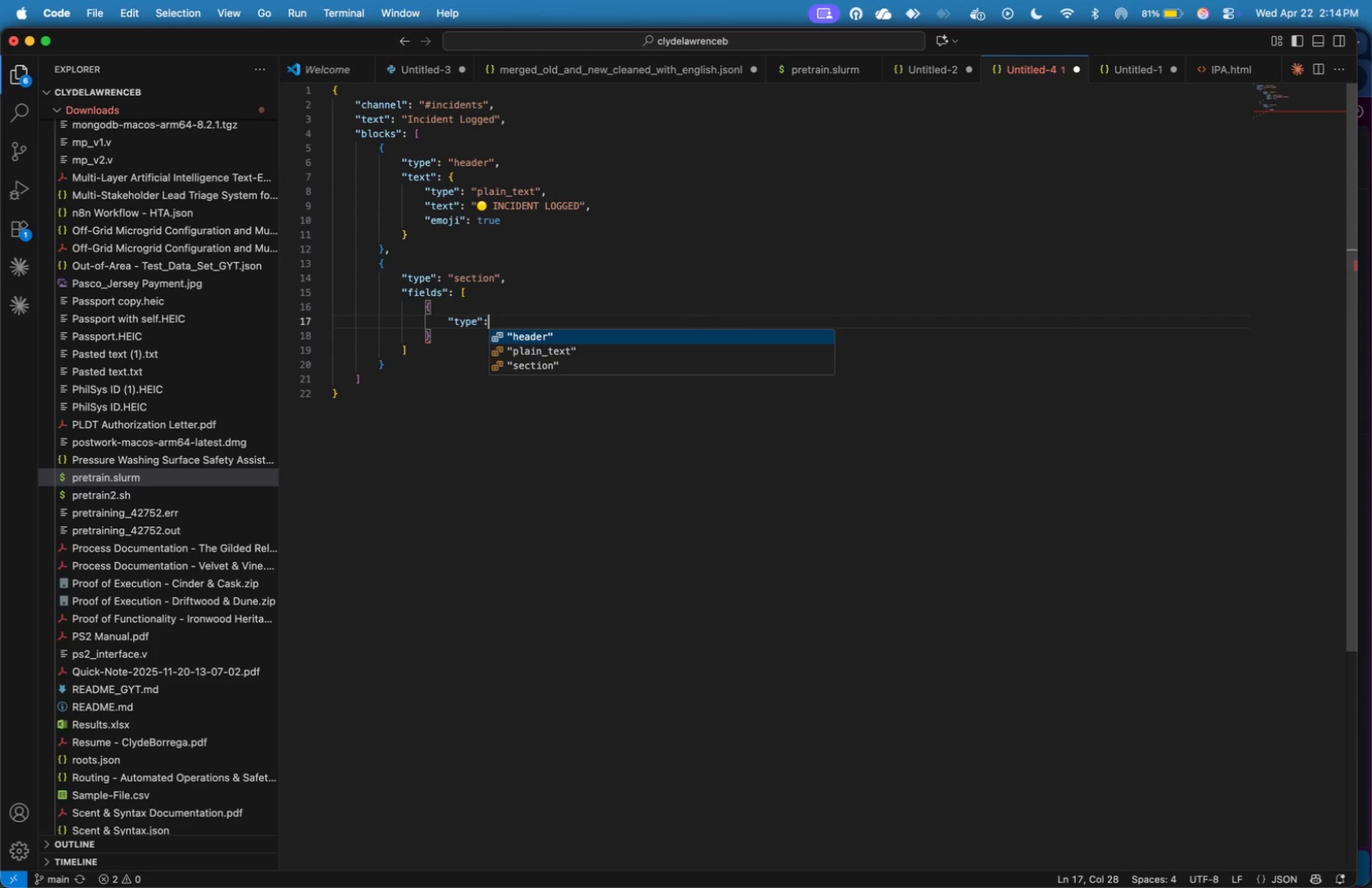 
type(: "mrkdwn)
 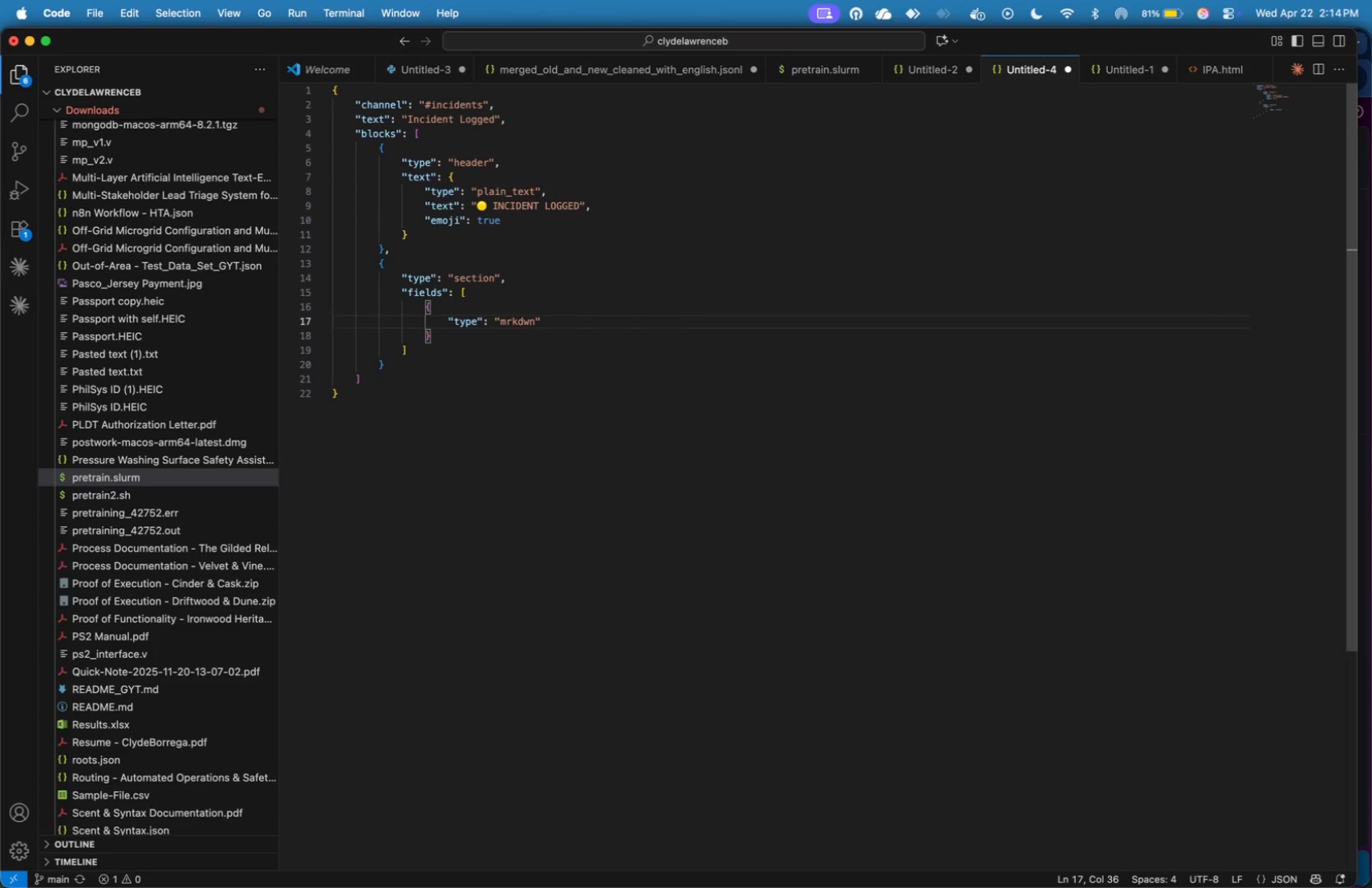 
key(ArrowRight)
 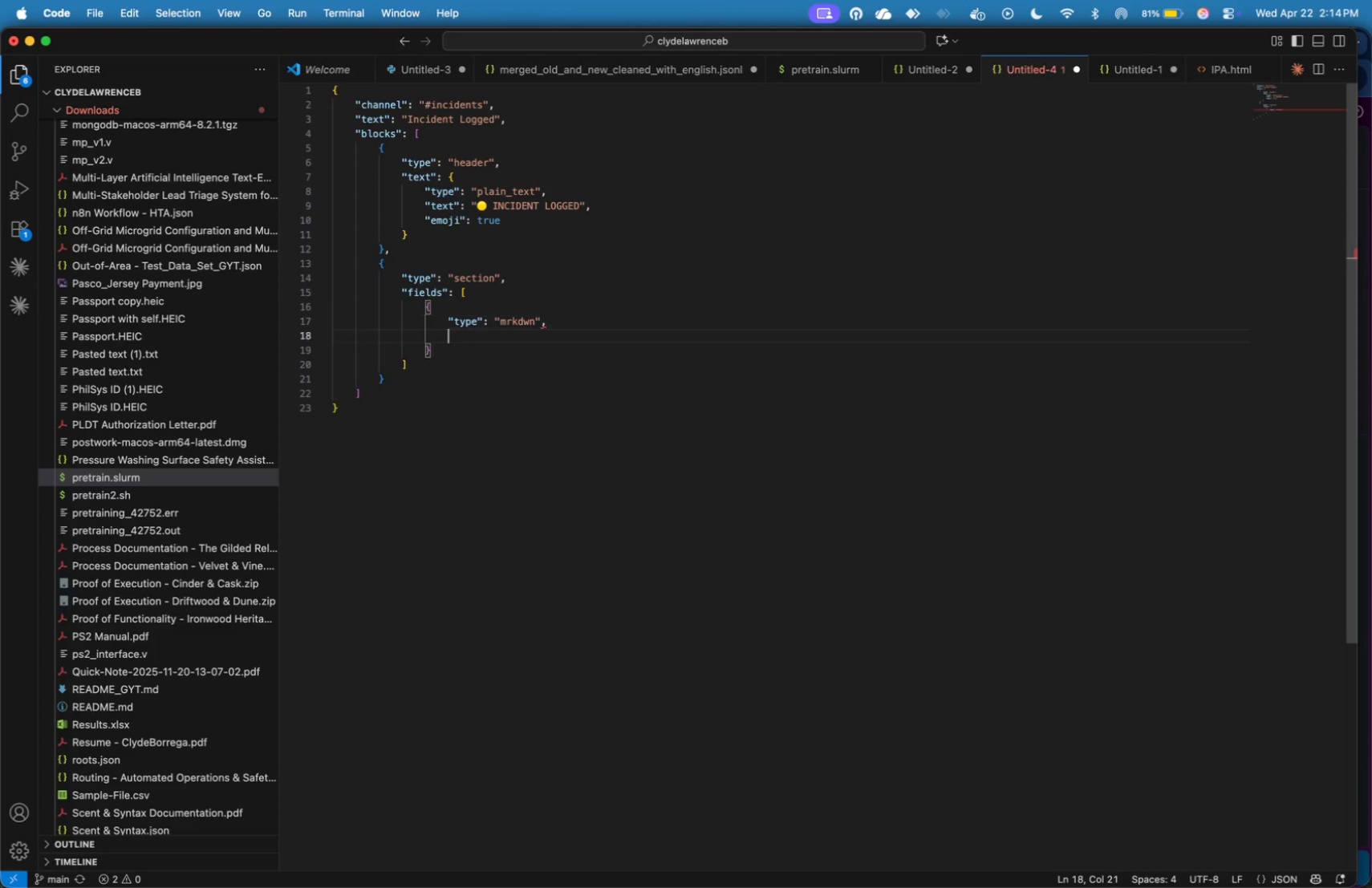 
key(Comma)
 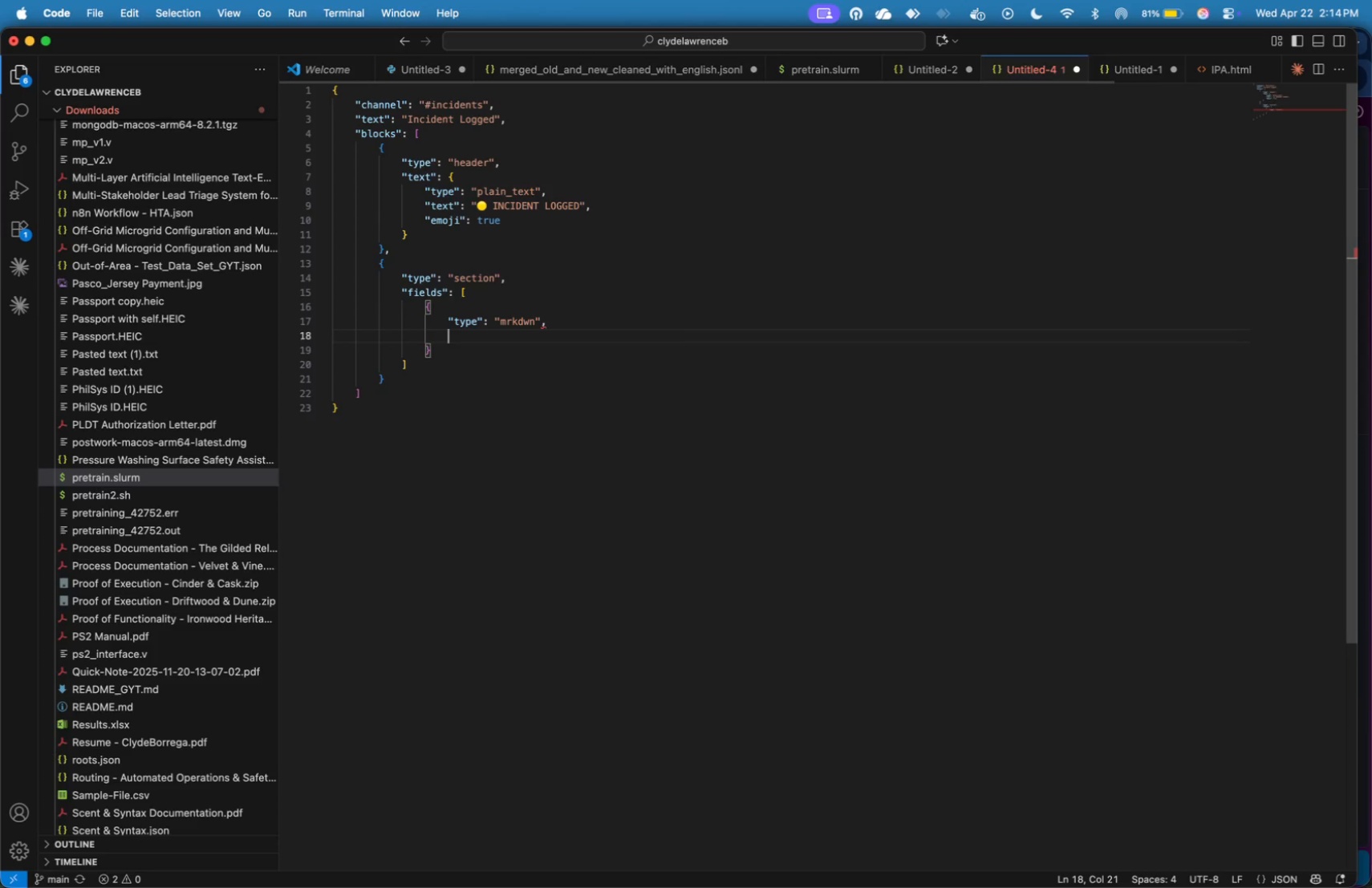 
key(Enter)
 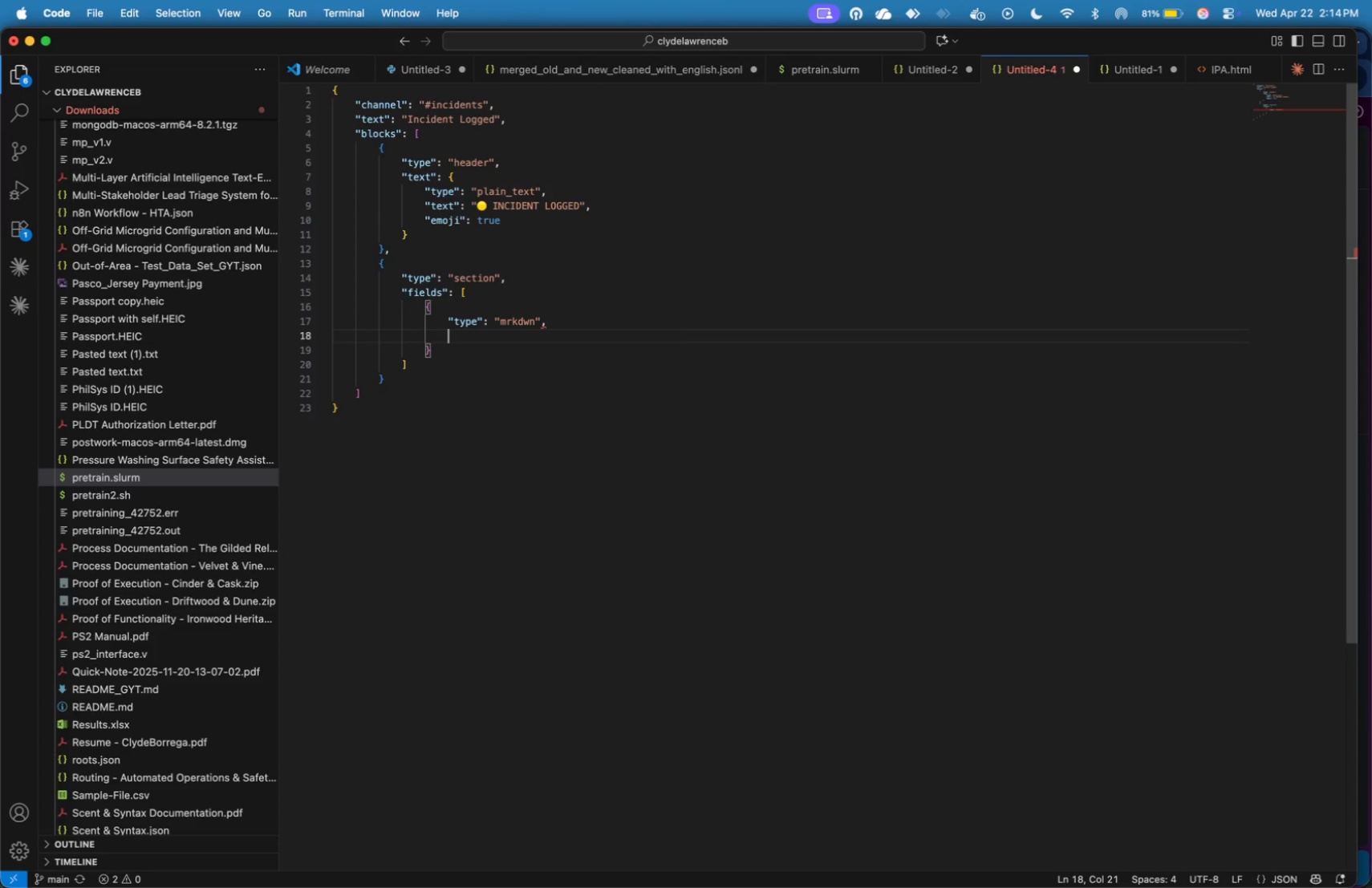 
type("text)
 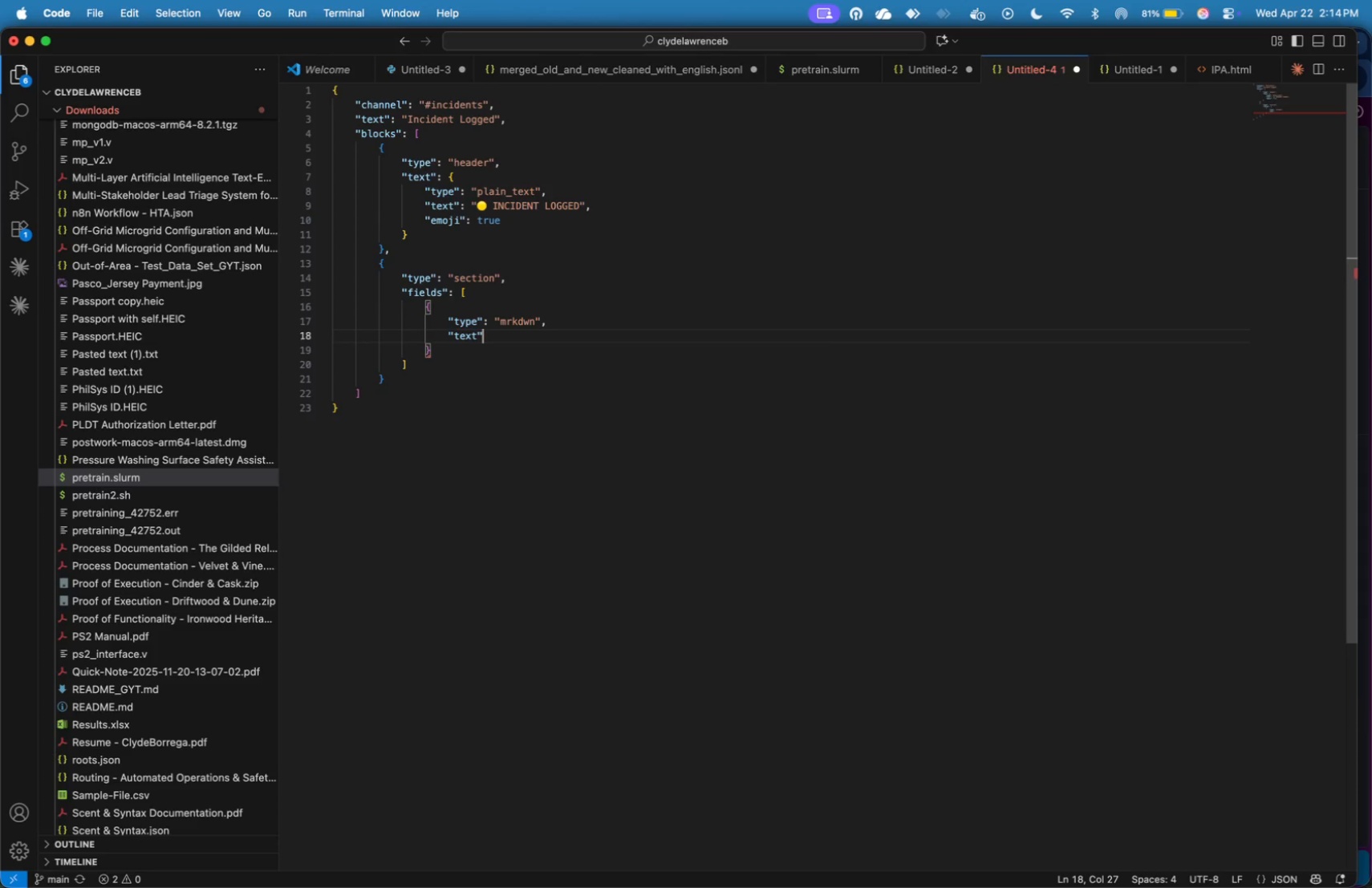 
key(ArrowRight)
 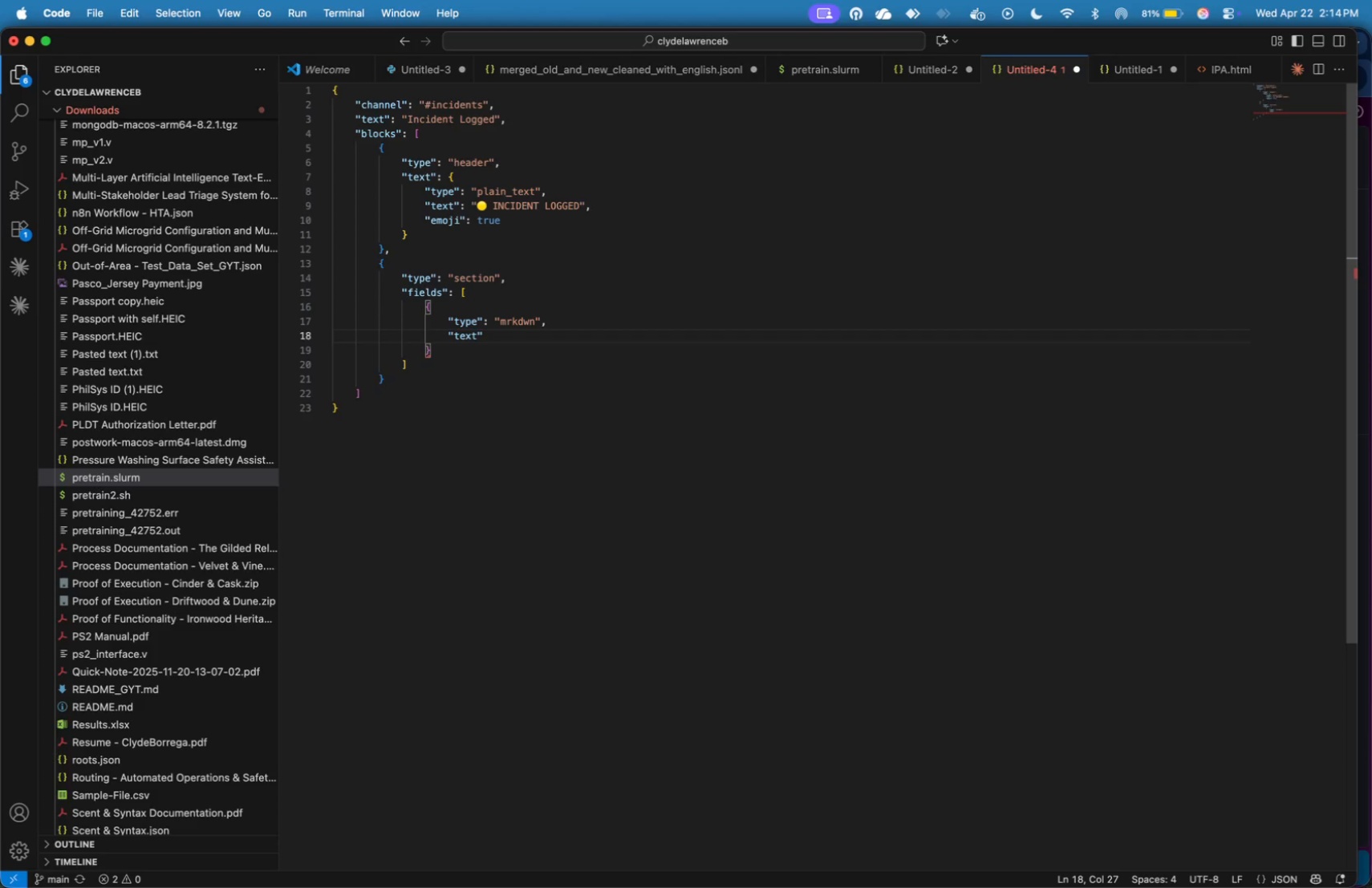 
key(Shift+Semicolon)
 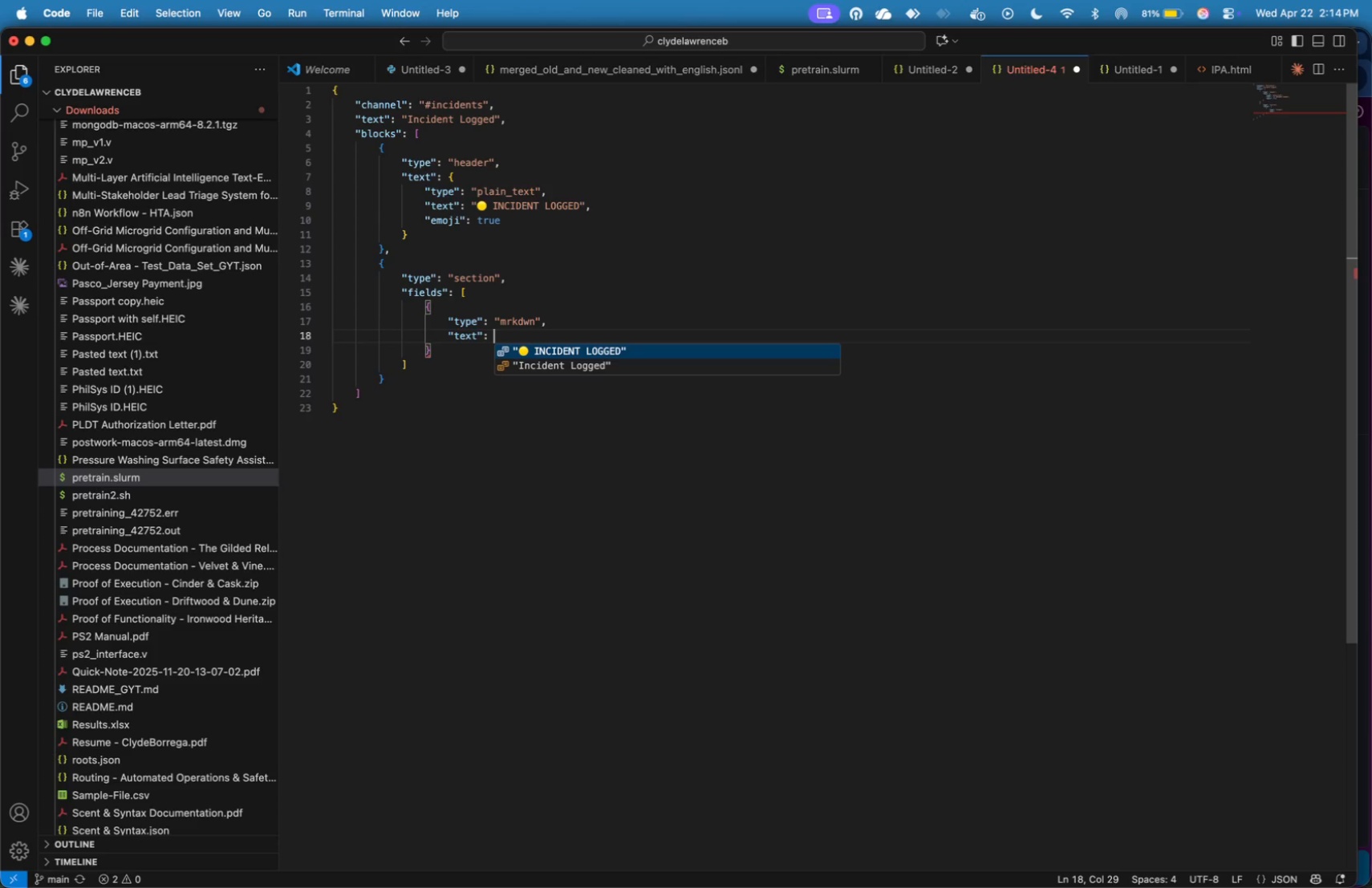 
key(Space)
 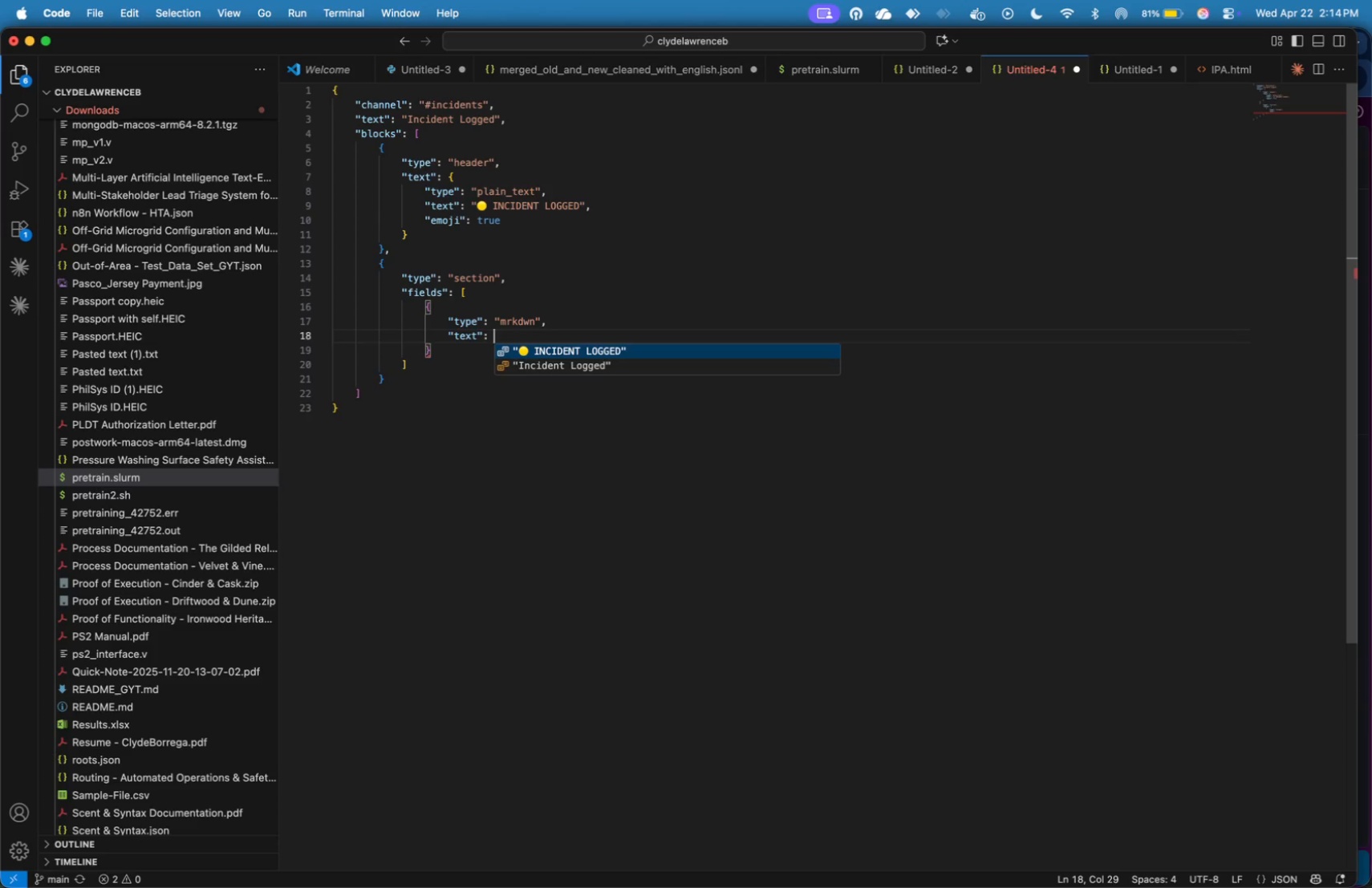 
type("*I()
key(Backspace)
type(*)
 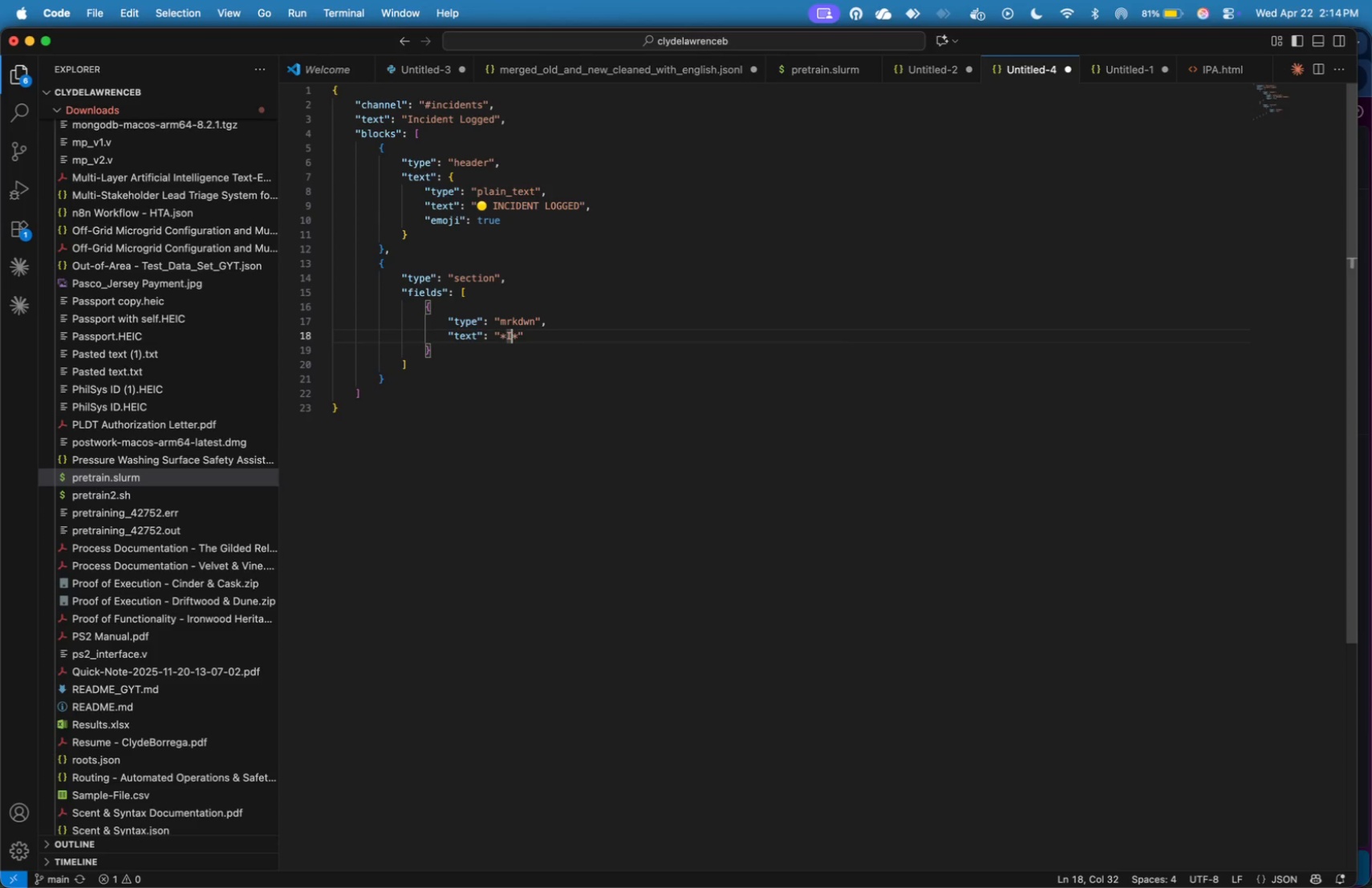 
key(ArrowLeft)
 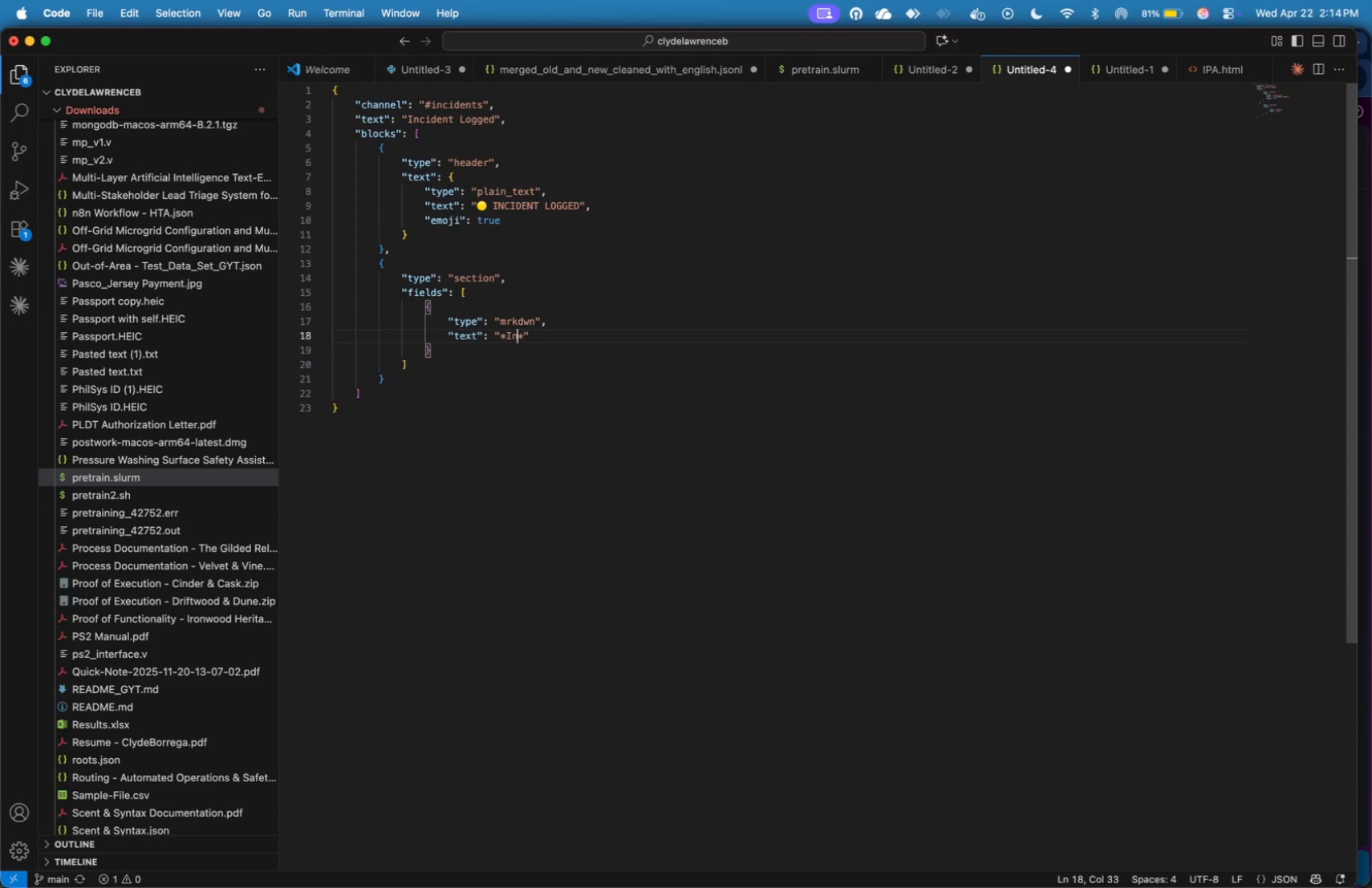 
type(ncident ID:)
 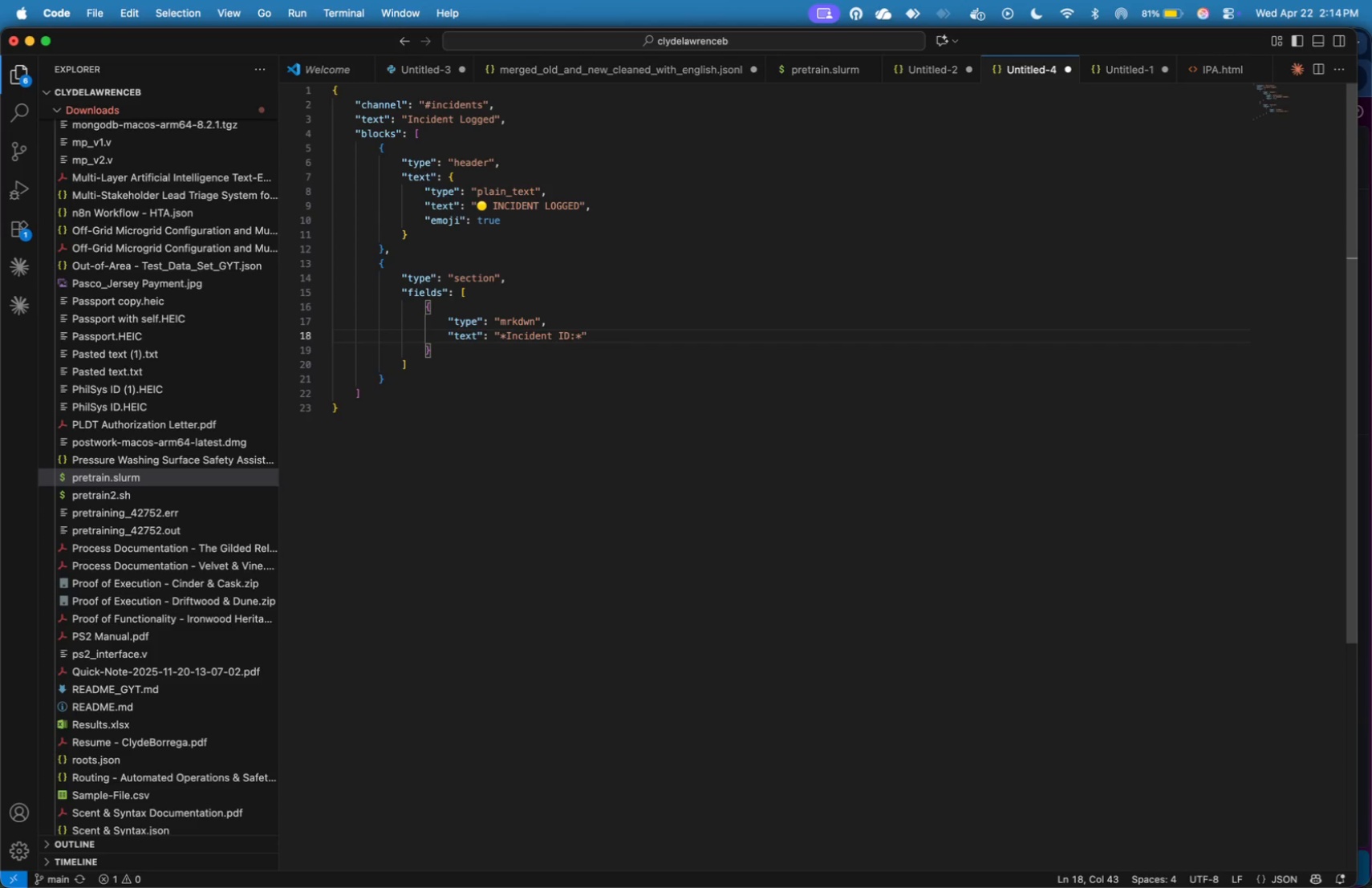 
key(ArrowRight)
 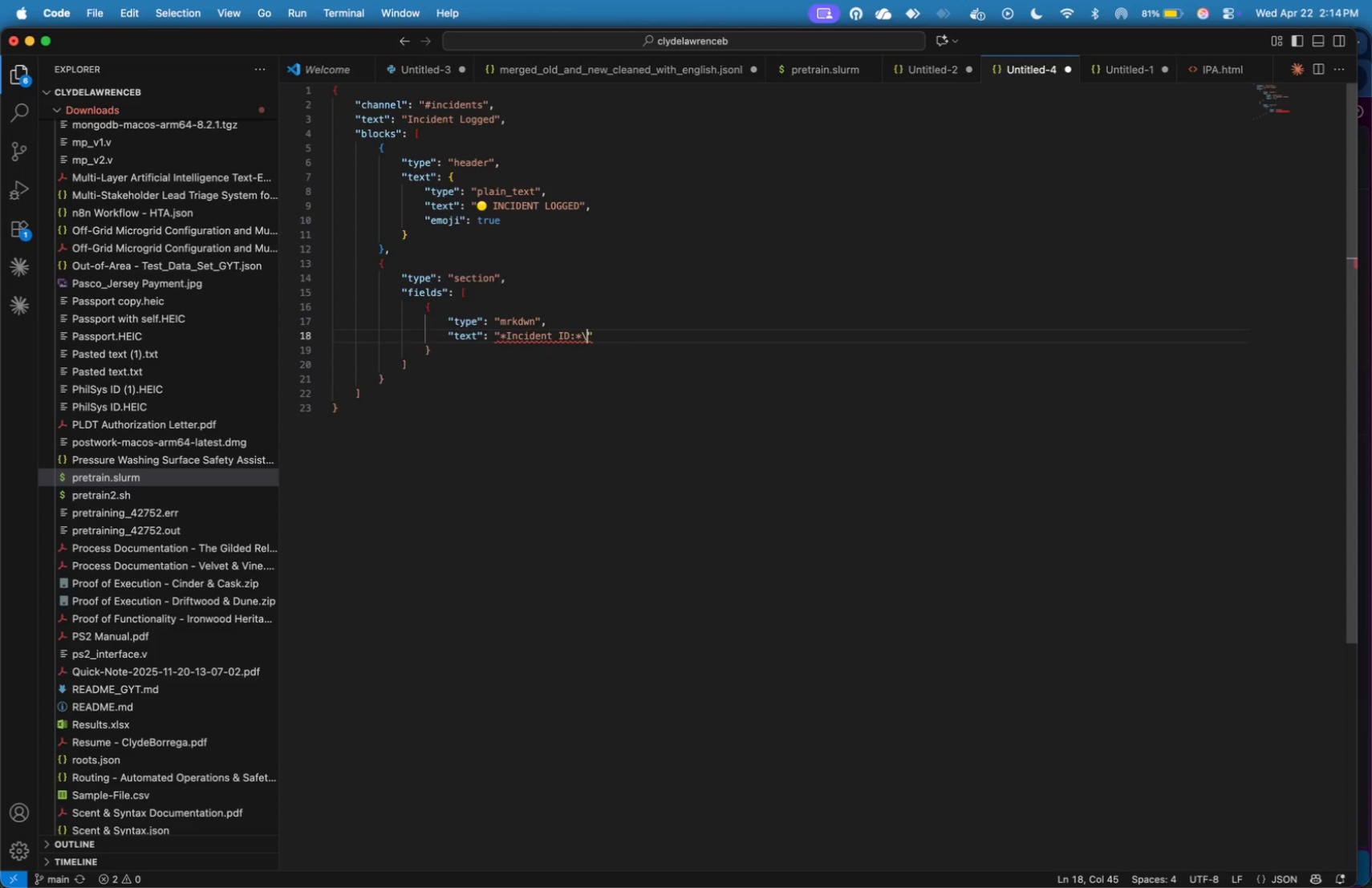 
key(Backslash)
 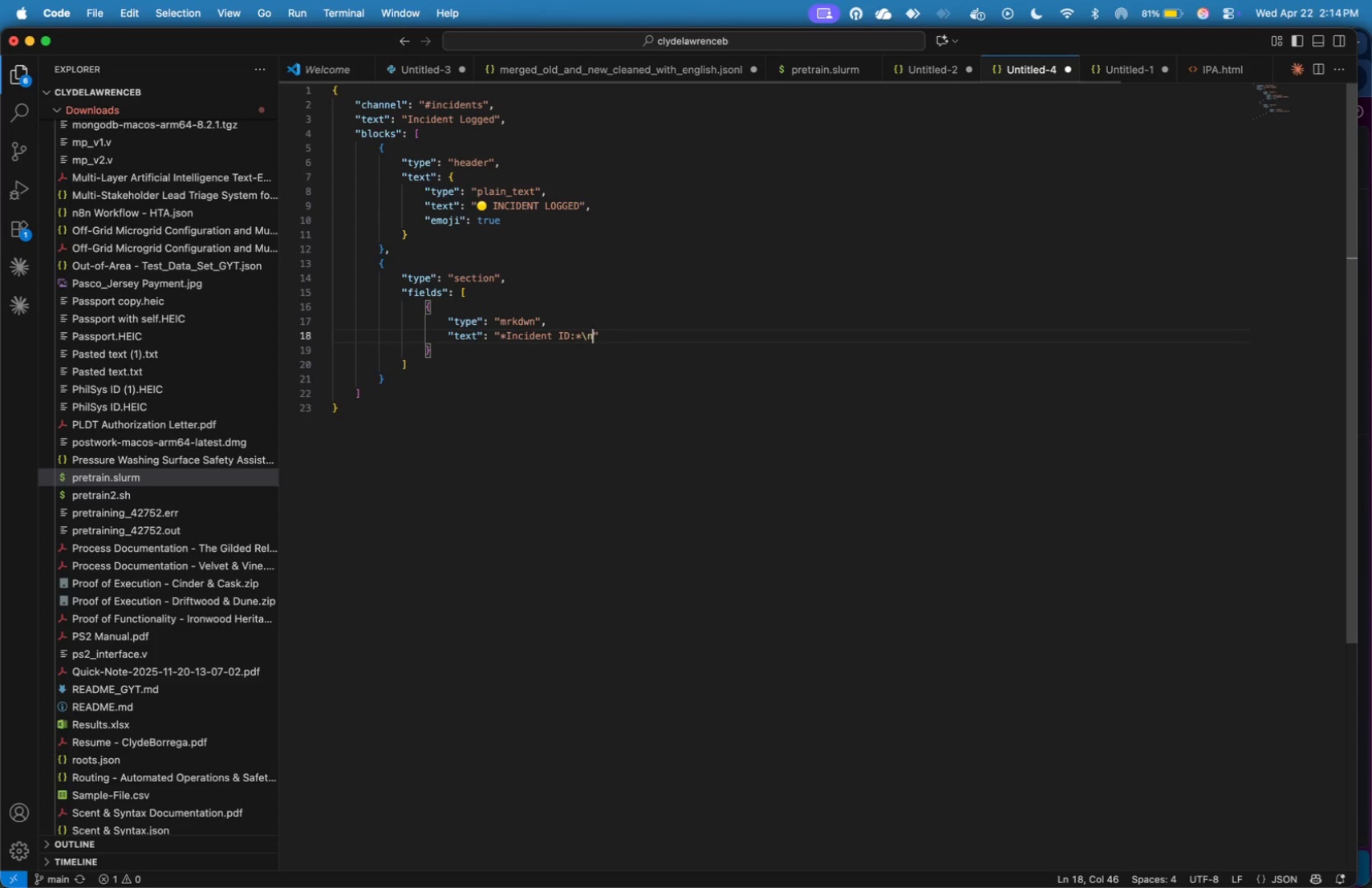 
key(N)
 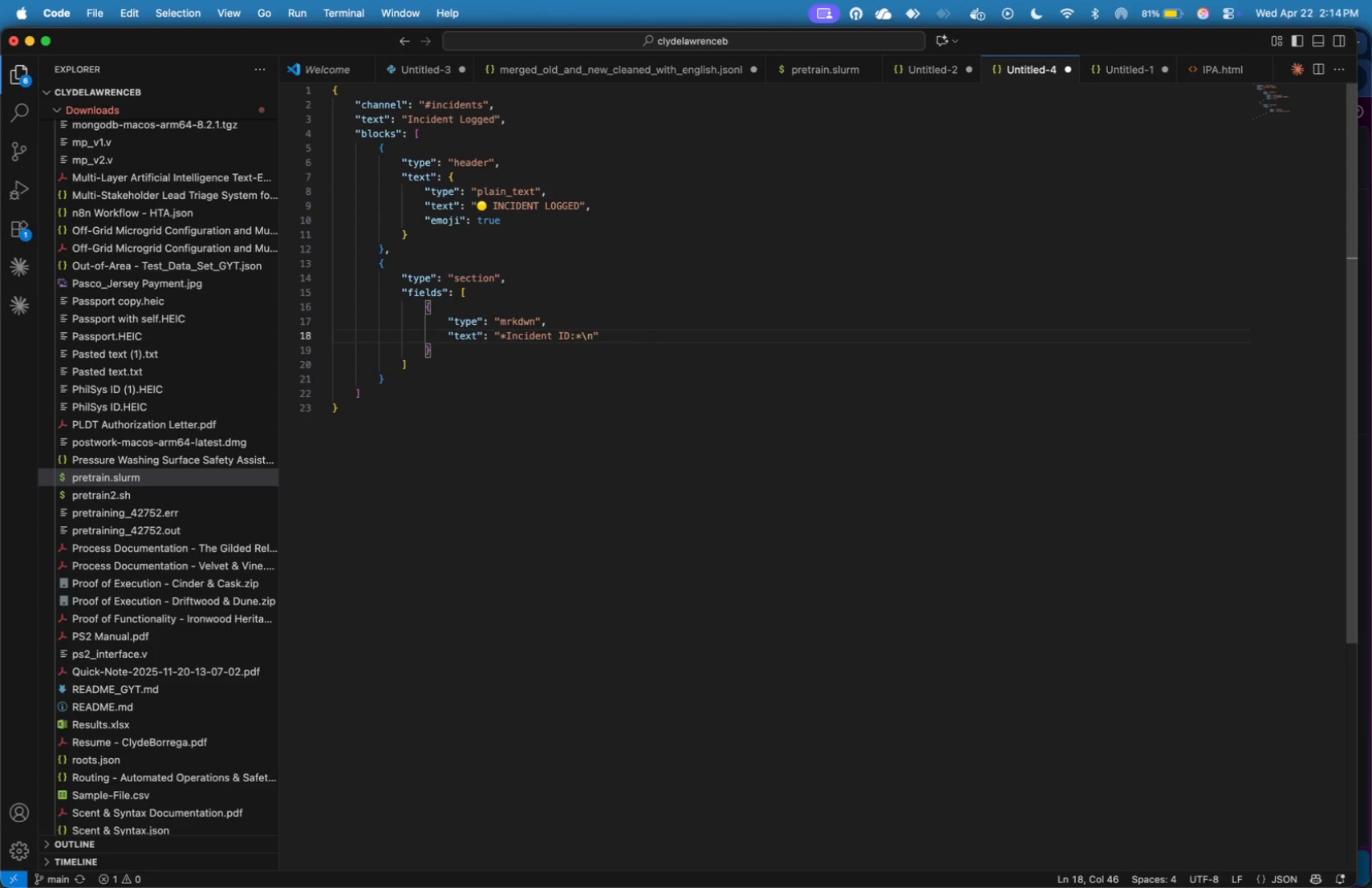 
wait(15.61)
 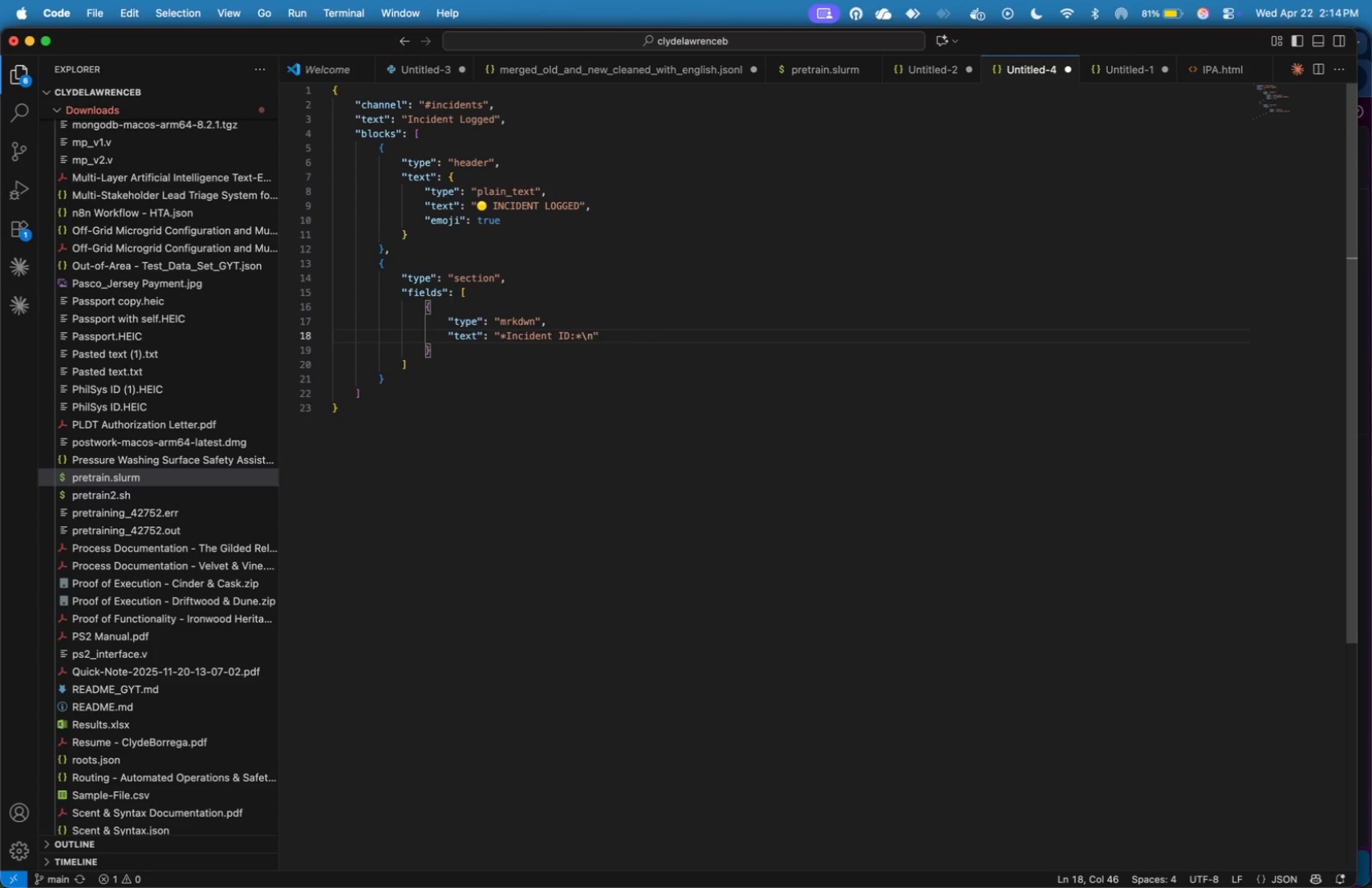 
key(ArrowRight)
 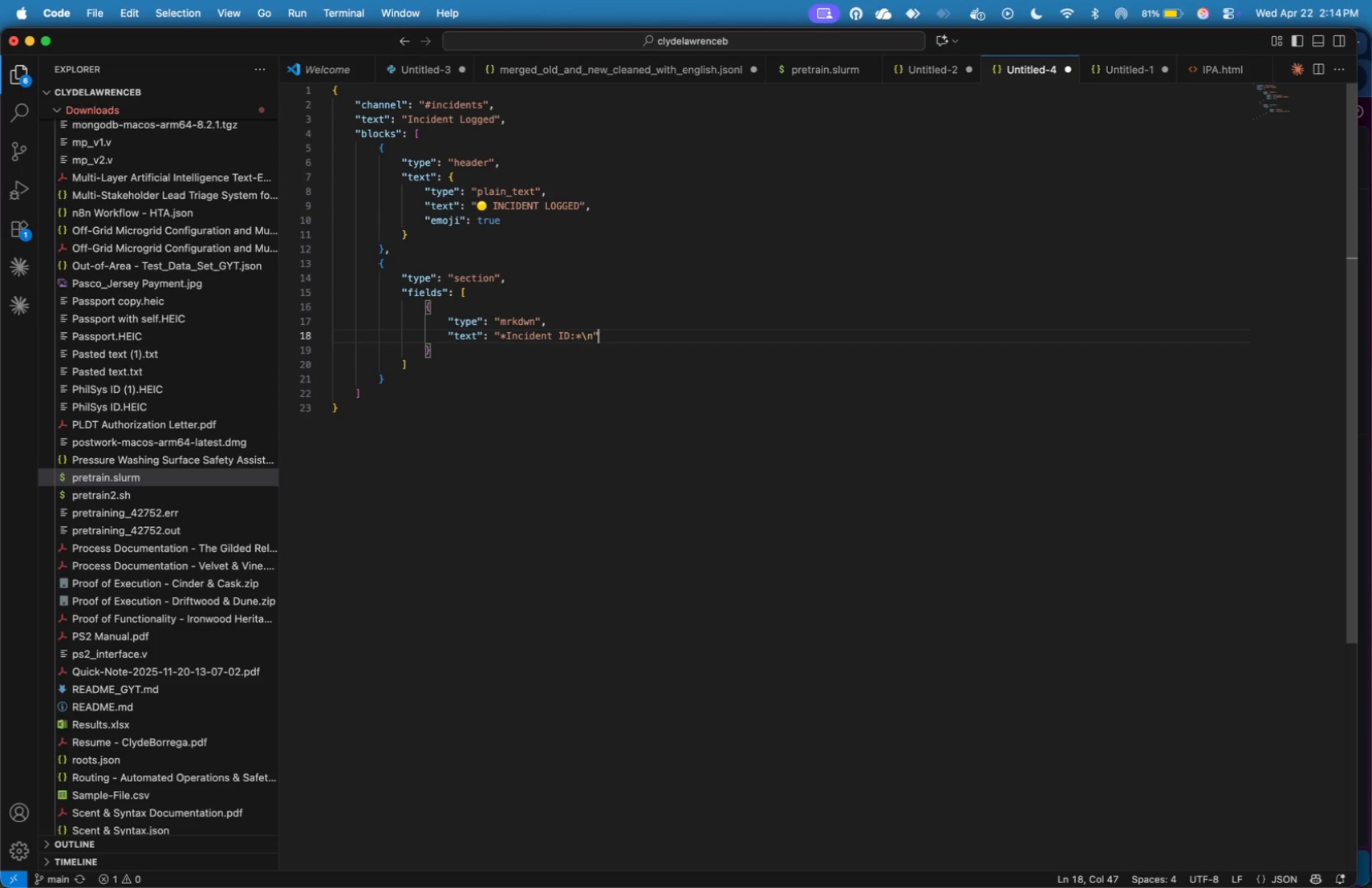 
key(ArrowDown)
 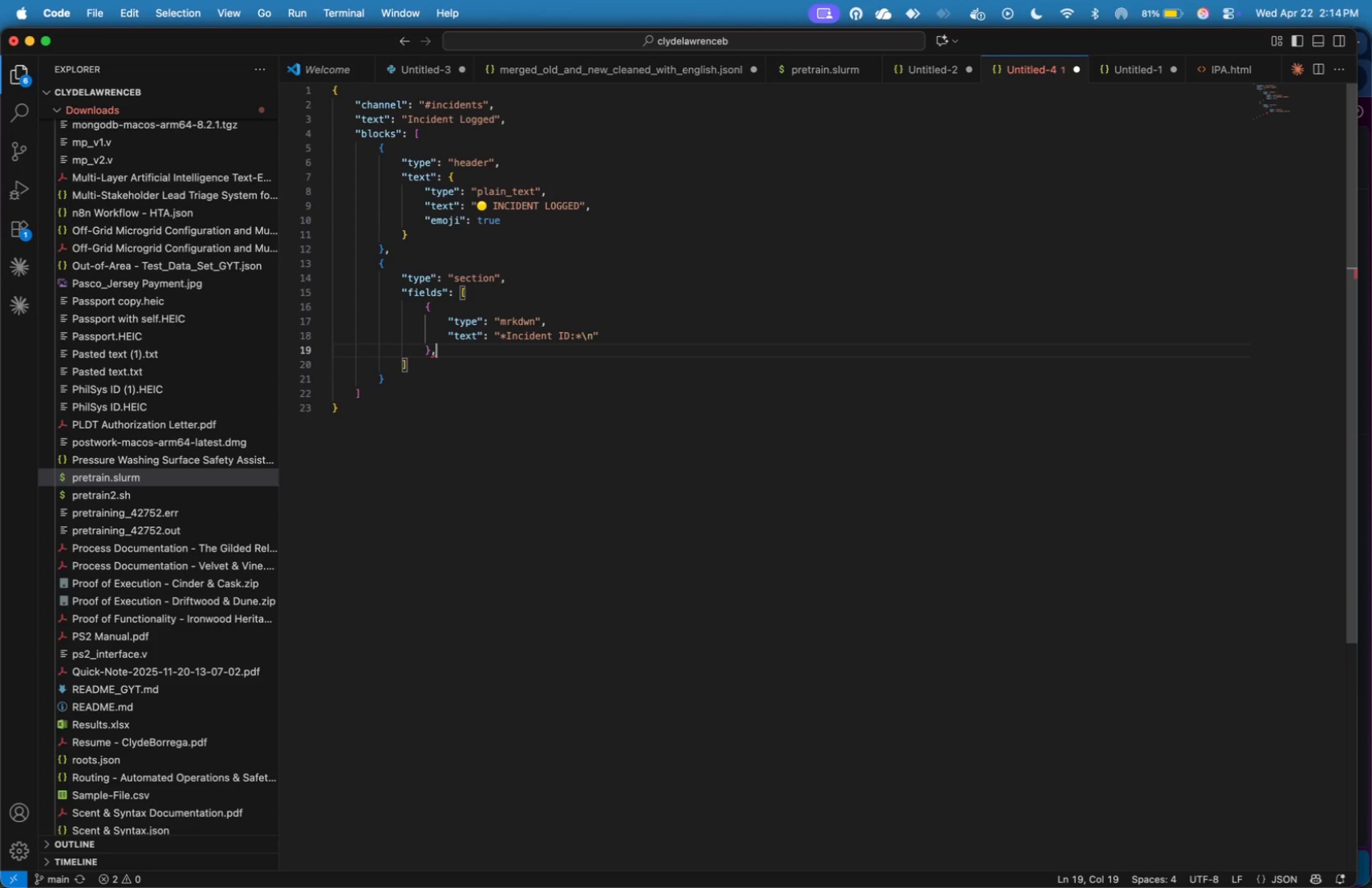 
key(Comma)
 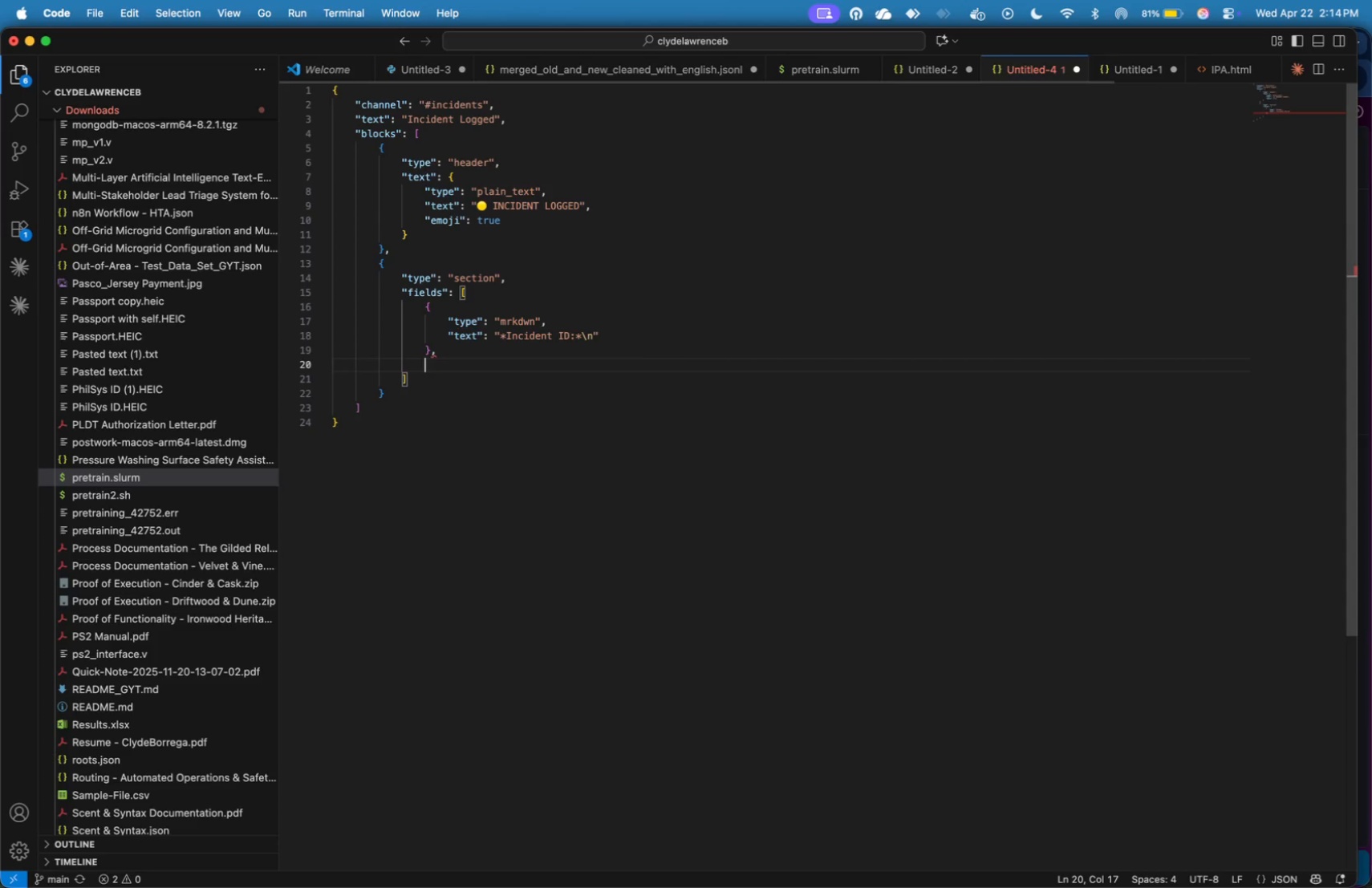 
key(Enter)
 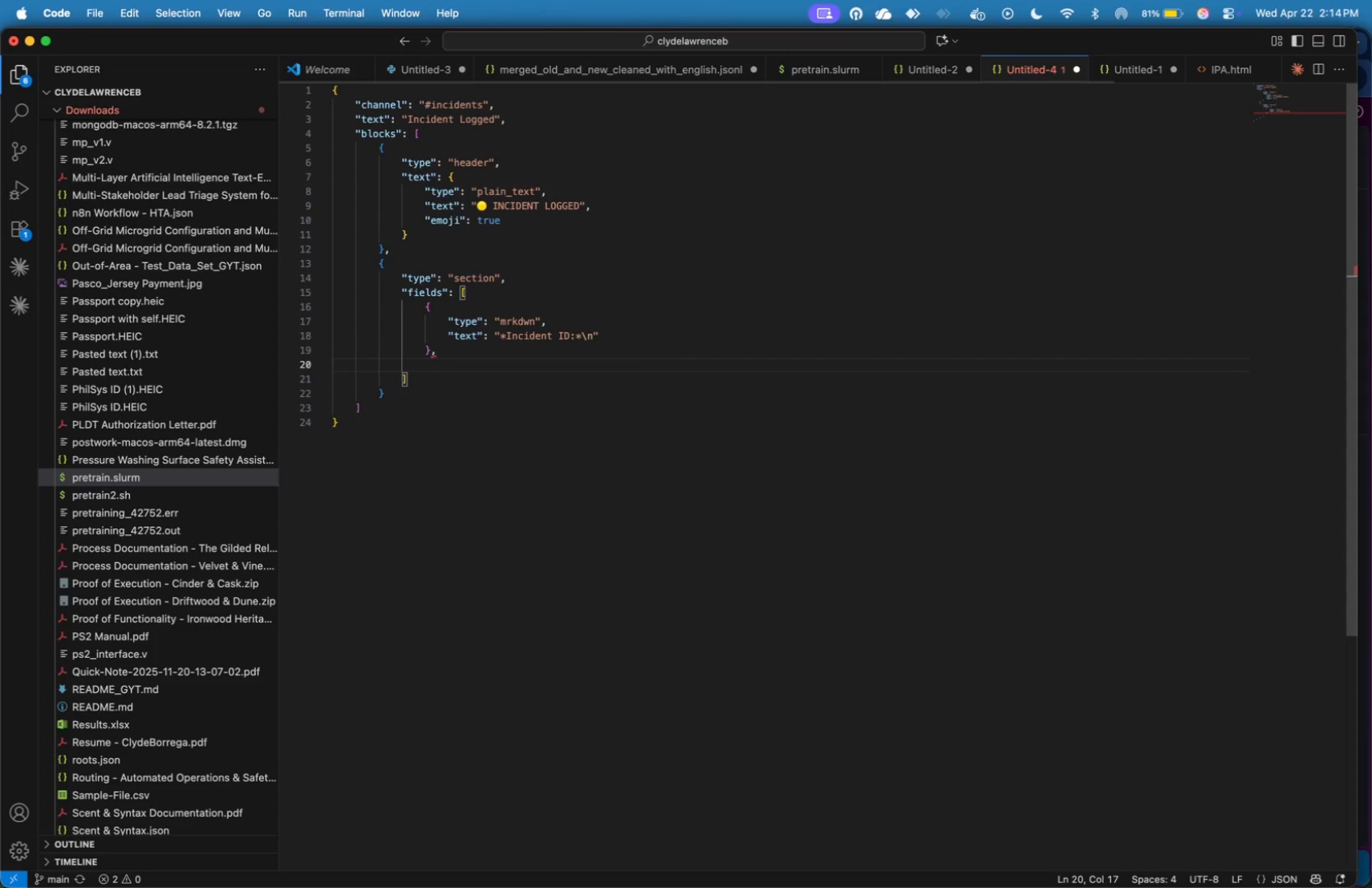 
key(Shift+BracketLeft)
 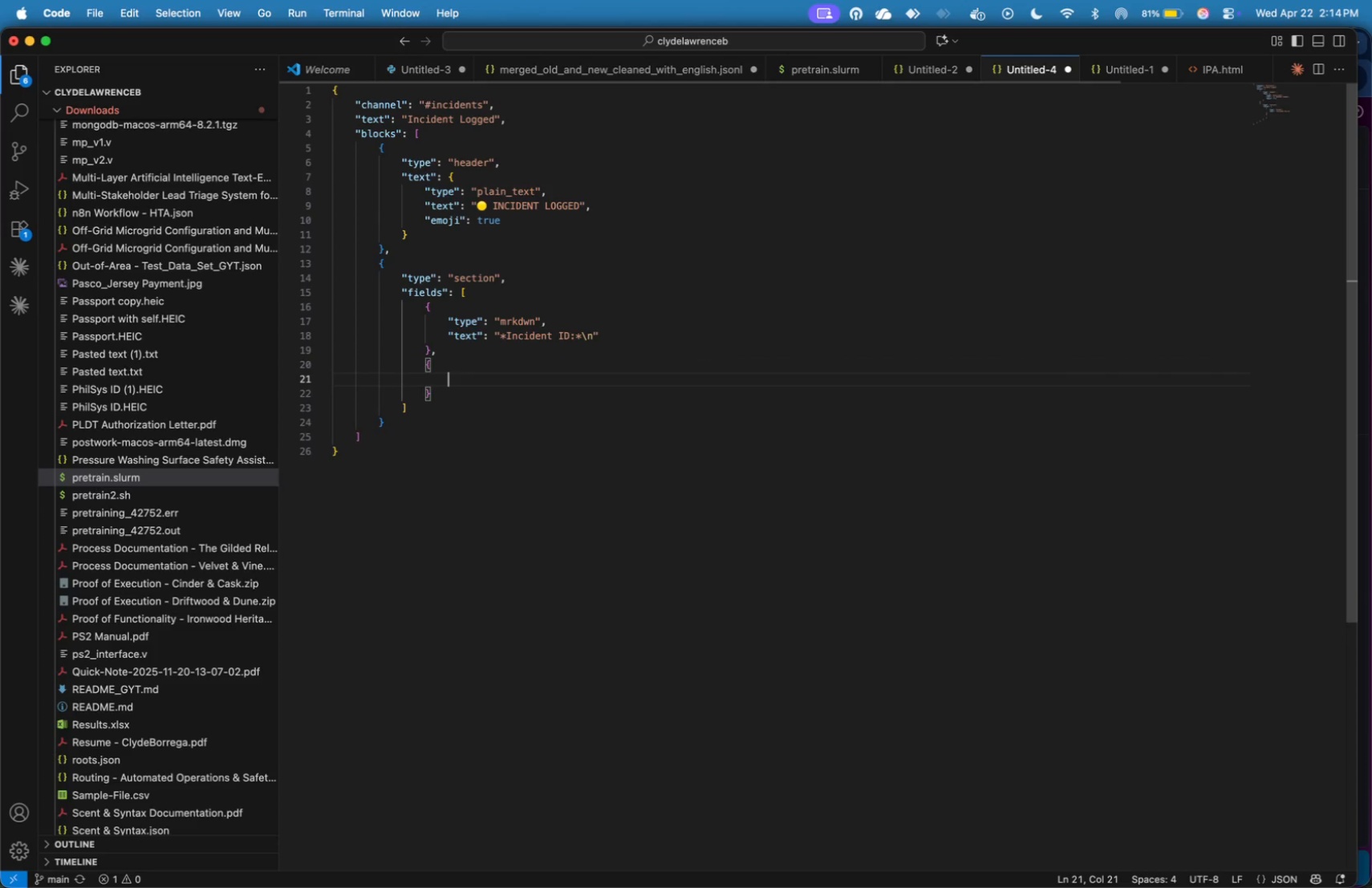 
key(Enter)
 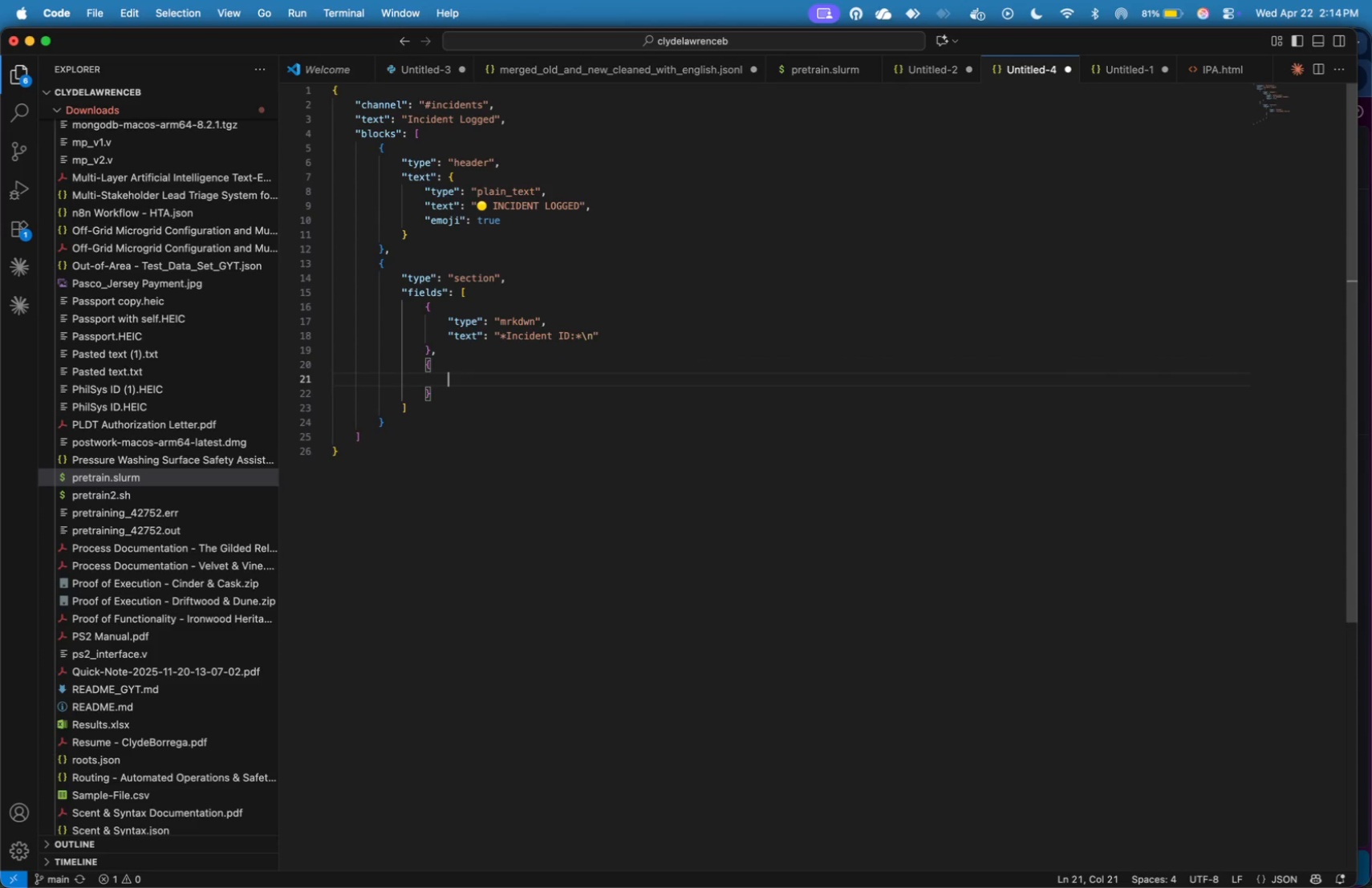 
type("type)
 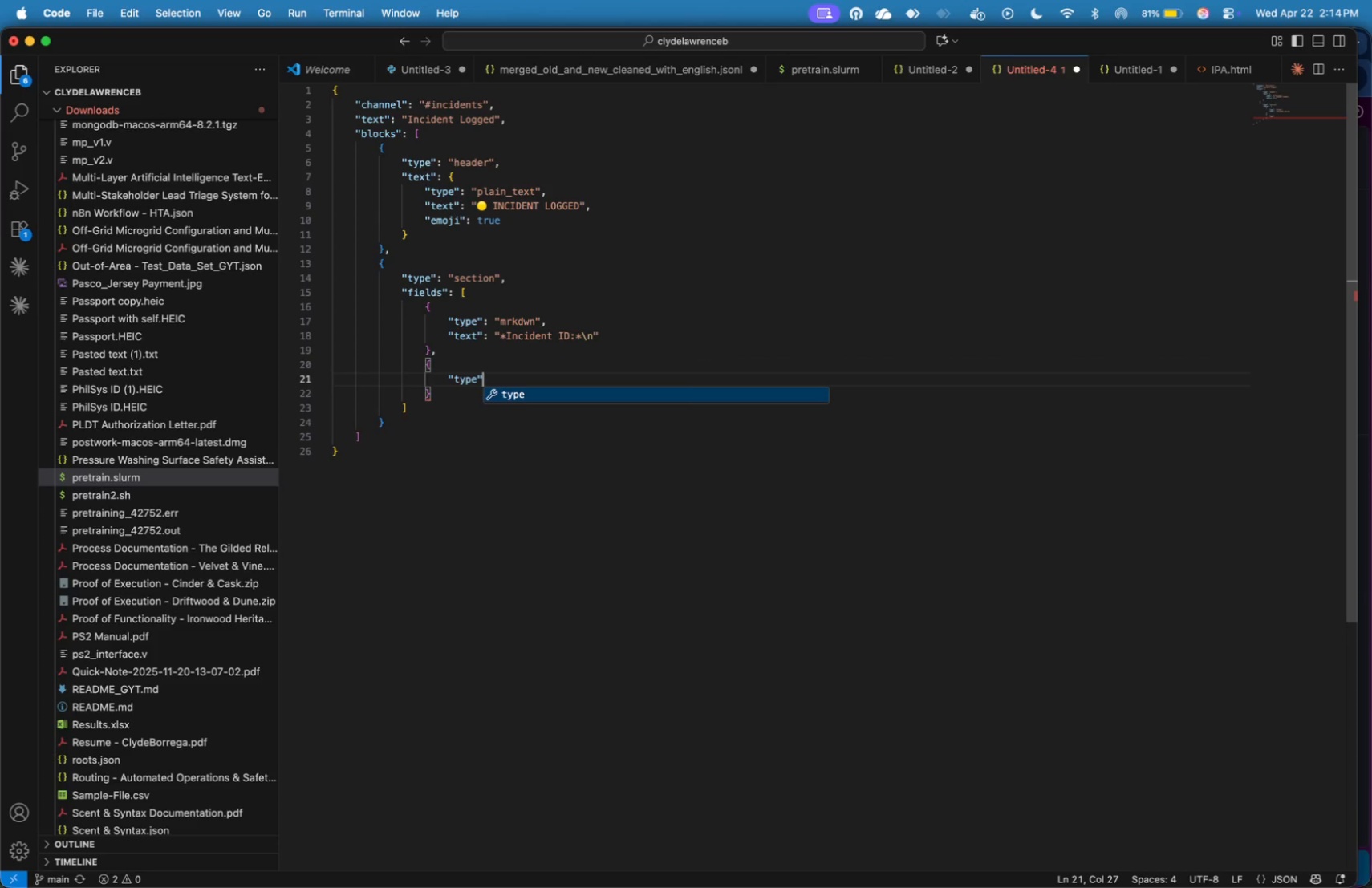 
key(ArrowRight)
 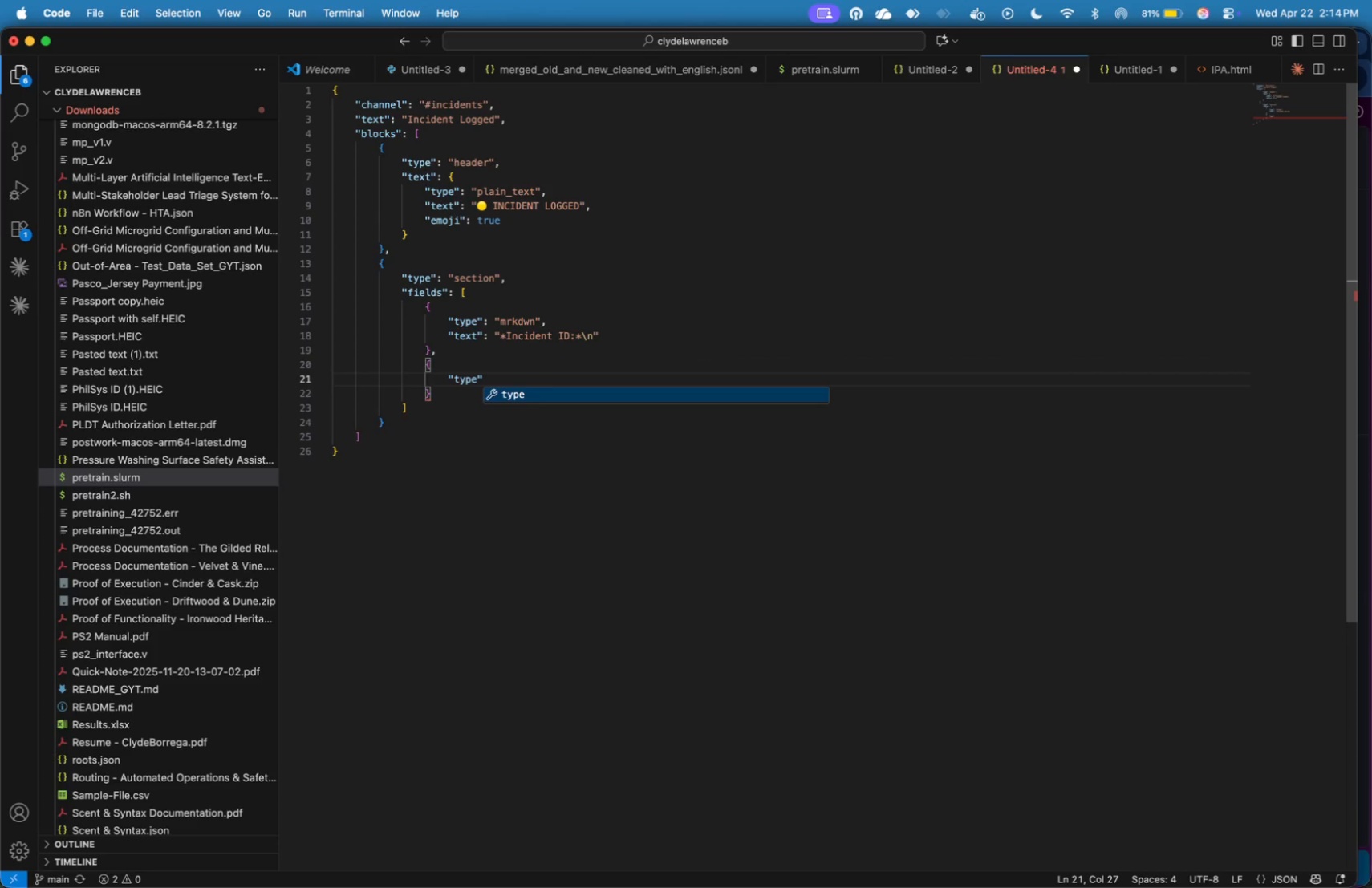 
type(: "mrkdwn)
 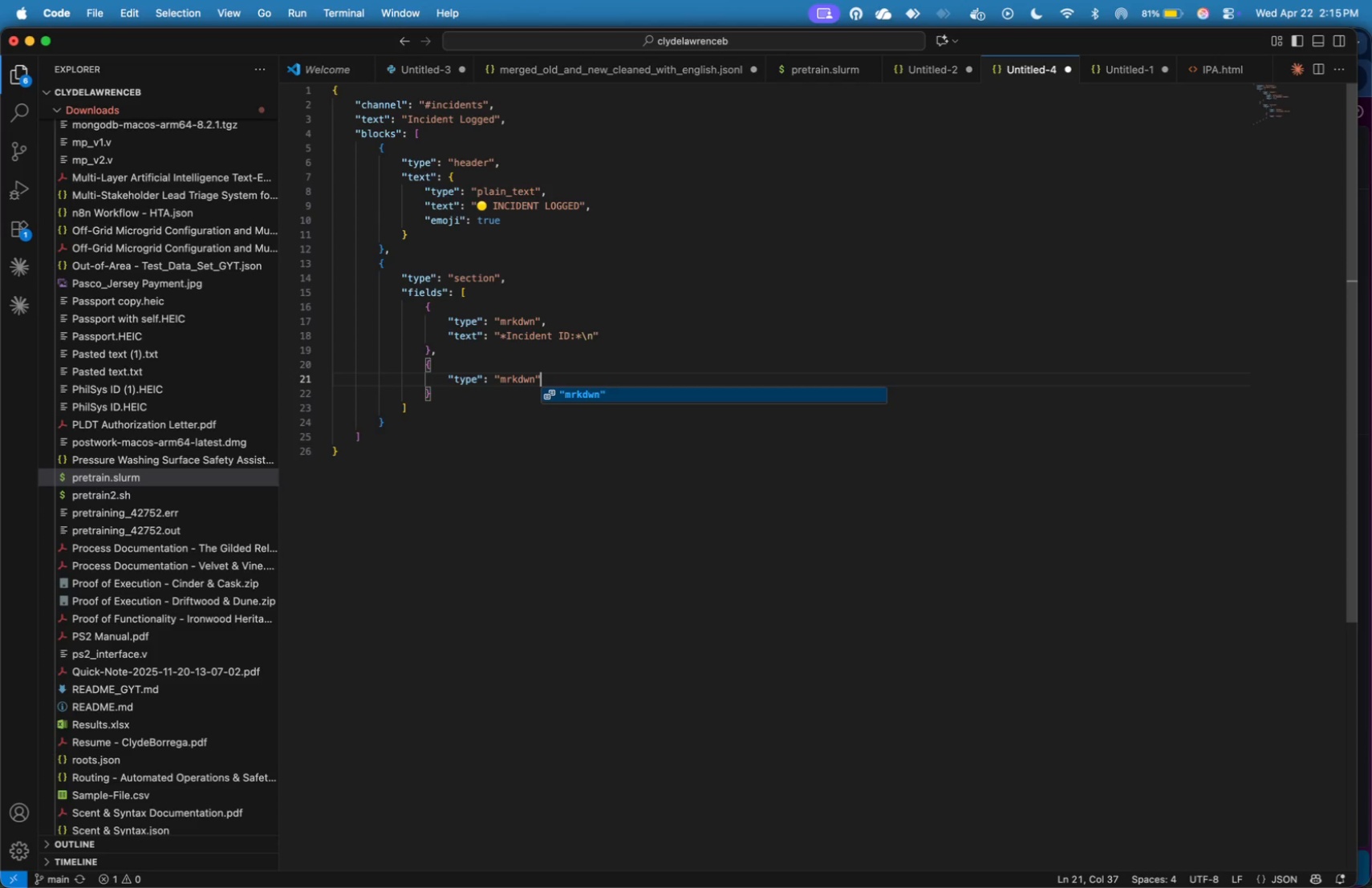 
key(ArrowRight)
 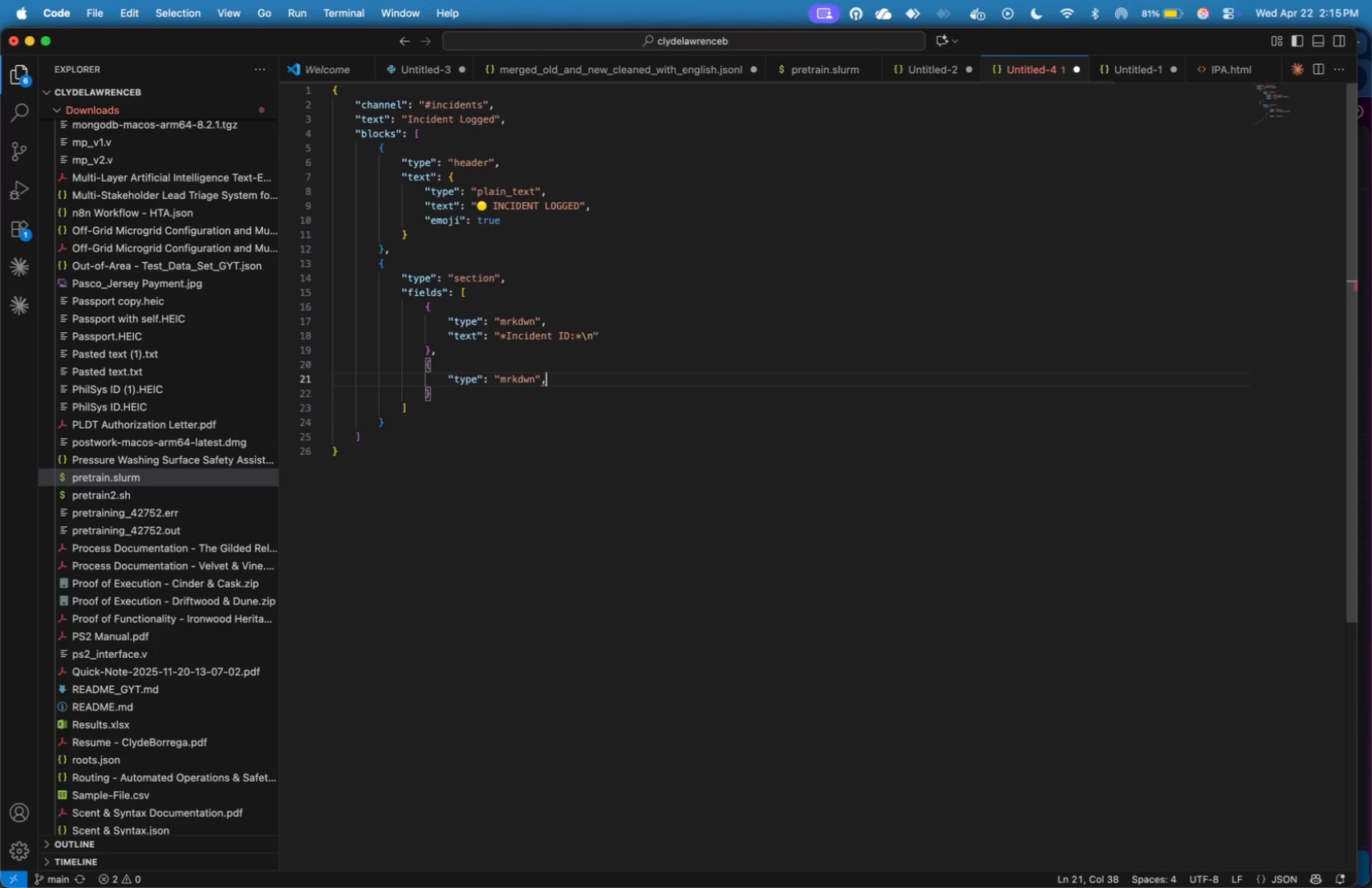 
key(Comma)
 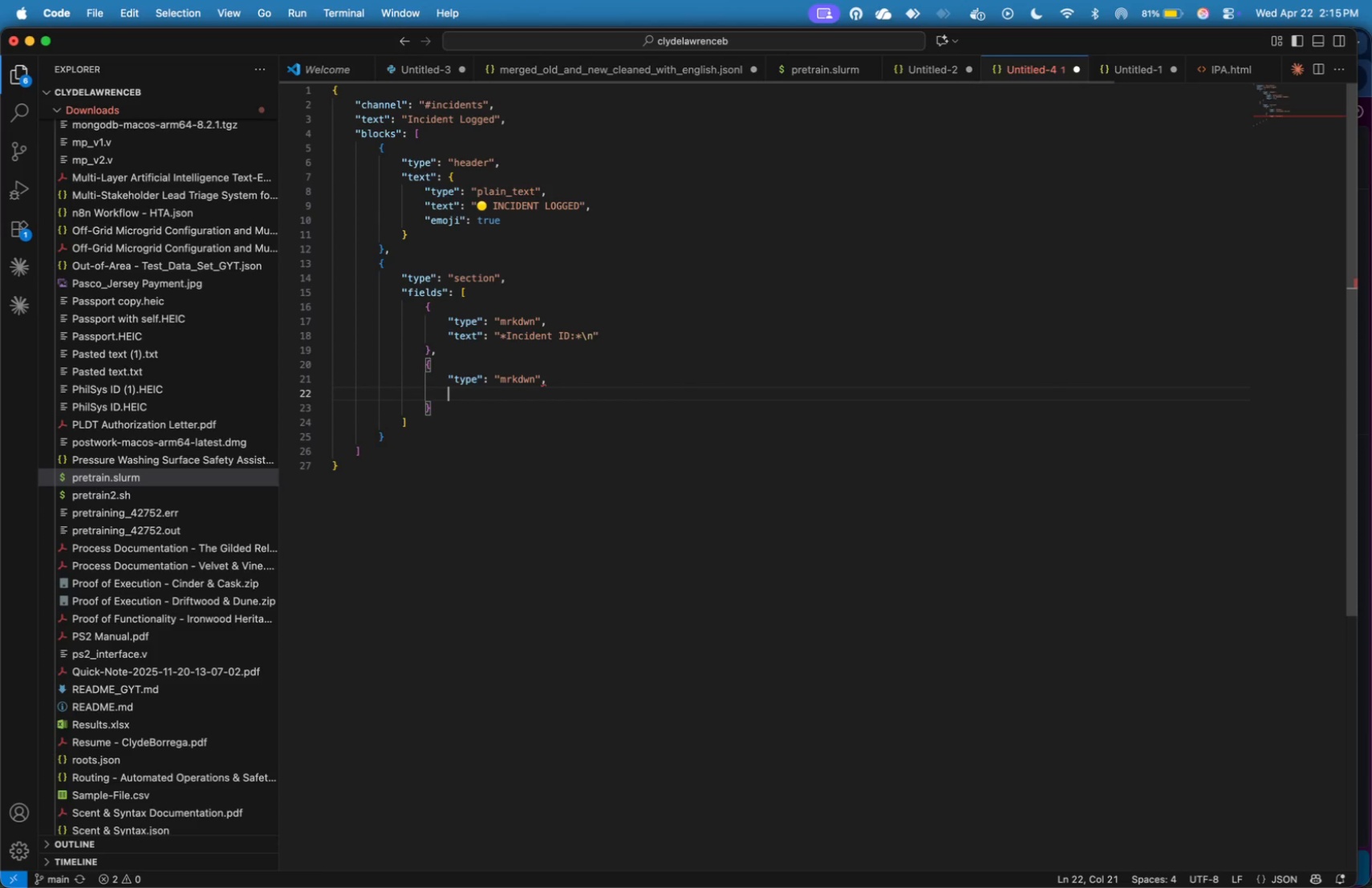 
key(Enter)
 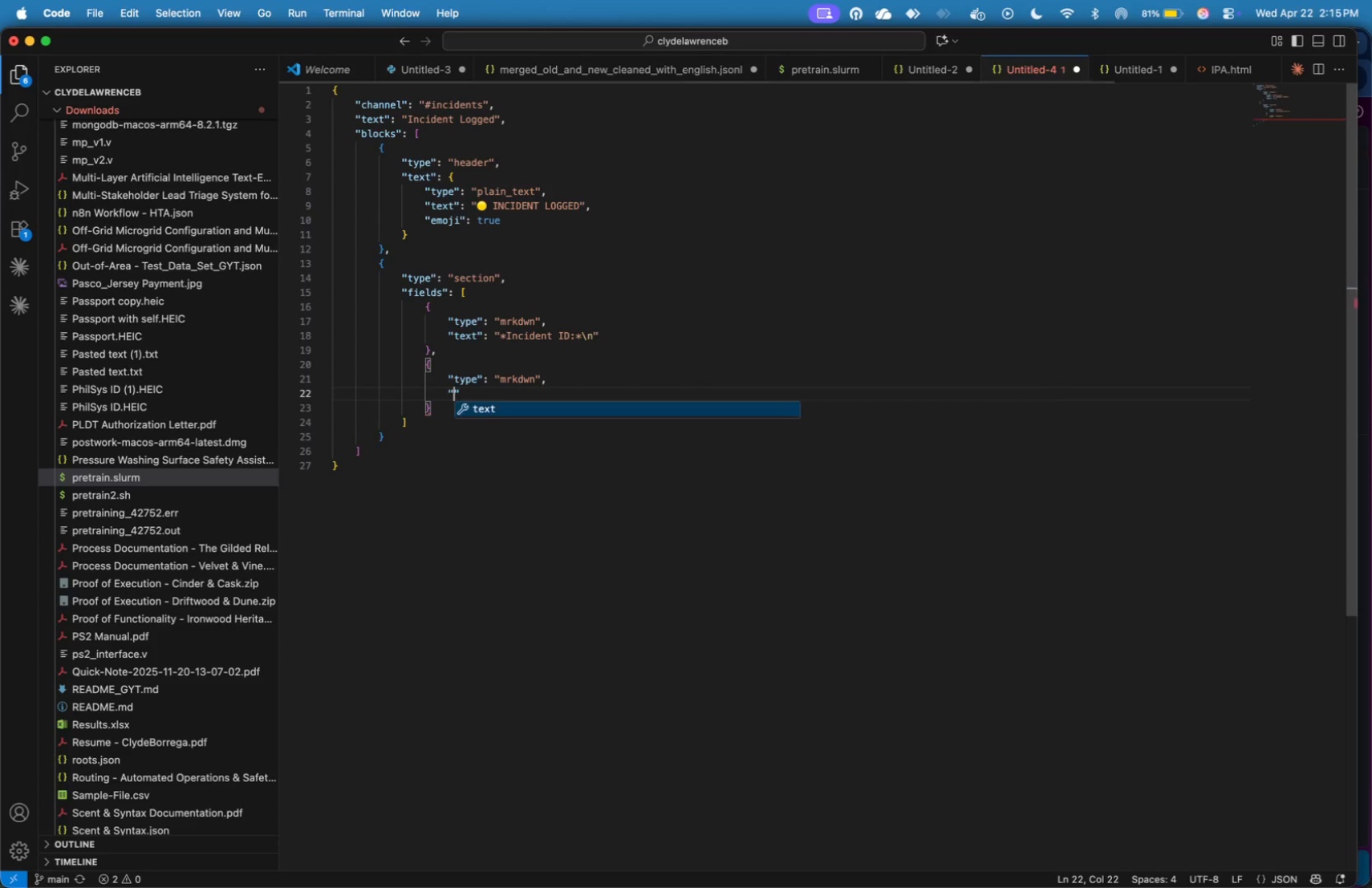 
type("text)
 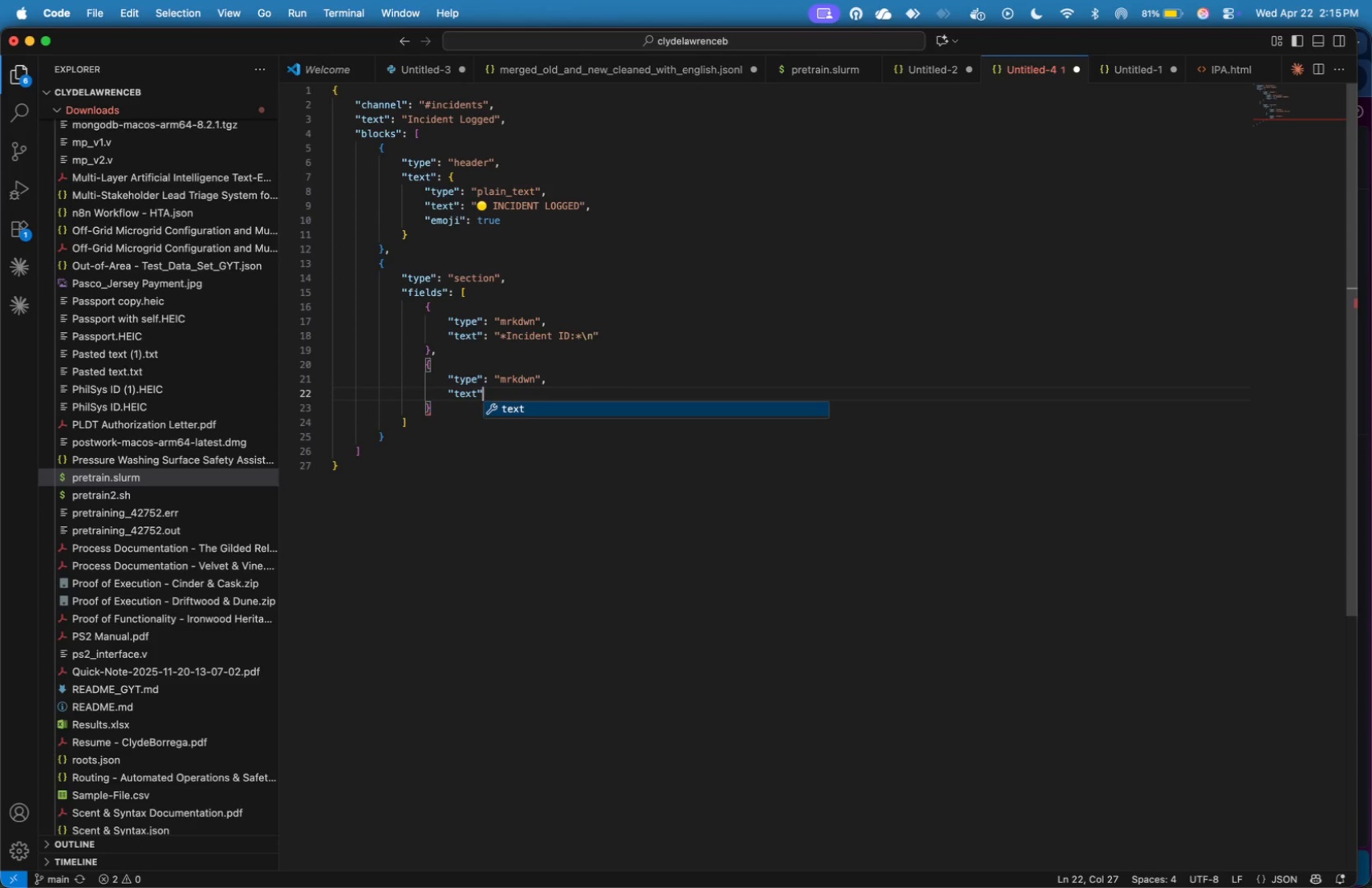 
key(ArrowRight)
 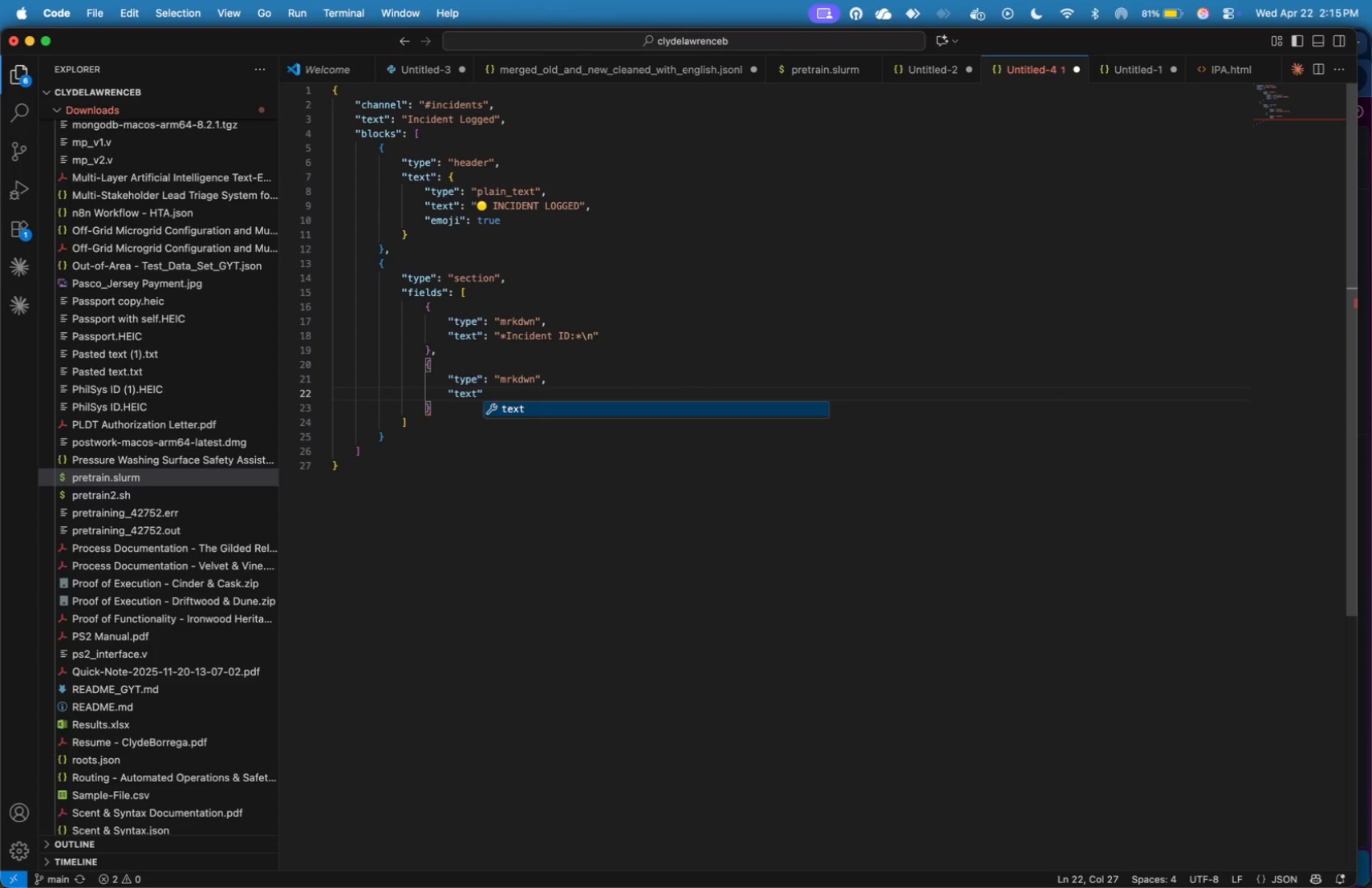 
type(: "**)
 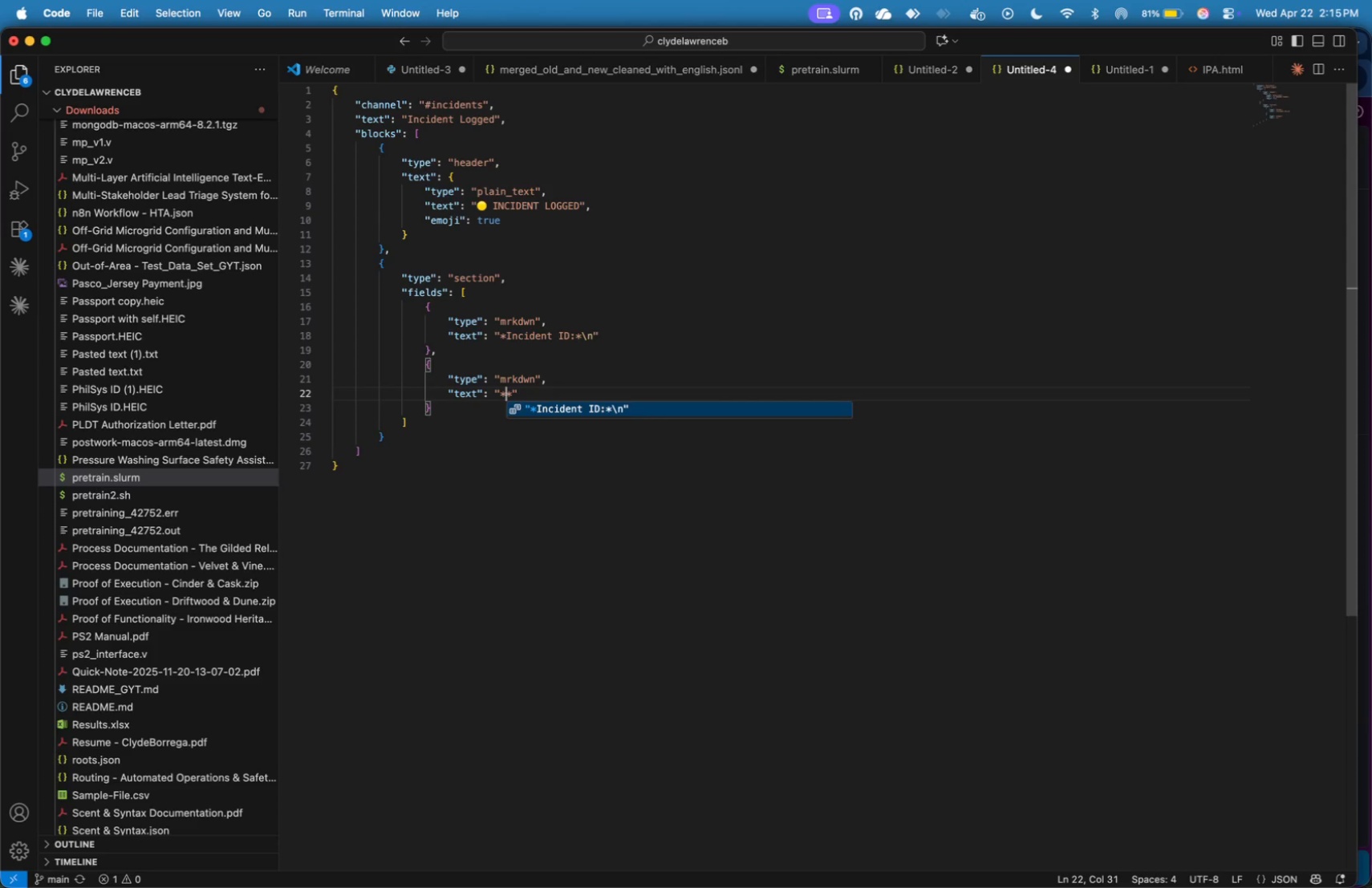 
key(ArrowLeft)
 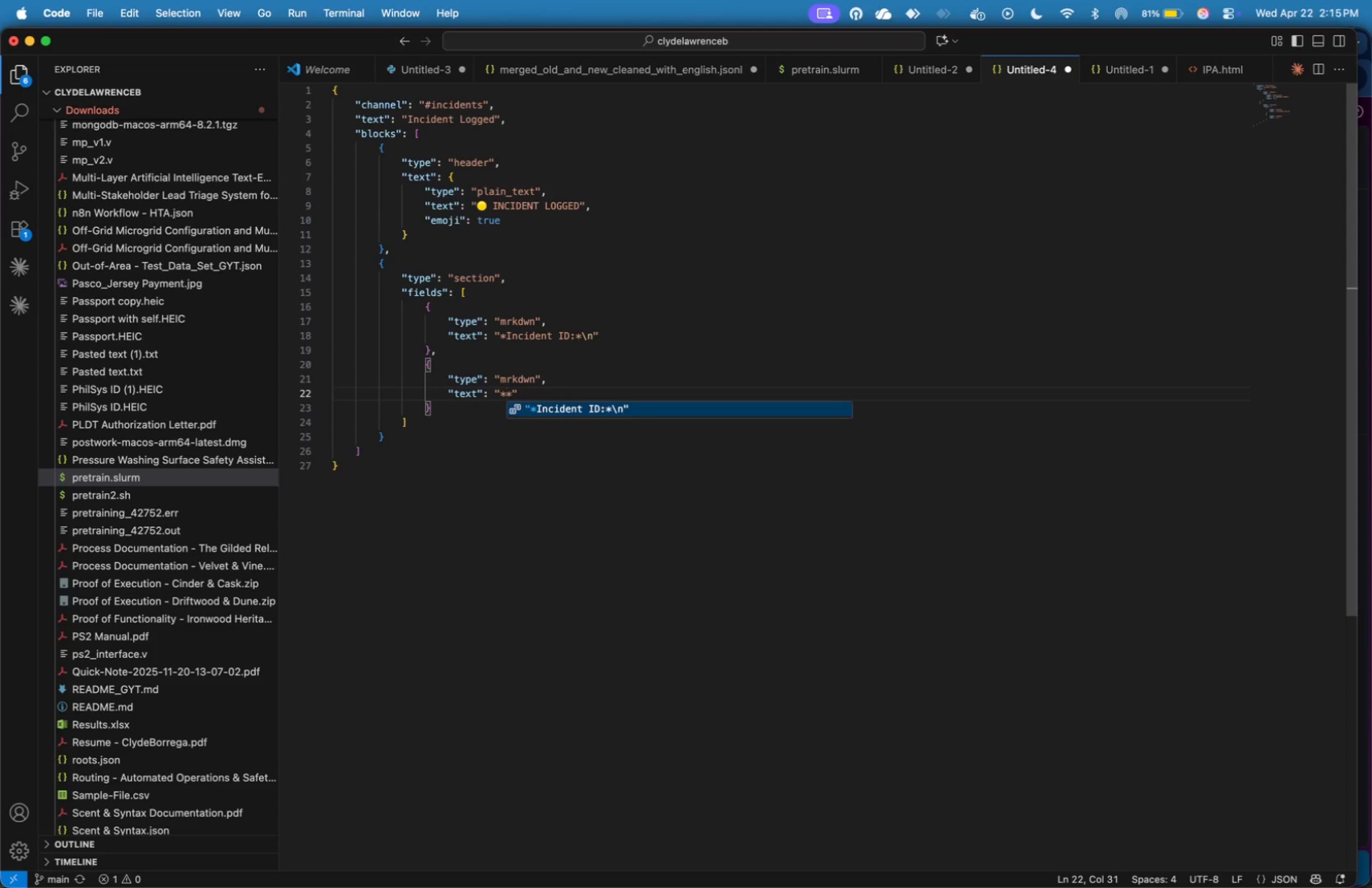 
type(Priority:)
 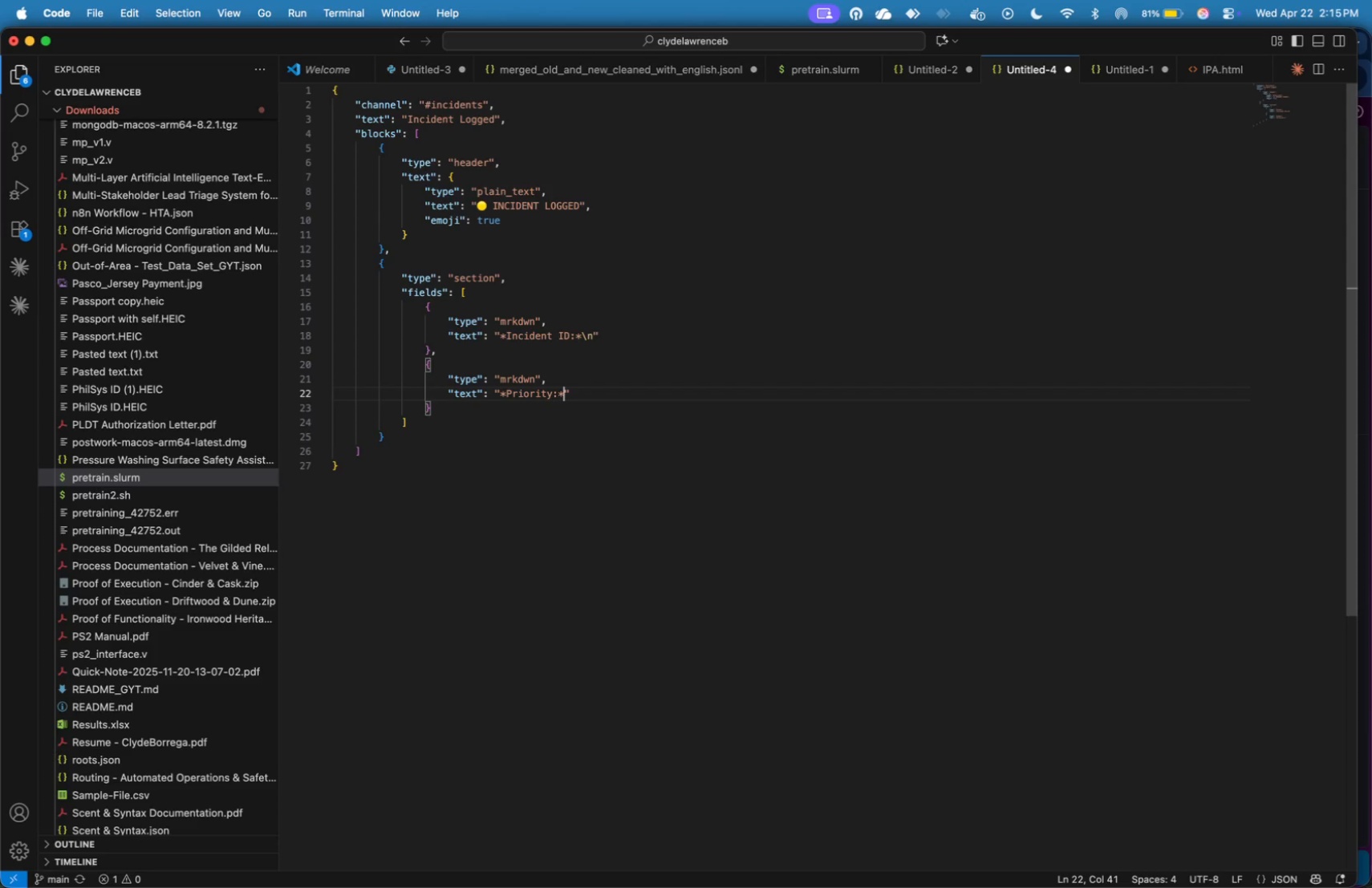 
key(ArrowRight)
 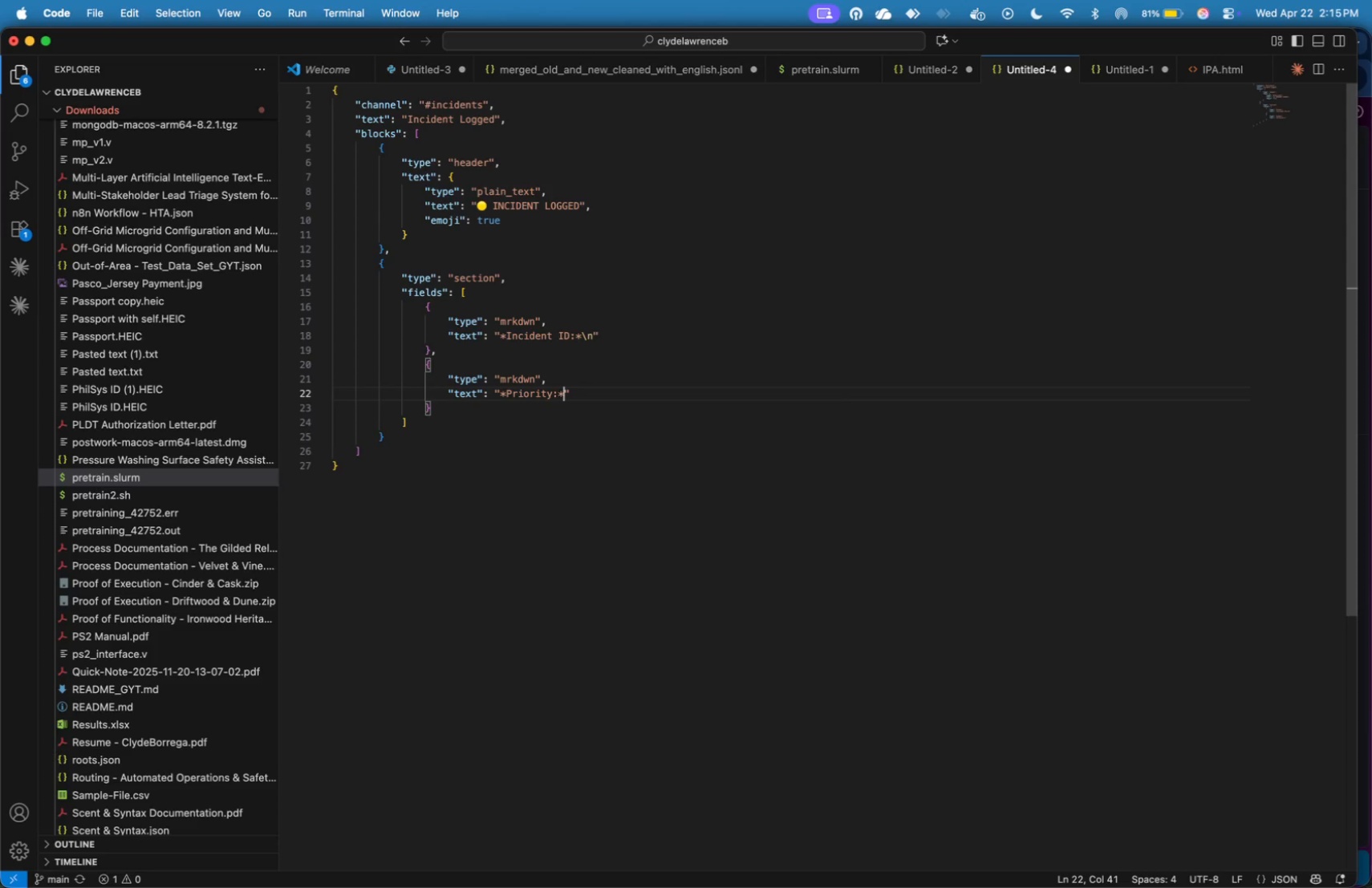 
type(\nStab)
key(Backspace)
type(ndard)
 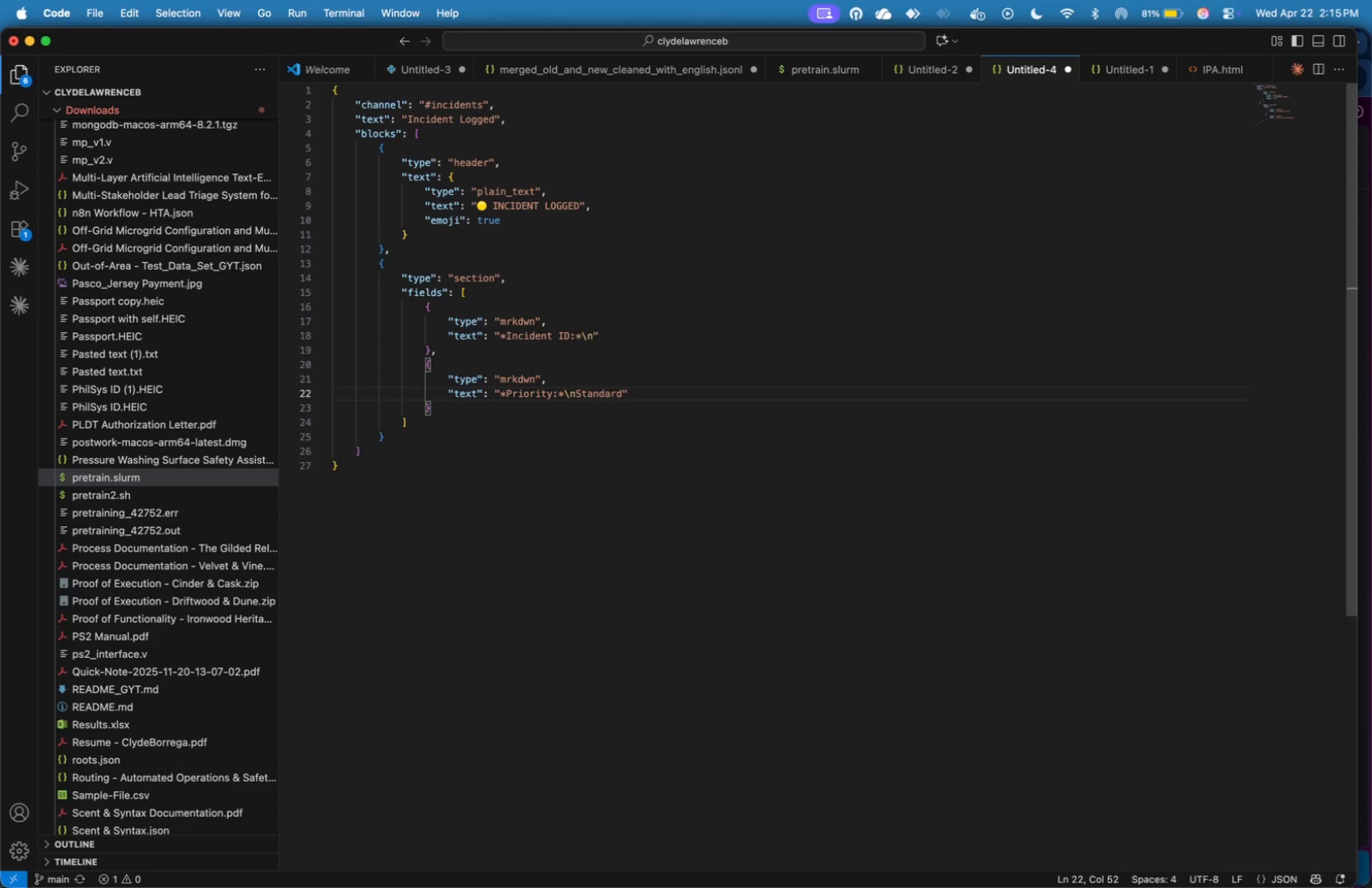 
 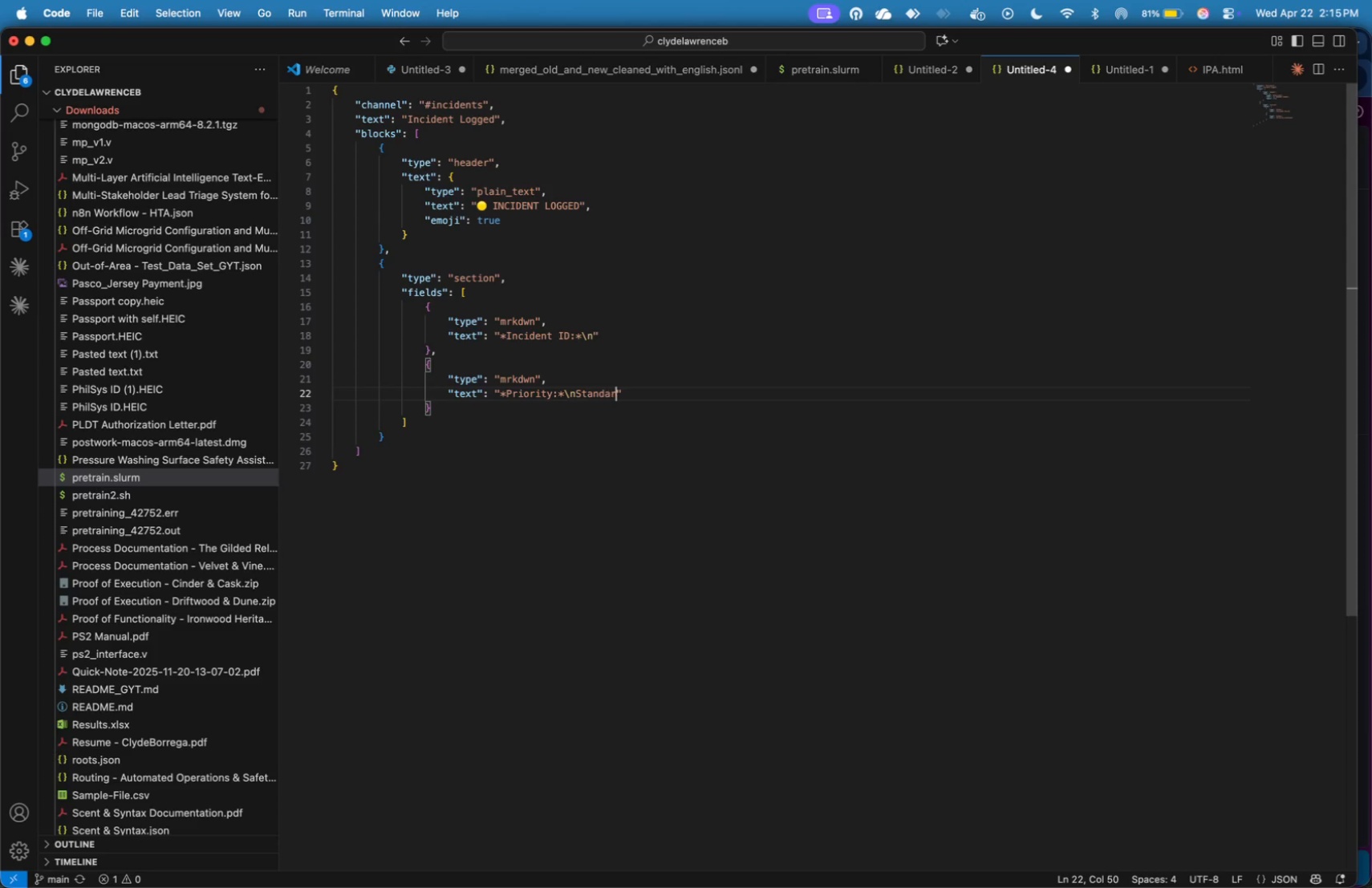 
key(ArrowRight)
 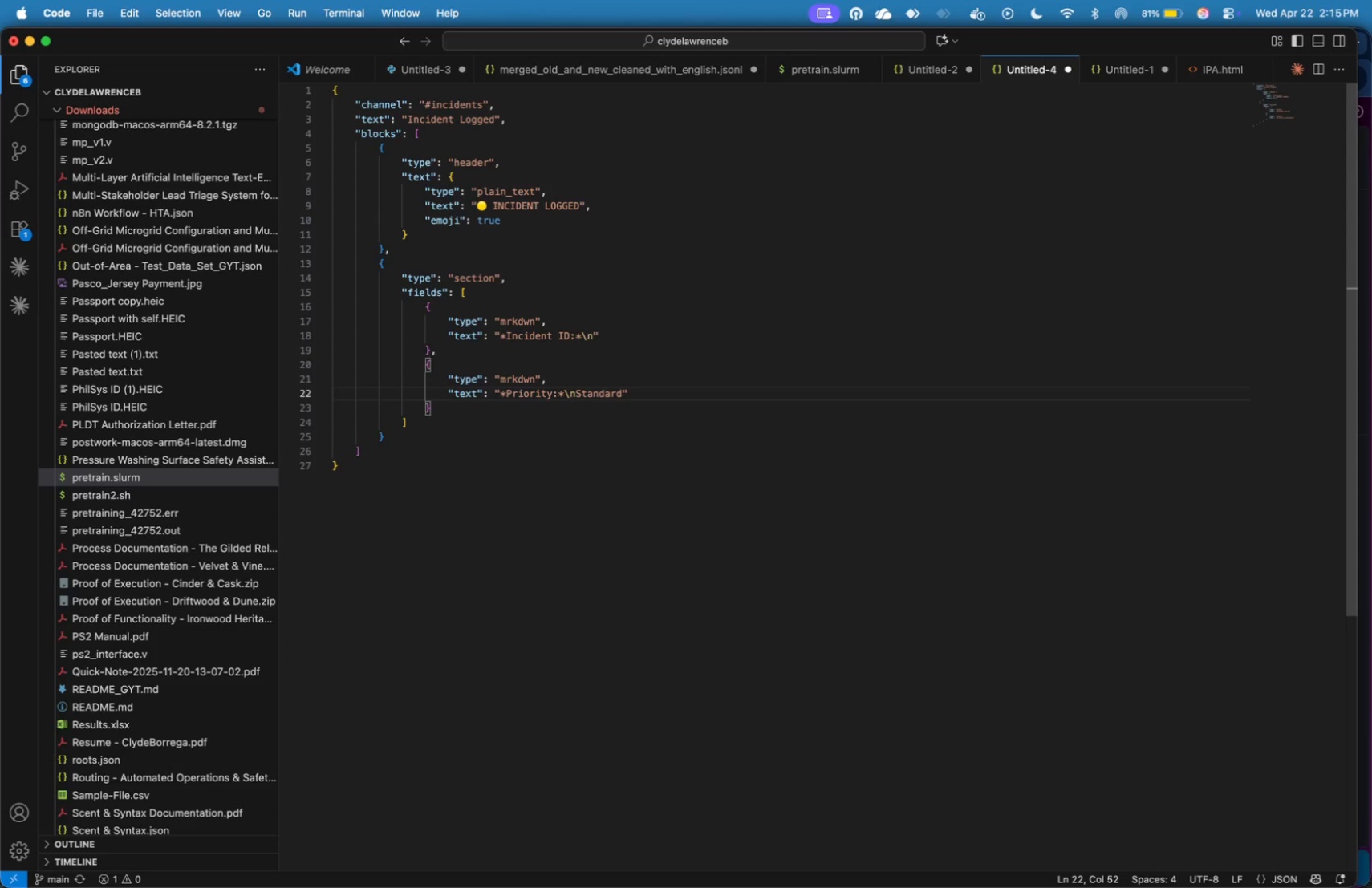 
key(ArrowDown)
 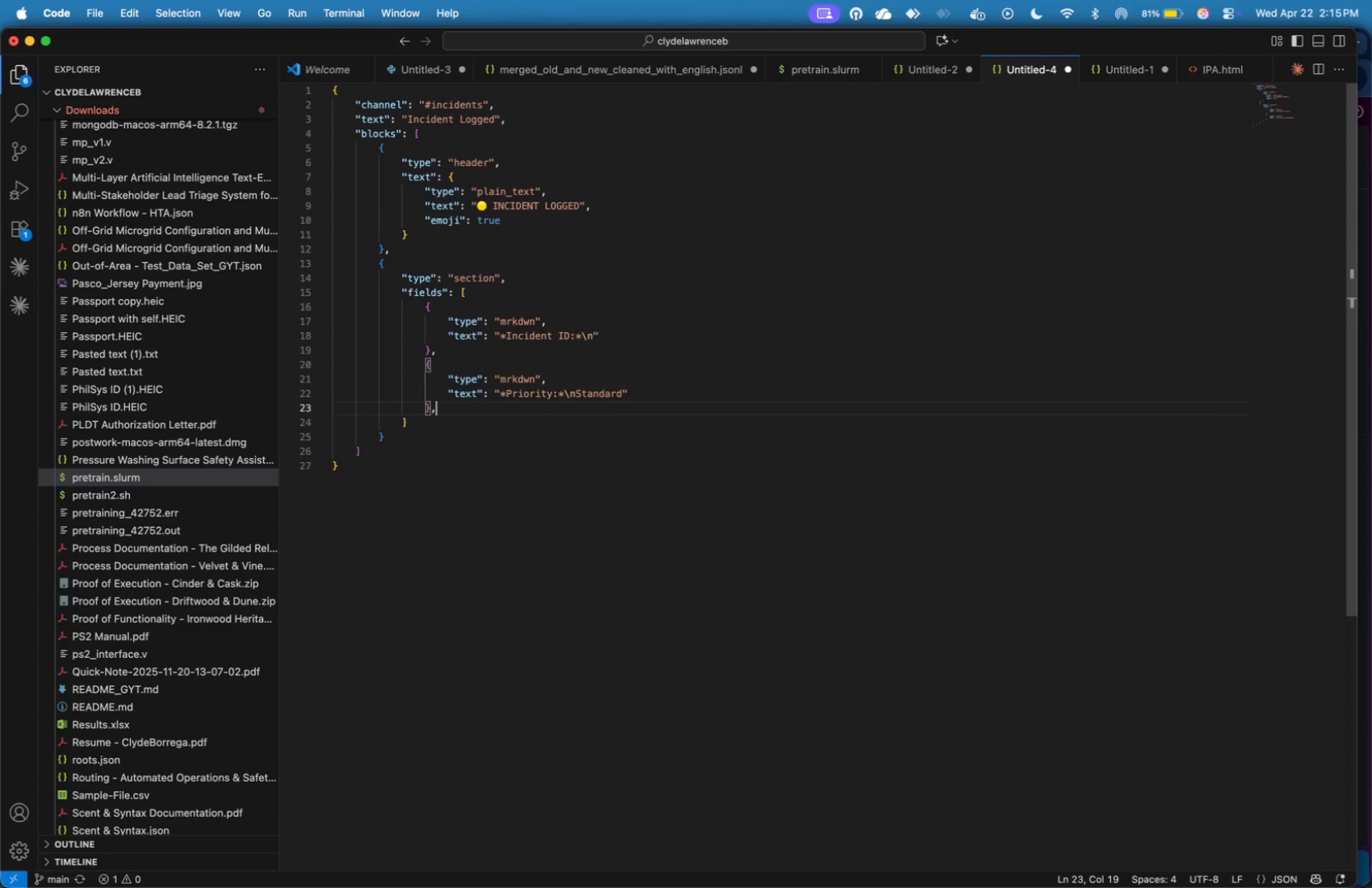 
key(Comma)
 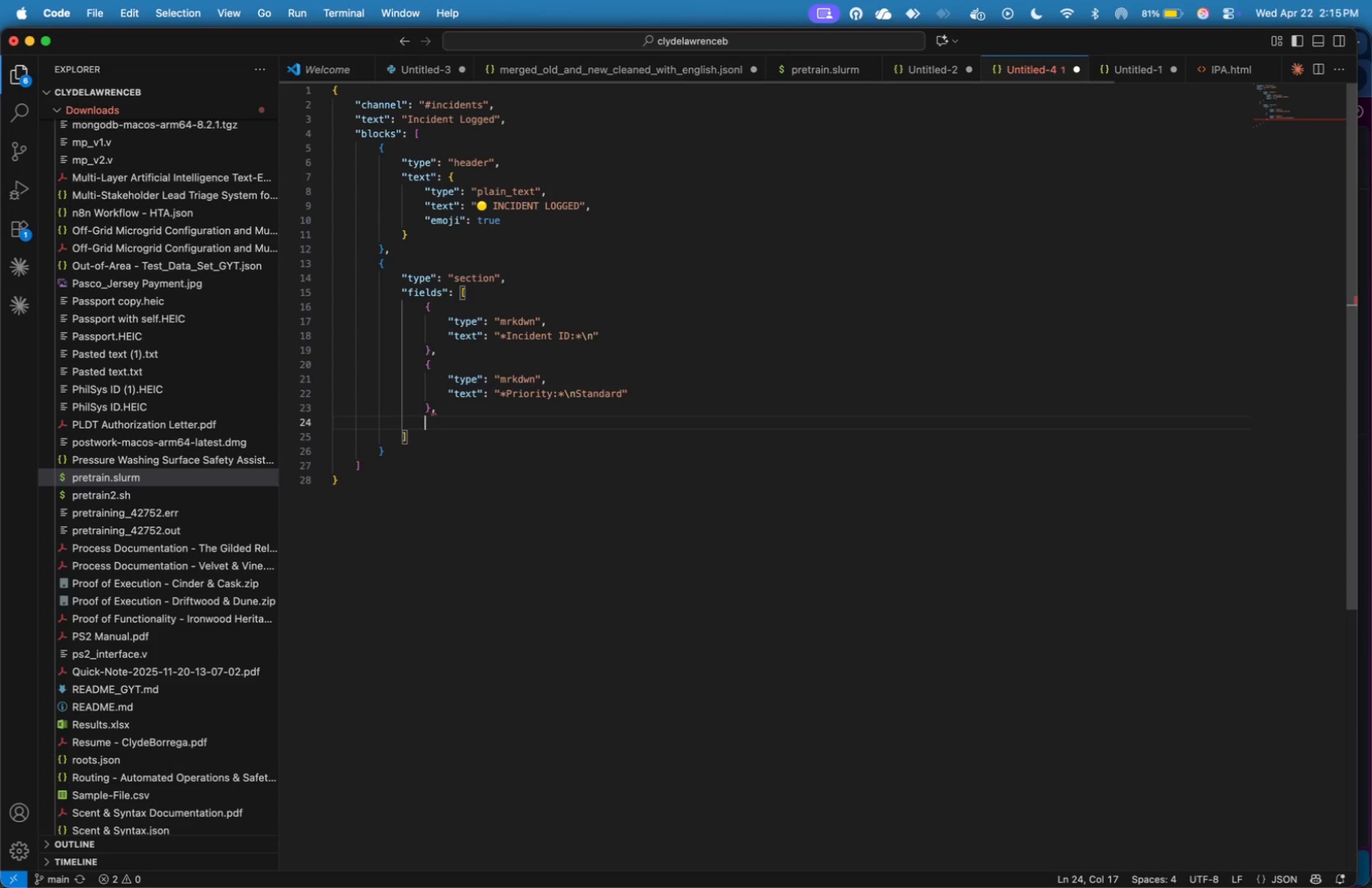 
key(Enter)
 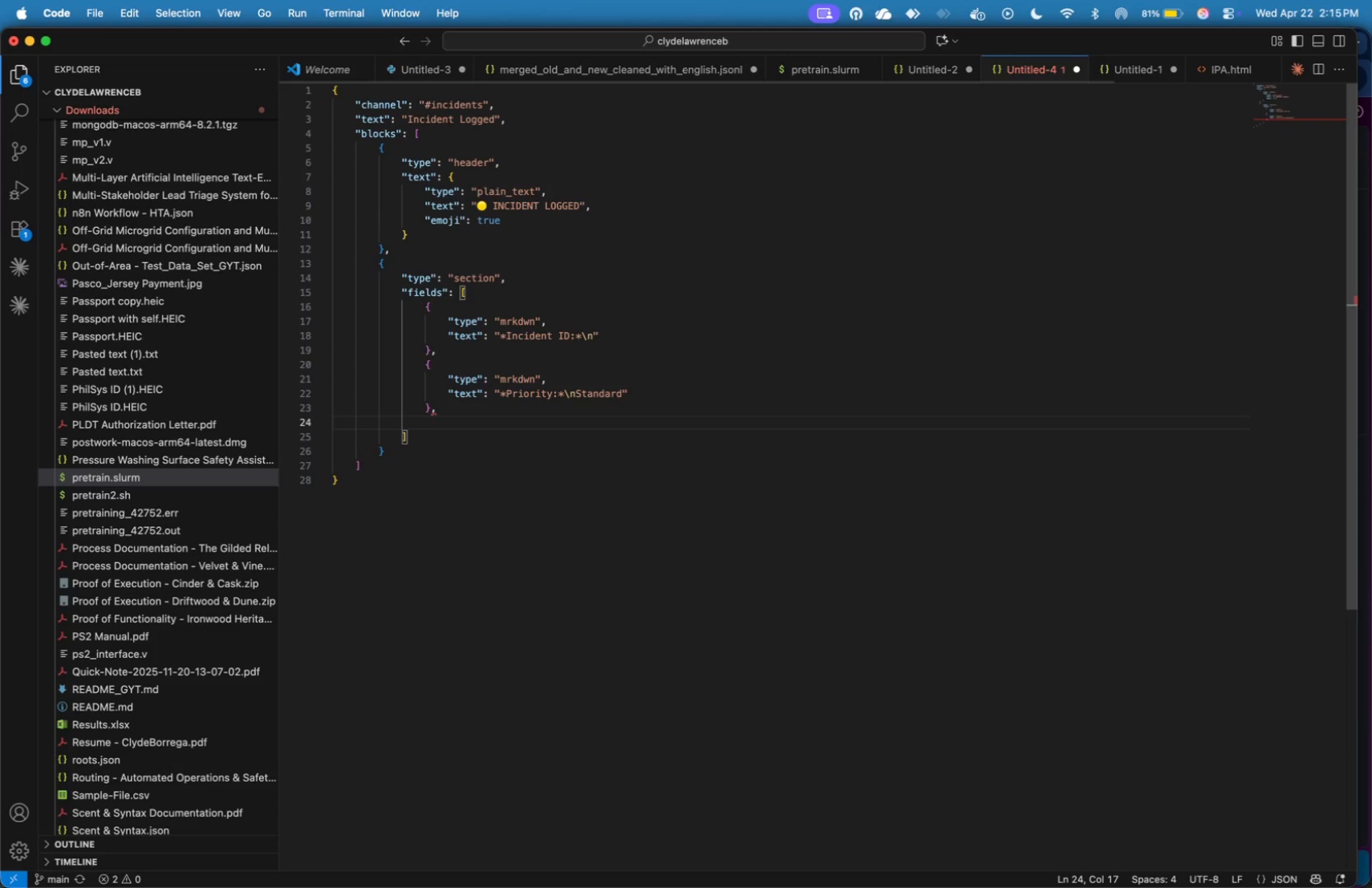 
key(Shift+BracketLeft)
 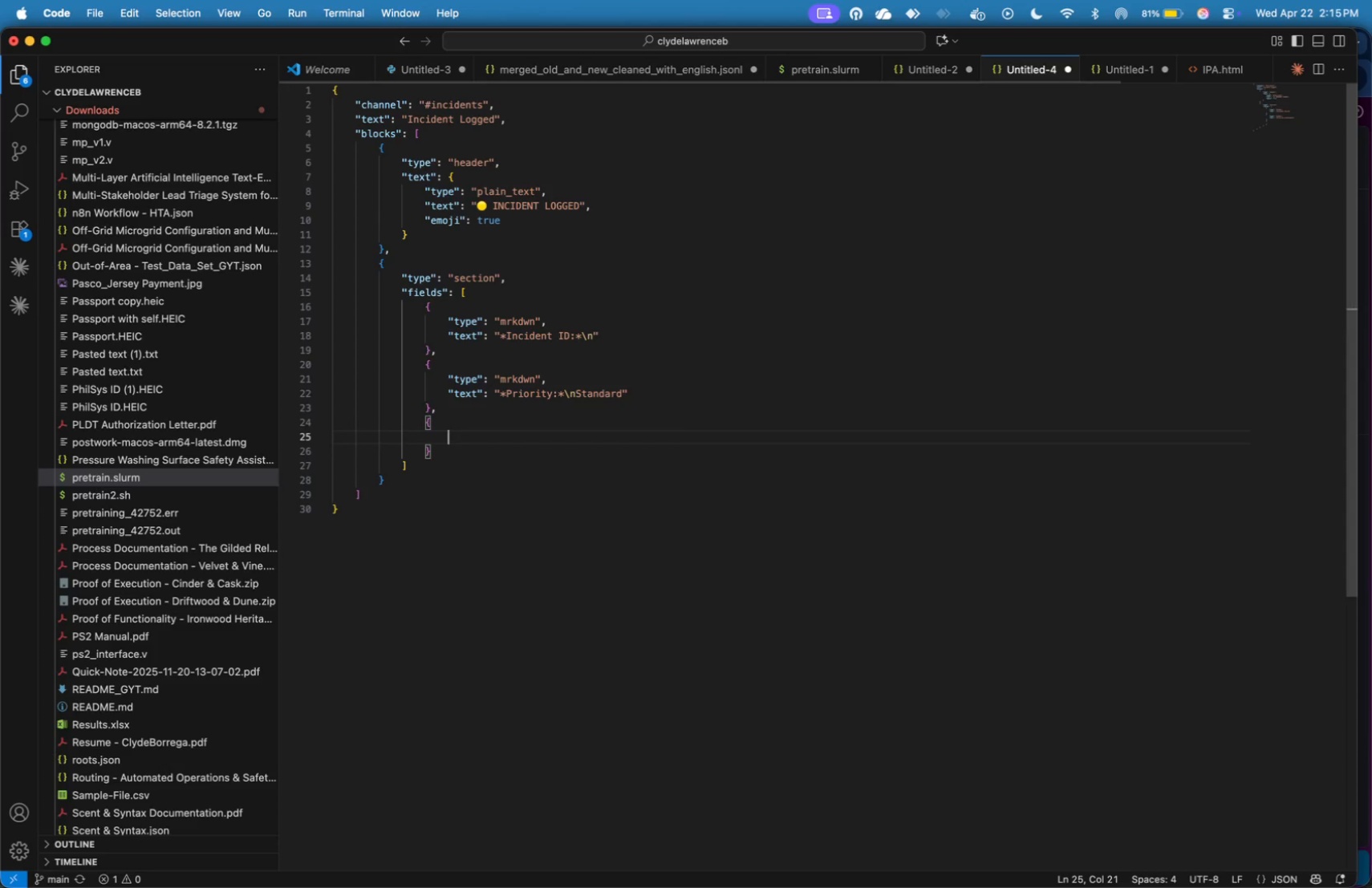 
key(Enter)
 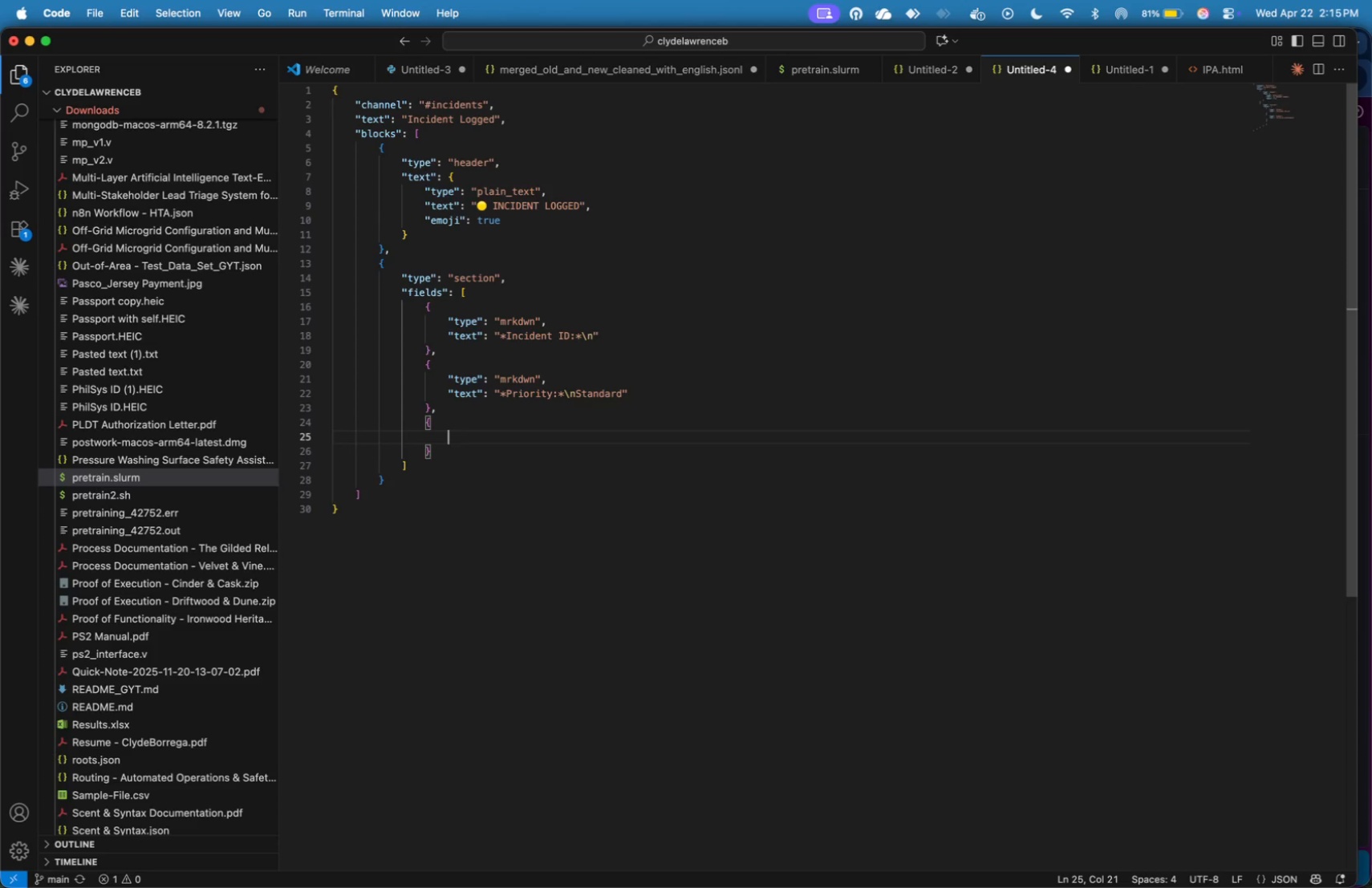 
wait(10.01)
 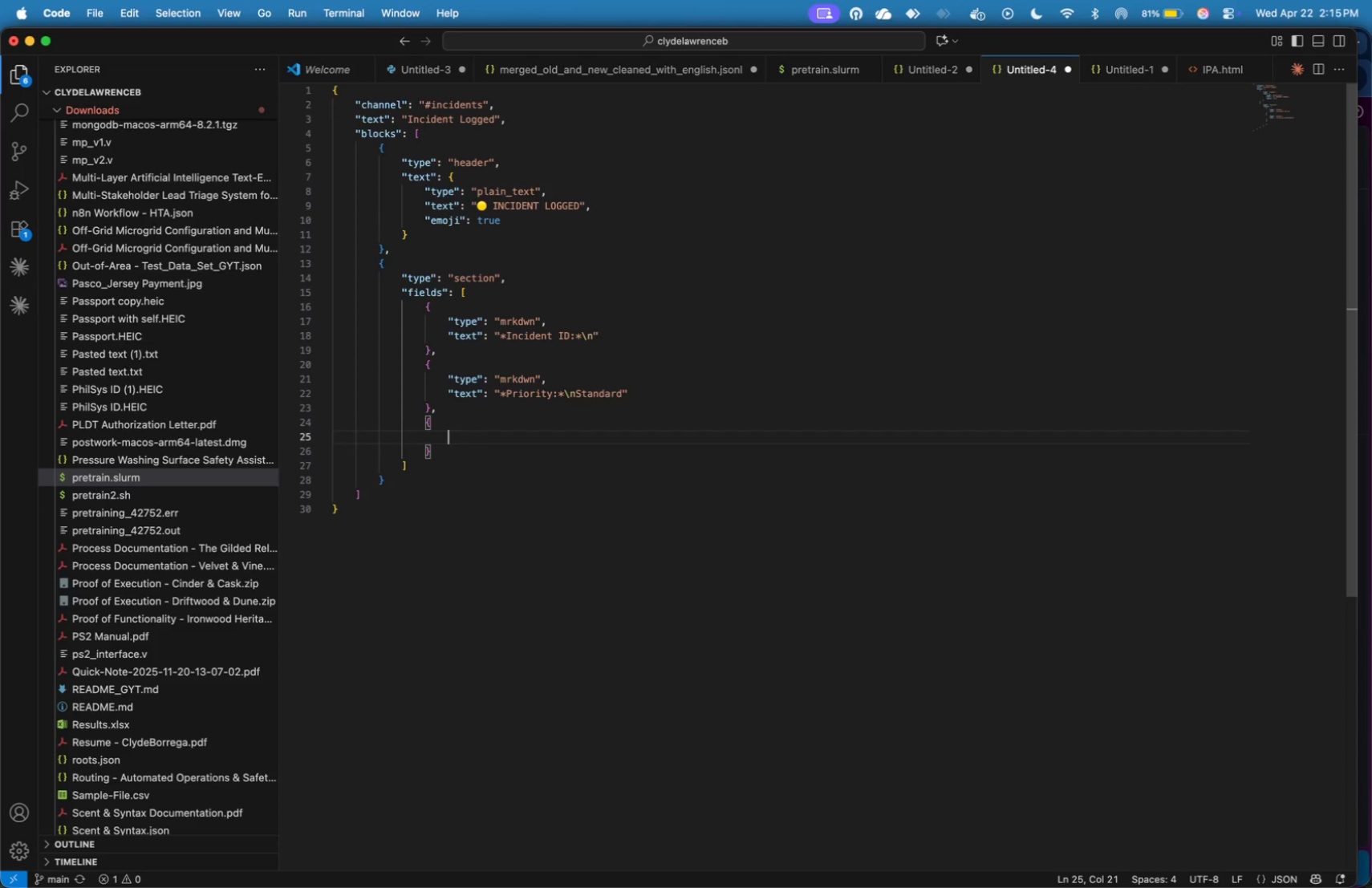 
type("type)
 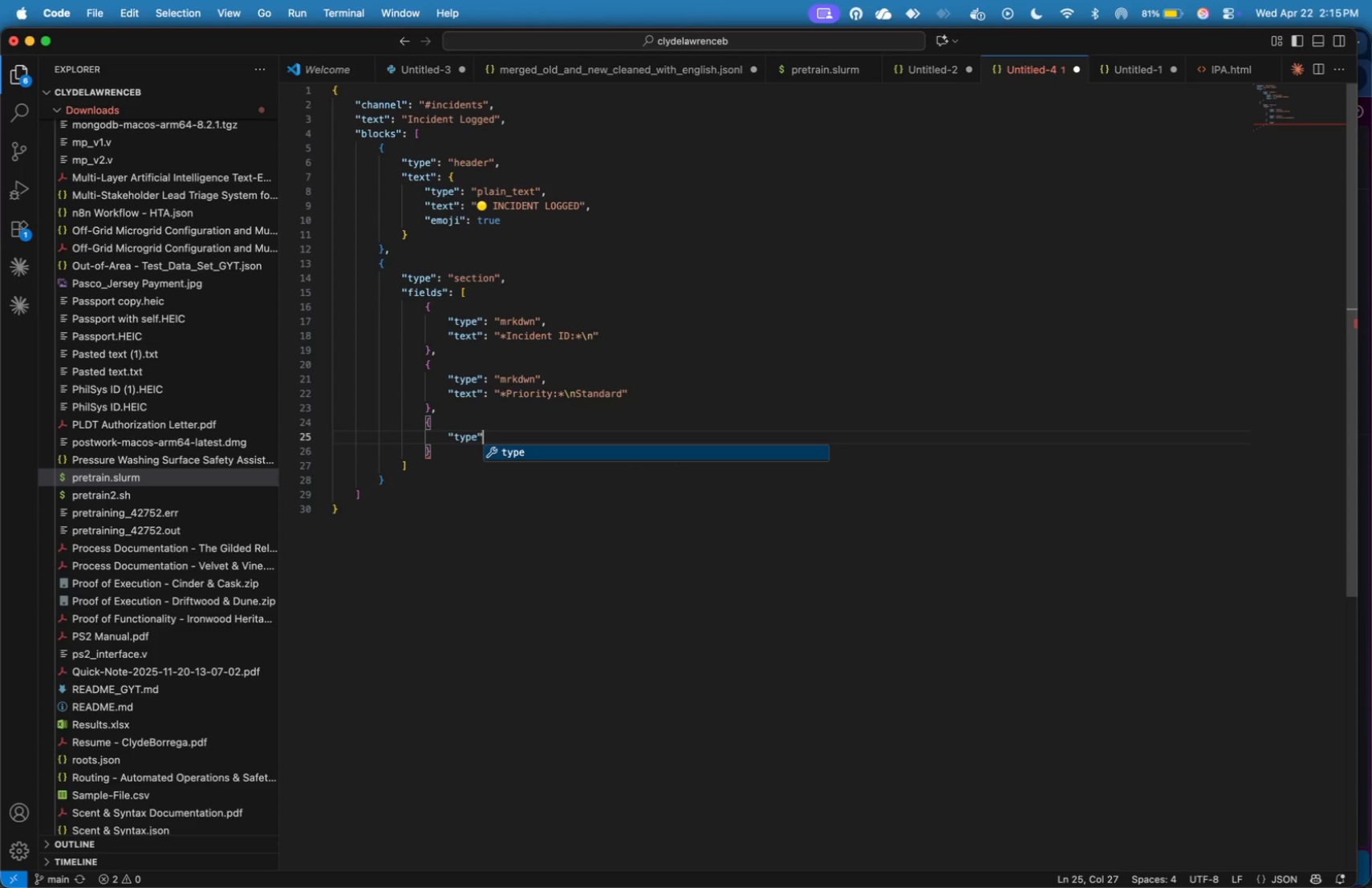 
key(ArrowRight)
 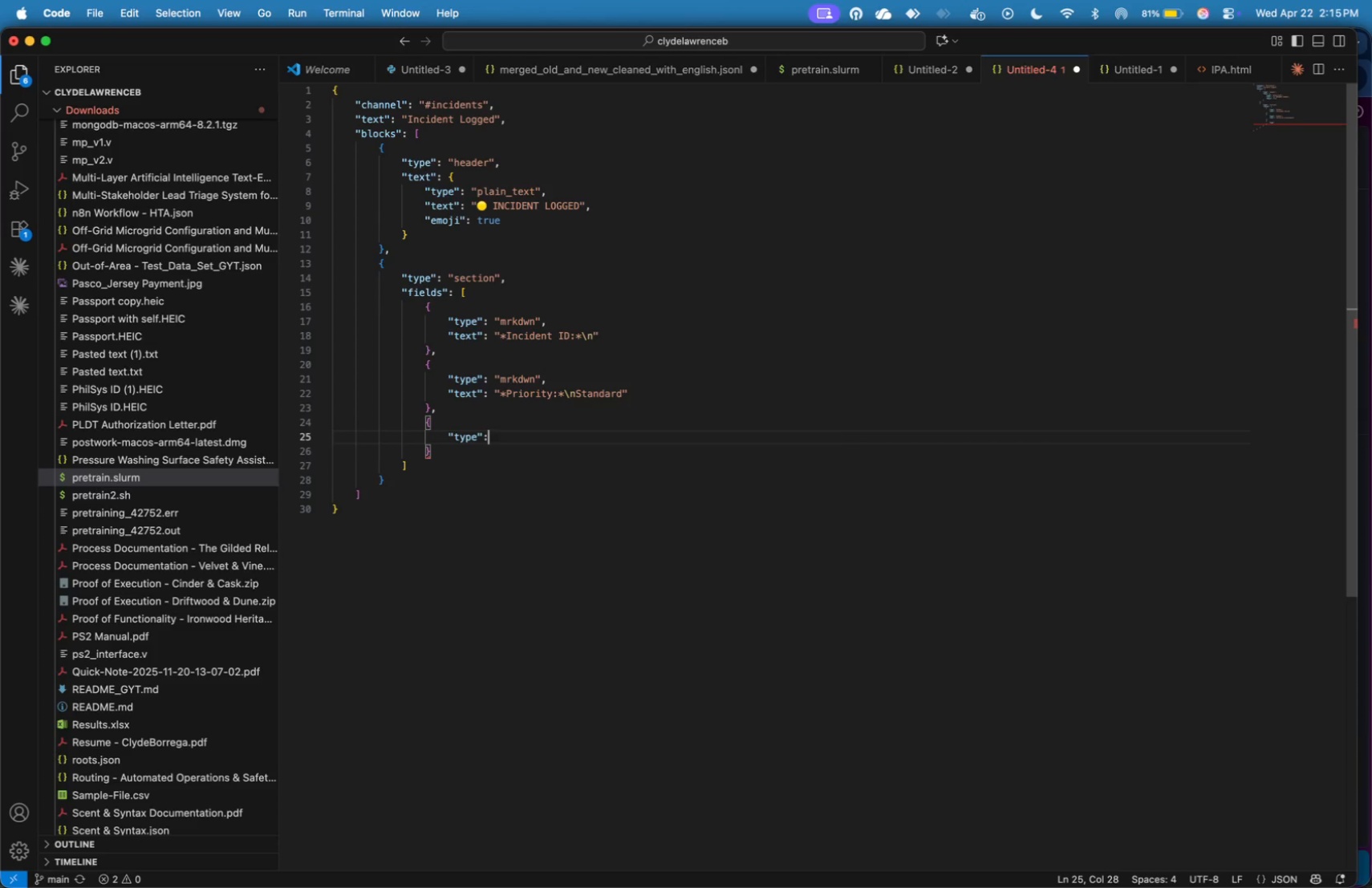 
type(: "mrkdwn)
 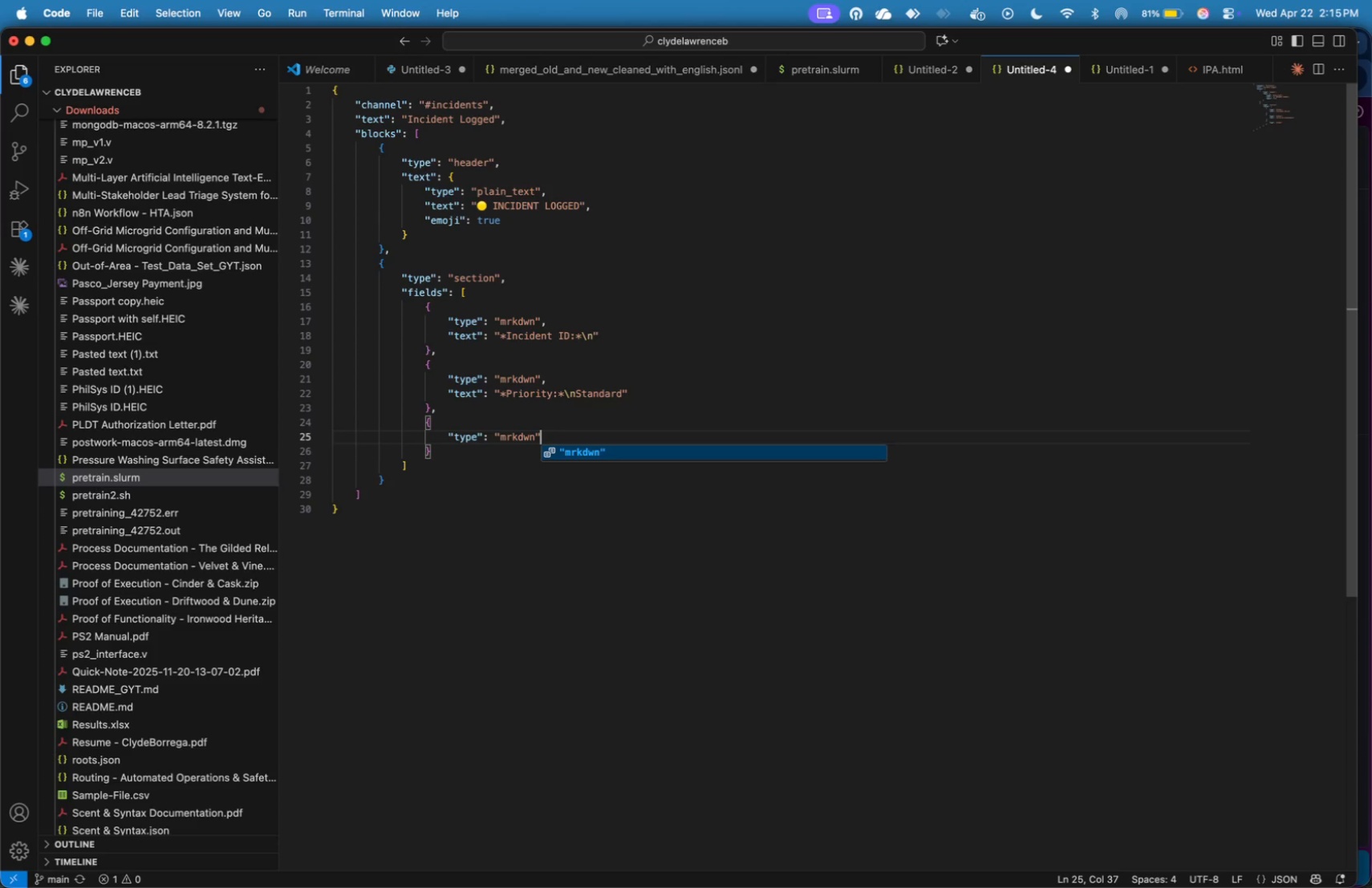 
key(ArrowRight)
 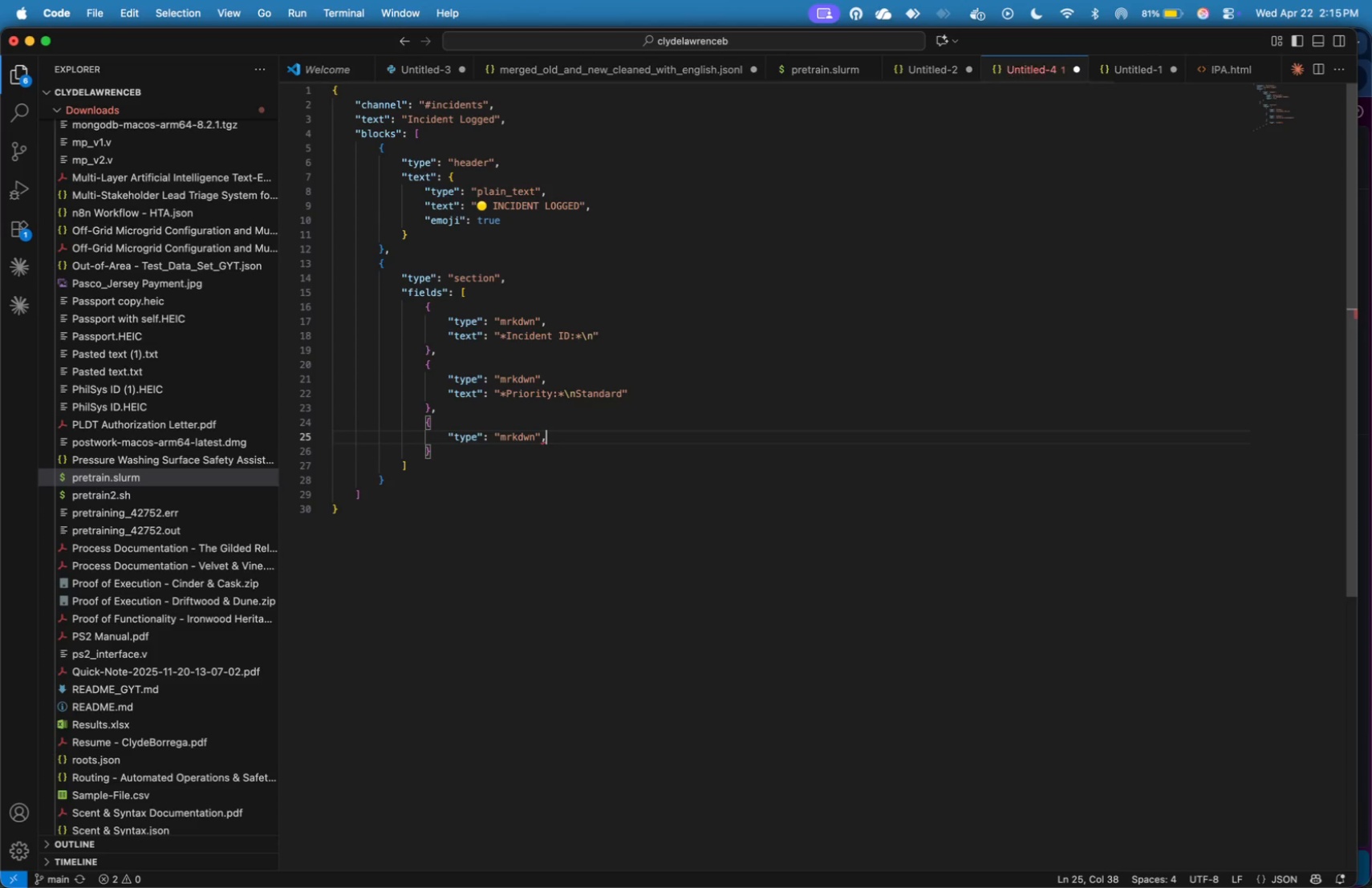 
key(Comma)
 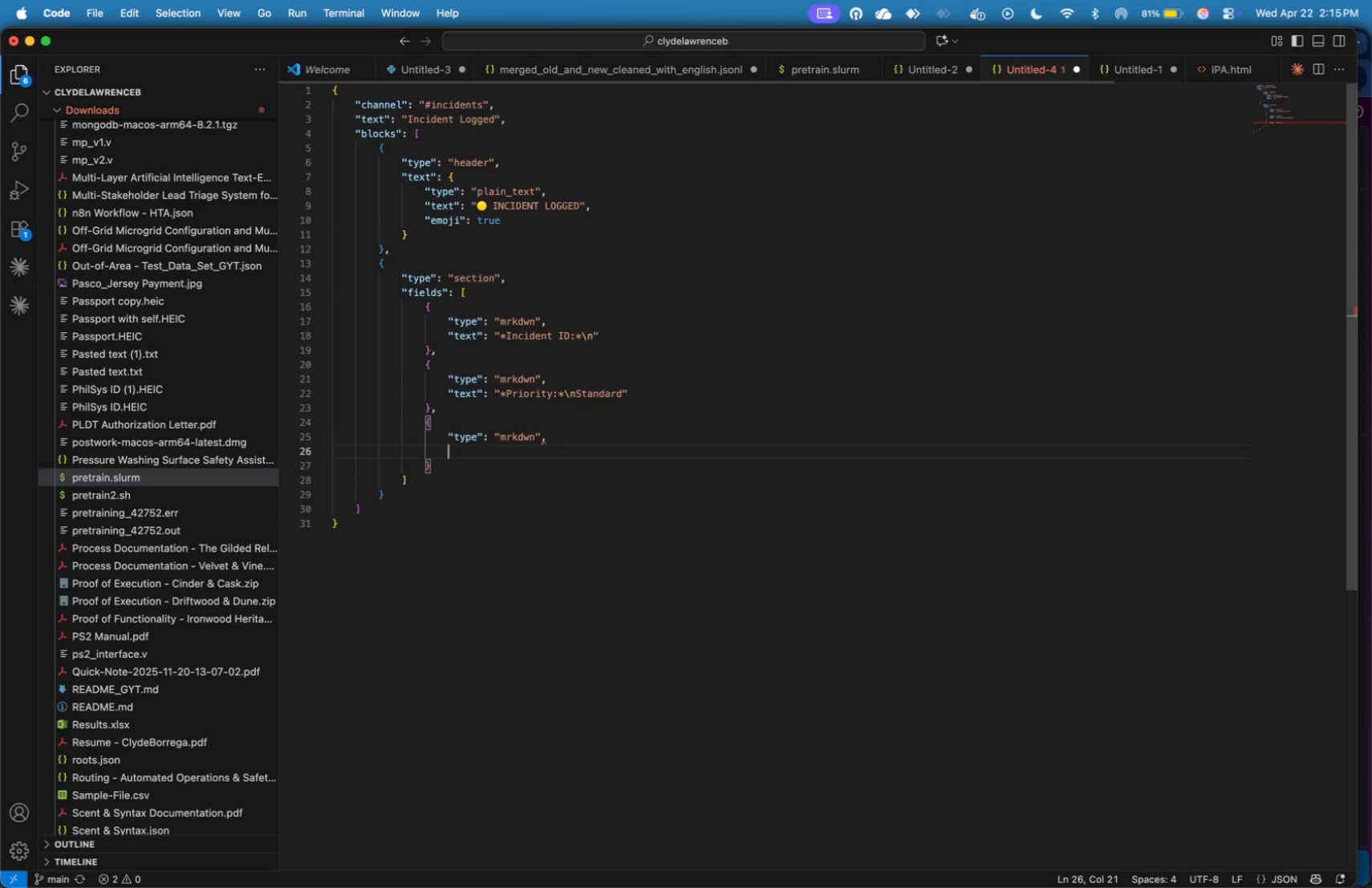 
key(Enter)
 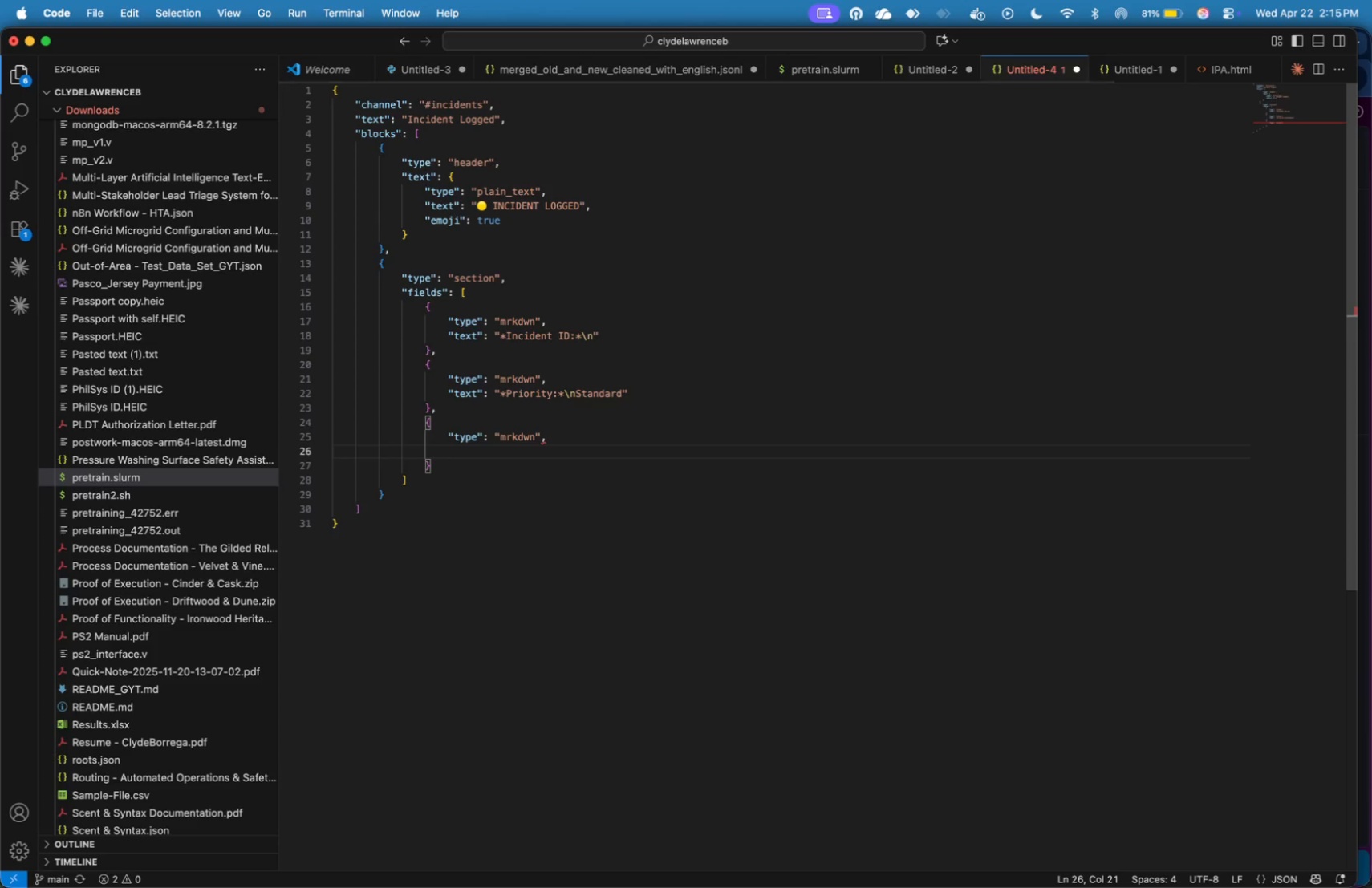 
type("text)
 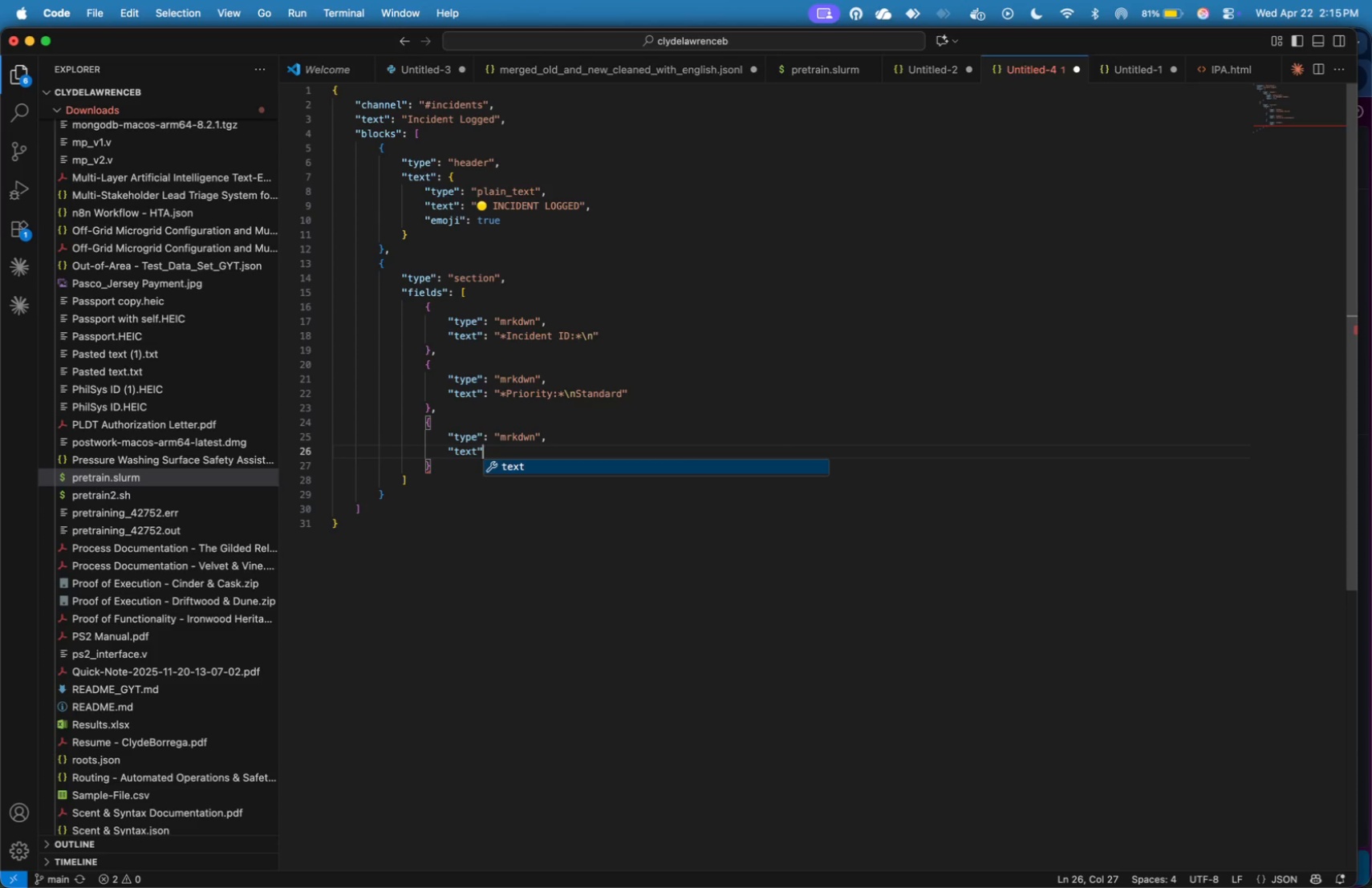 
key(ArrowRight)
 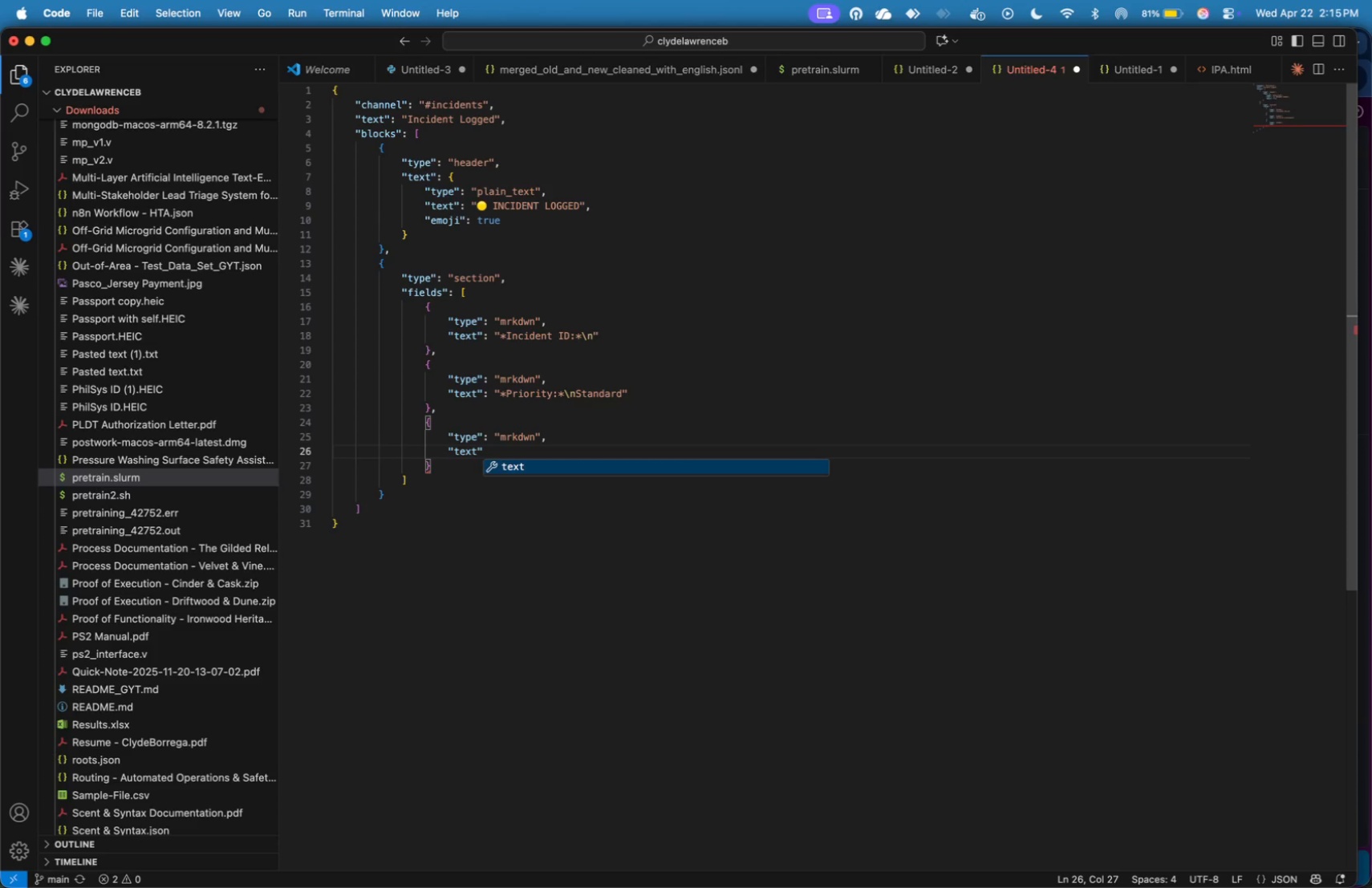 
key(Shift+Semicolon)
 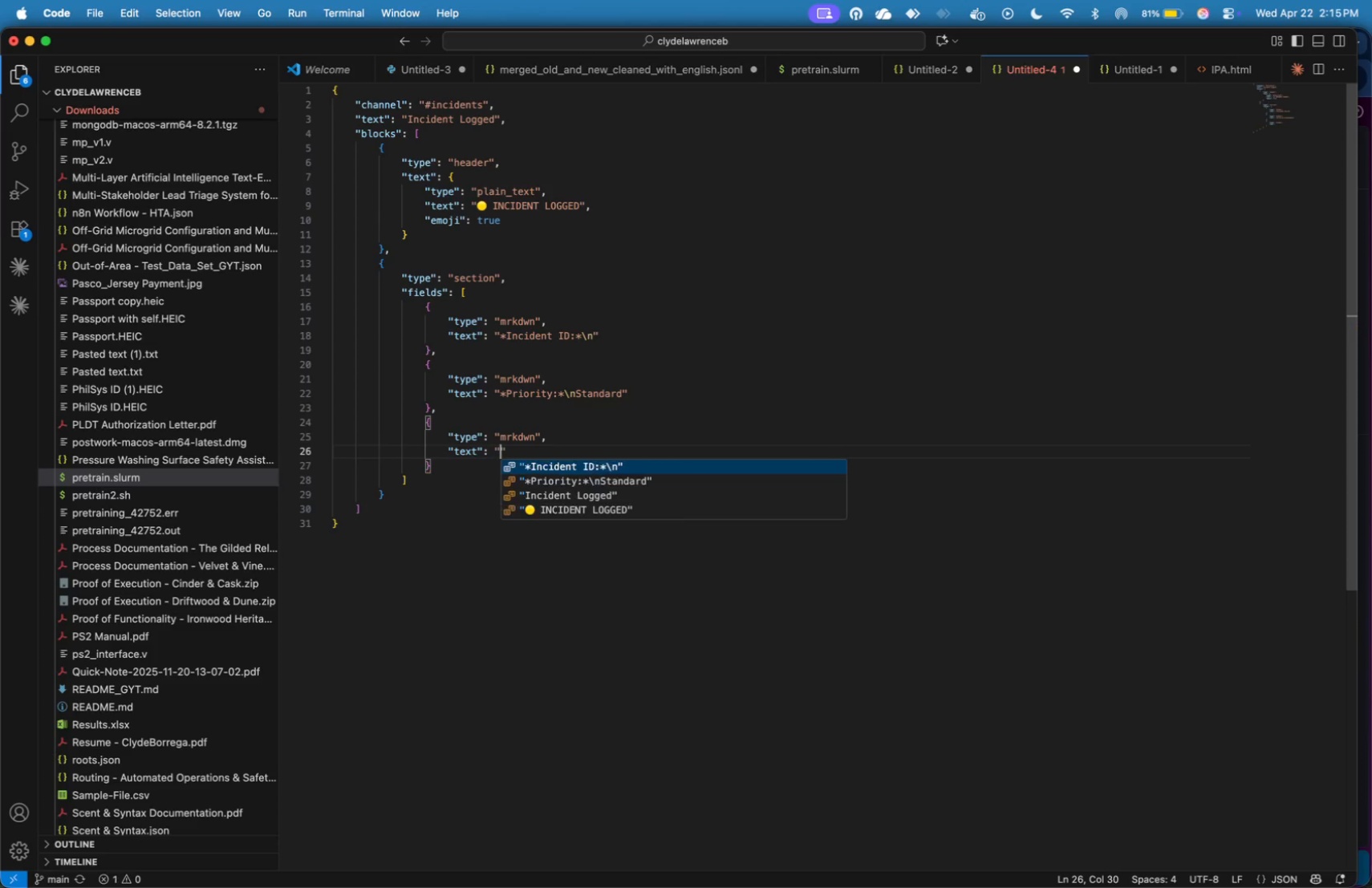 
key(Shift+Space)
 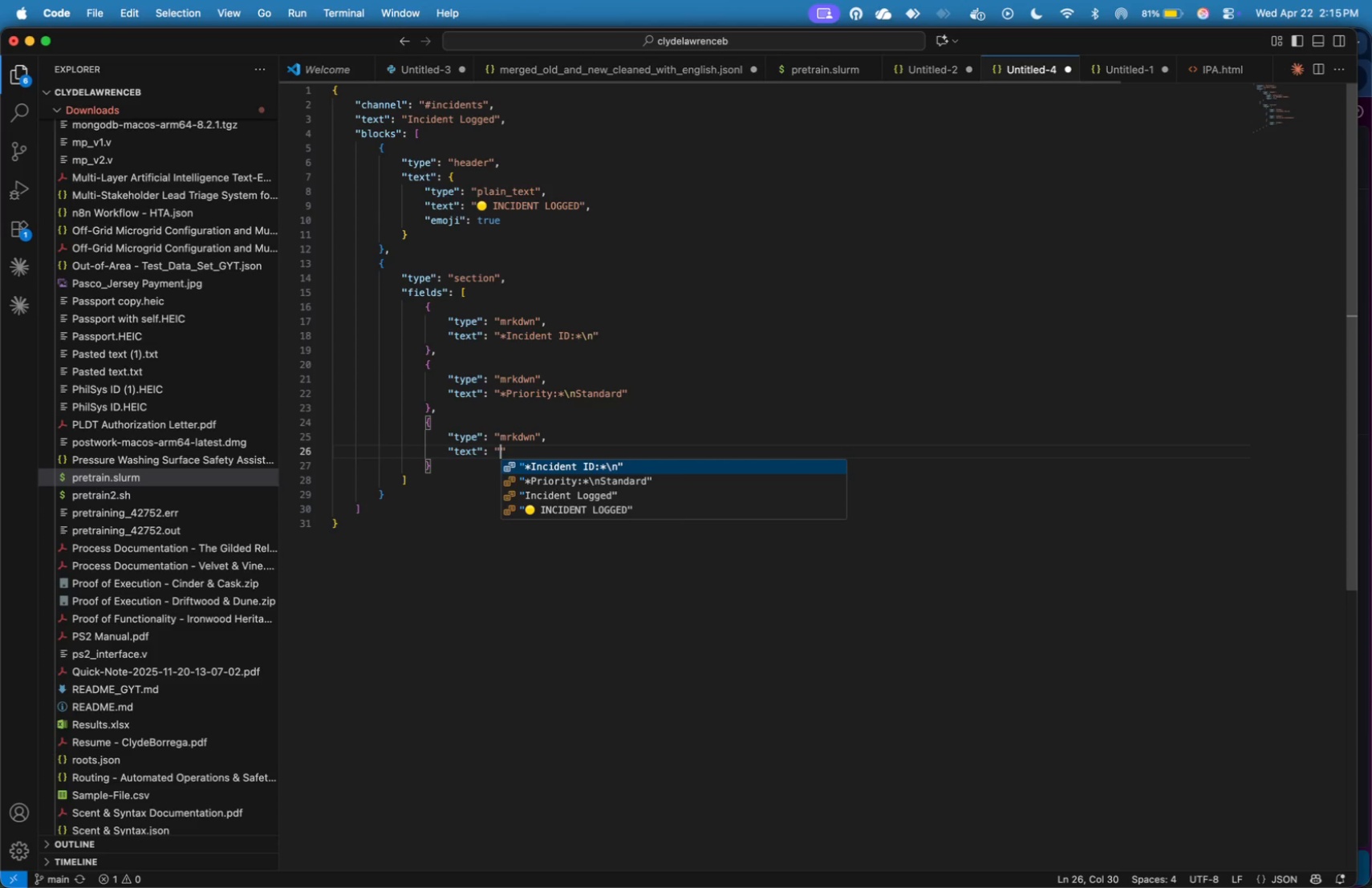 
key(Shift+Quote)
 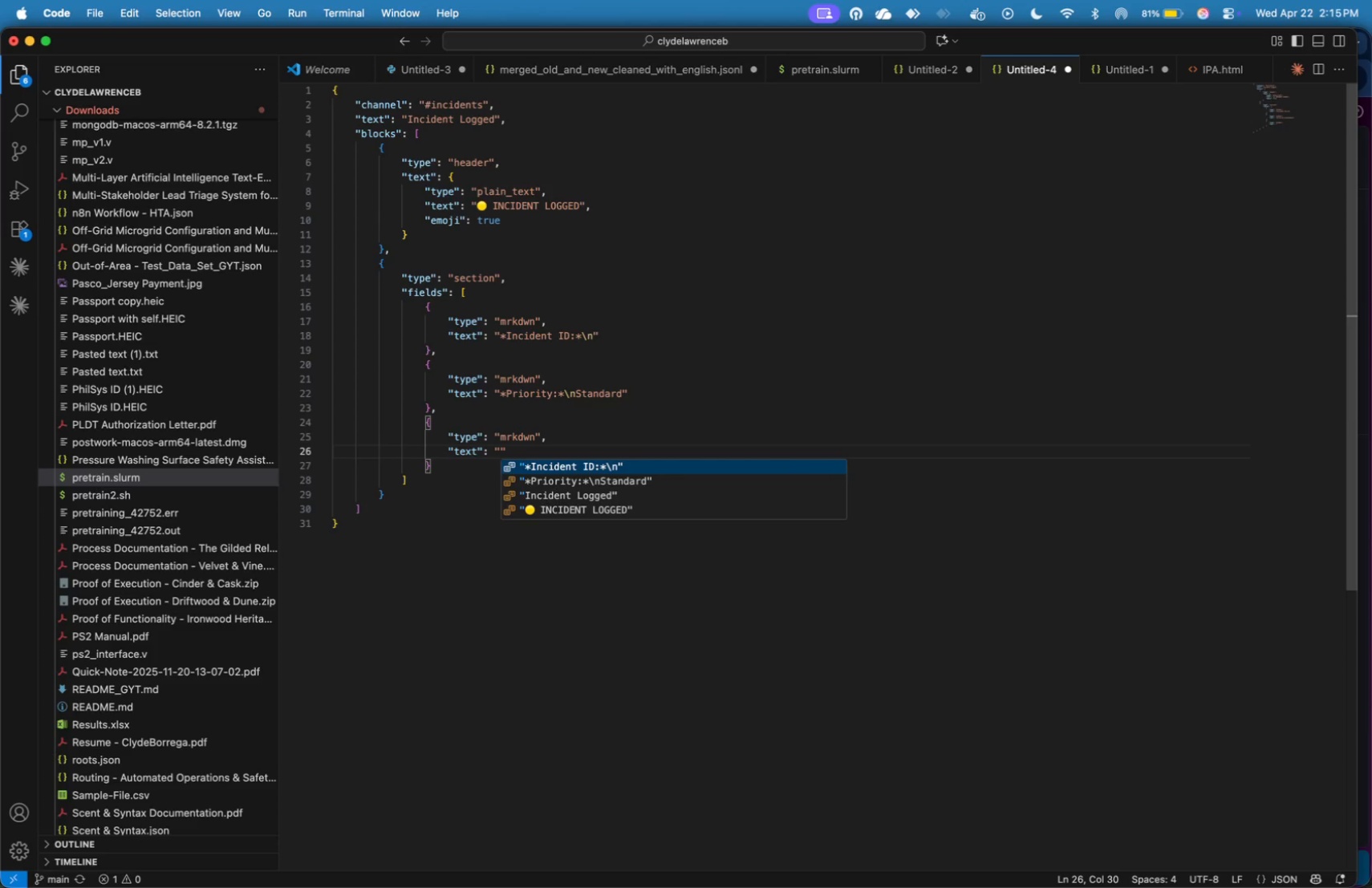 
wait(8.62)
 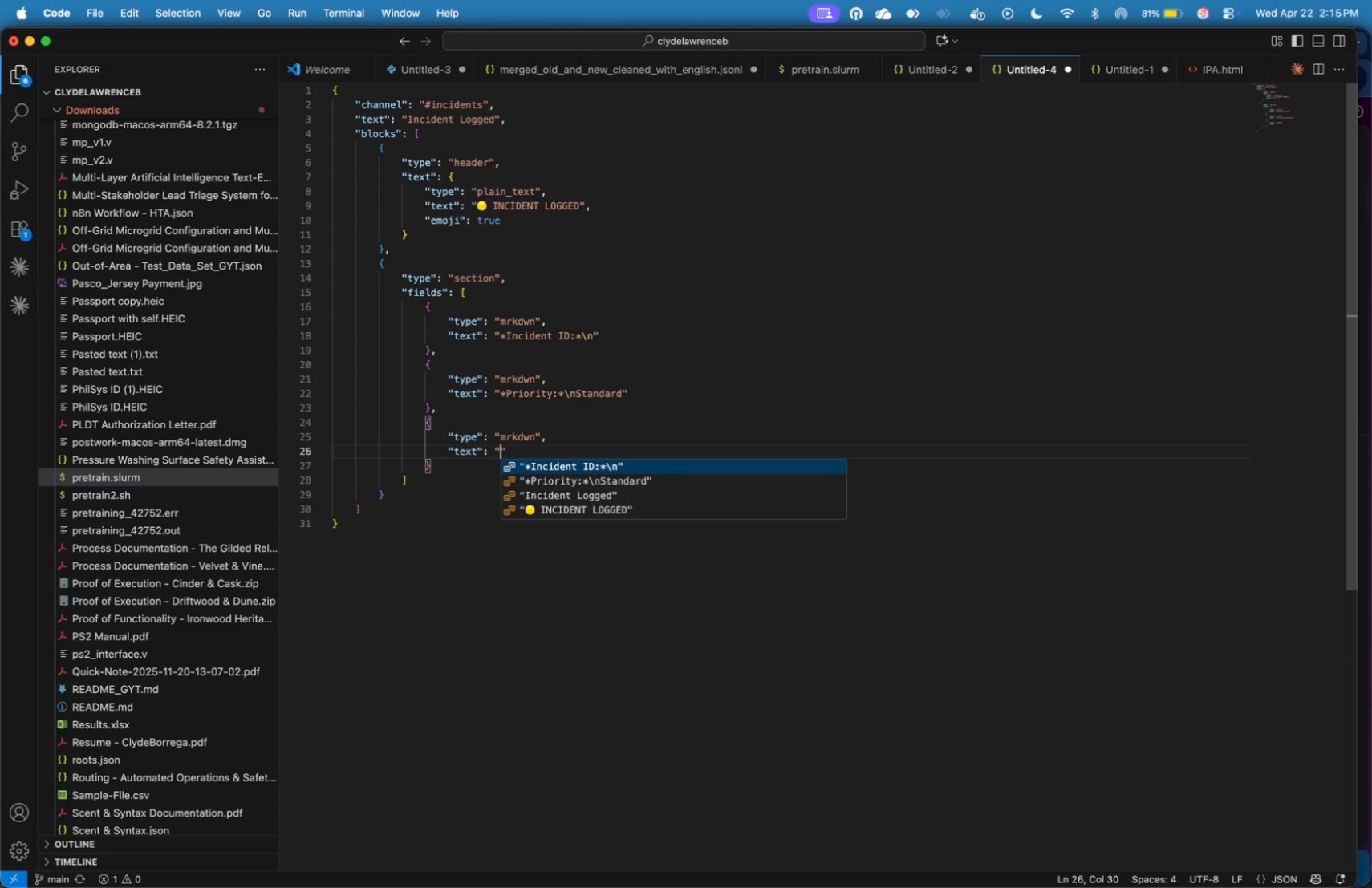 
type(**)
 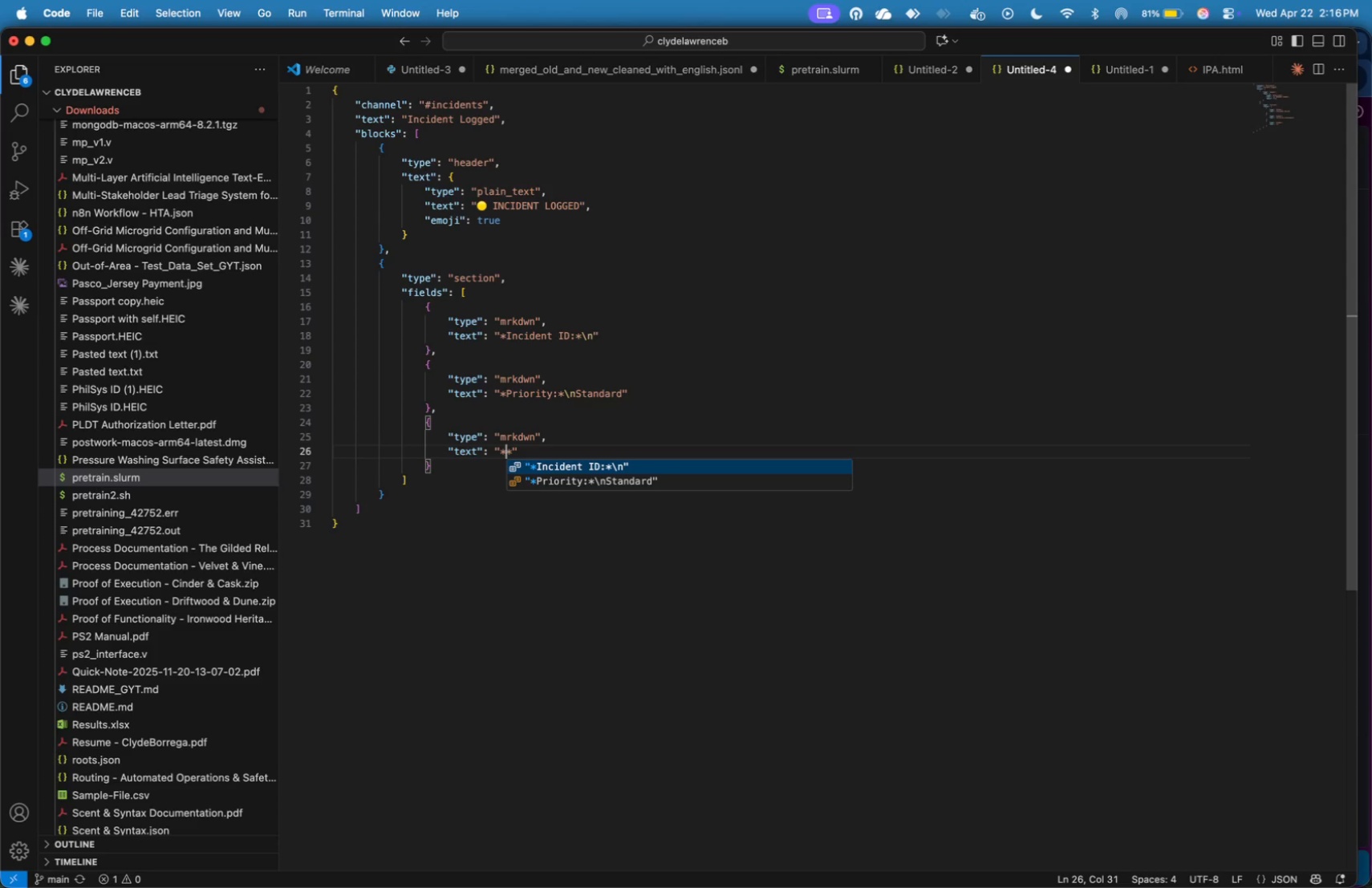 
key(ArrowLeft)
 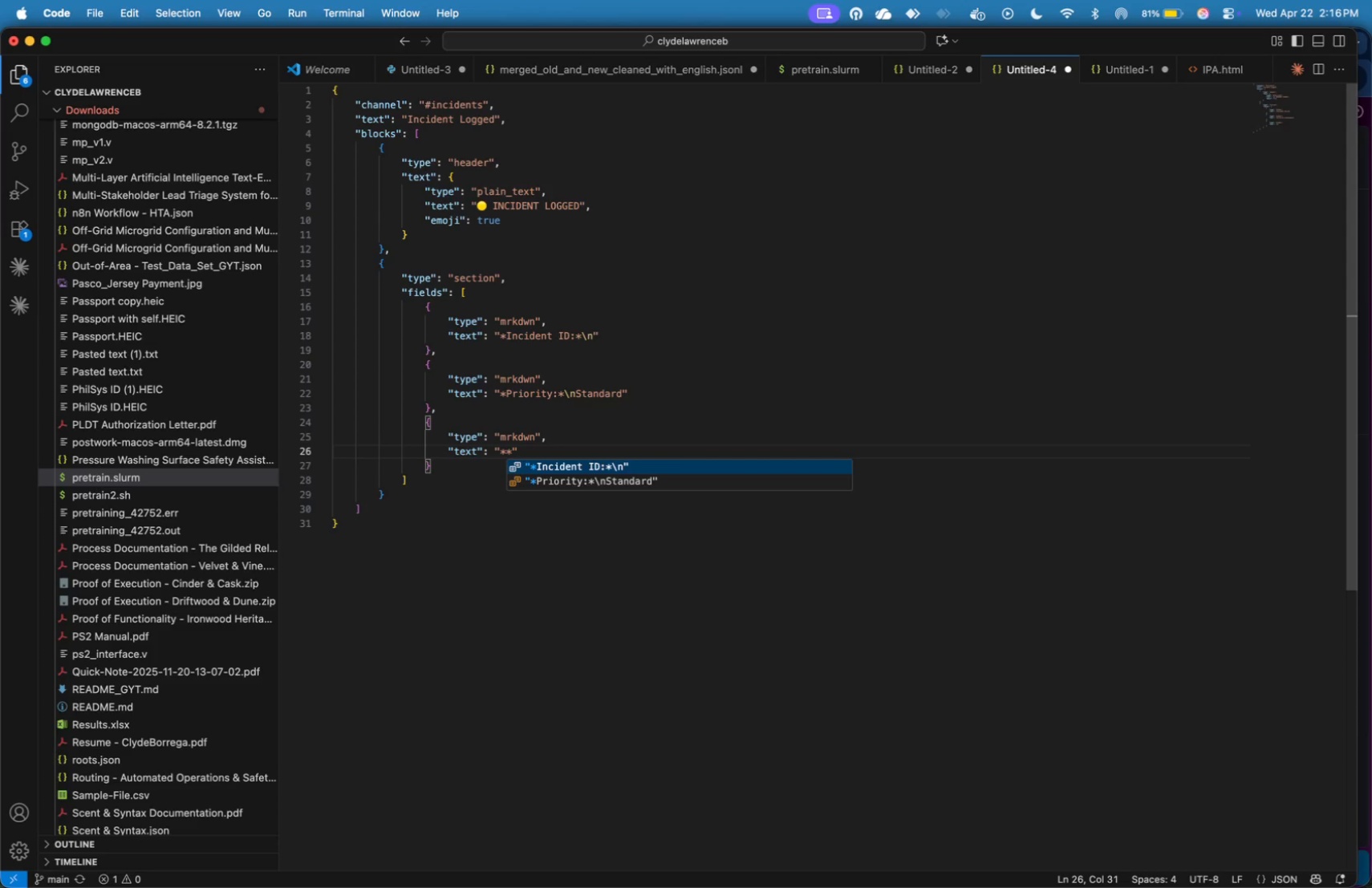 
type(Service:)
 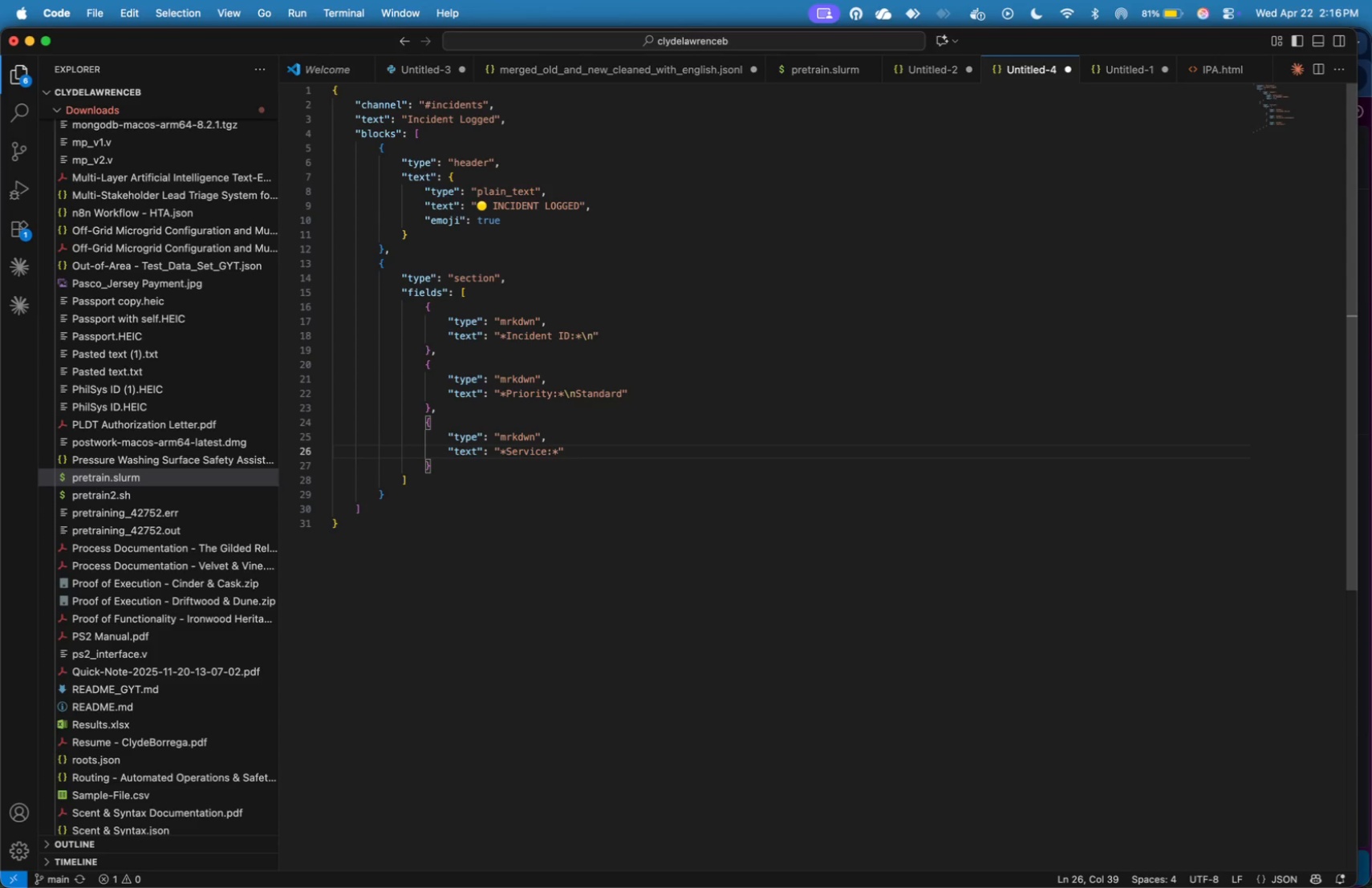 
key(ArrowRight)
 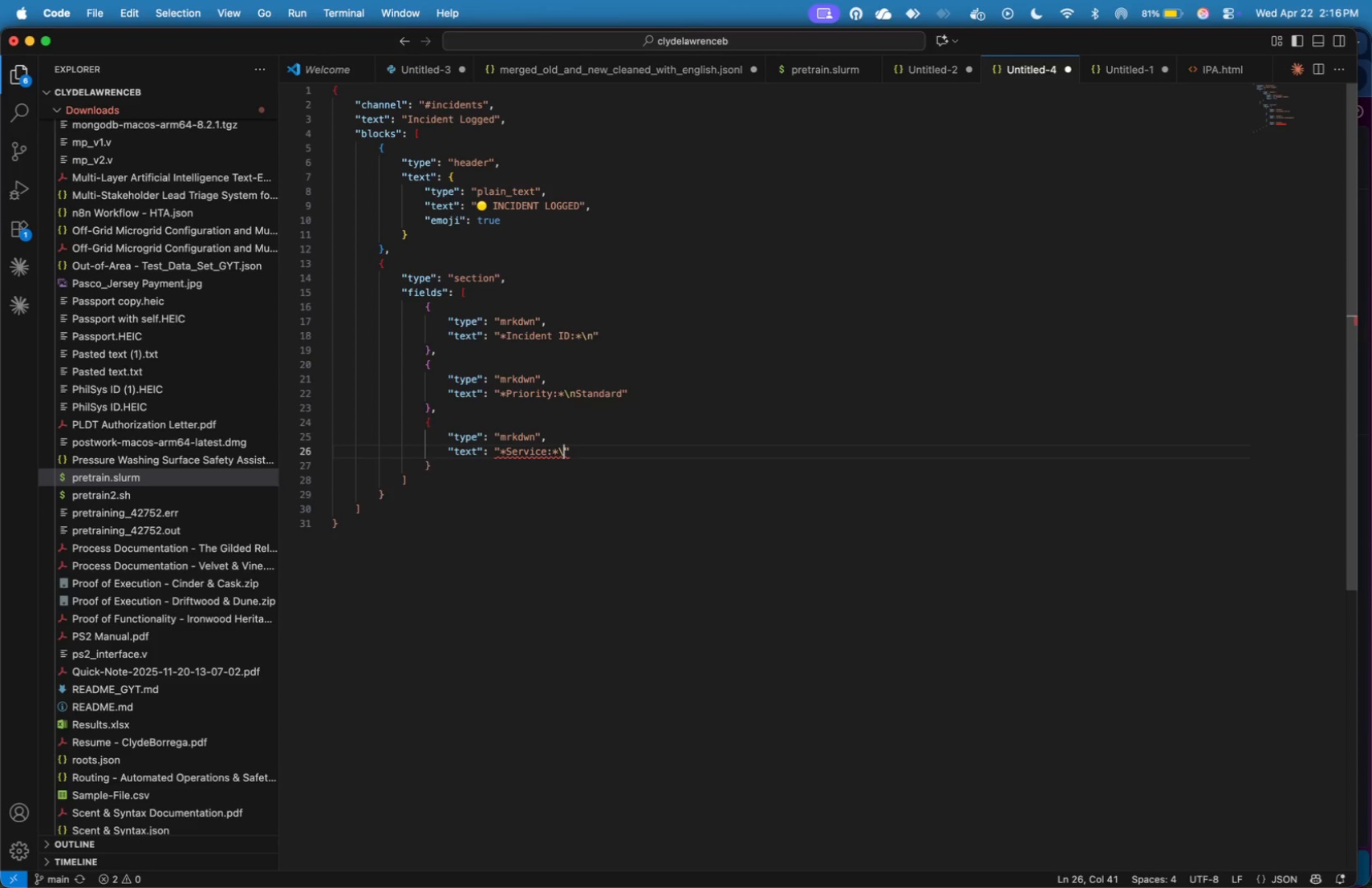 
key(Backslash)
 